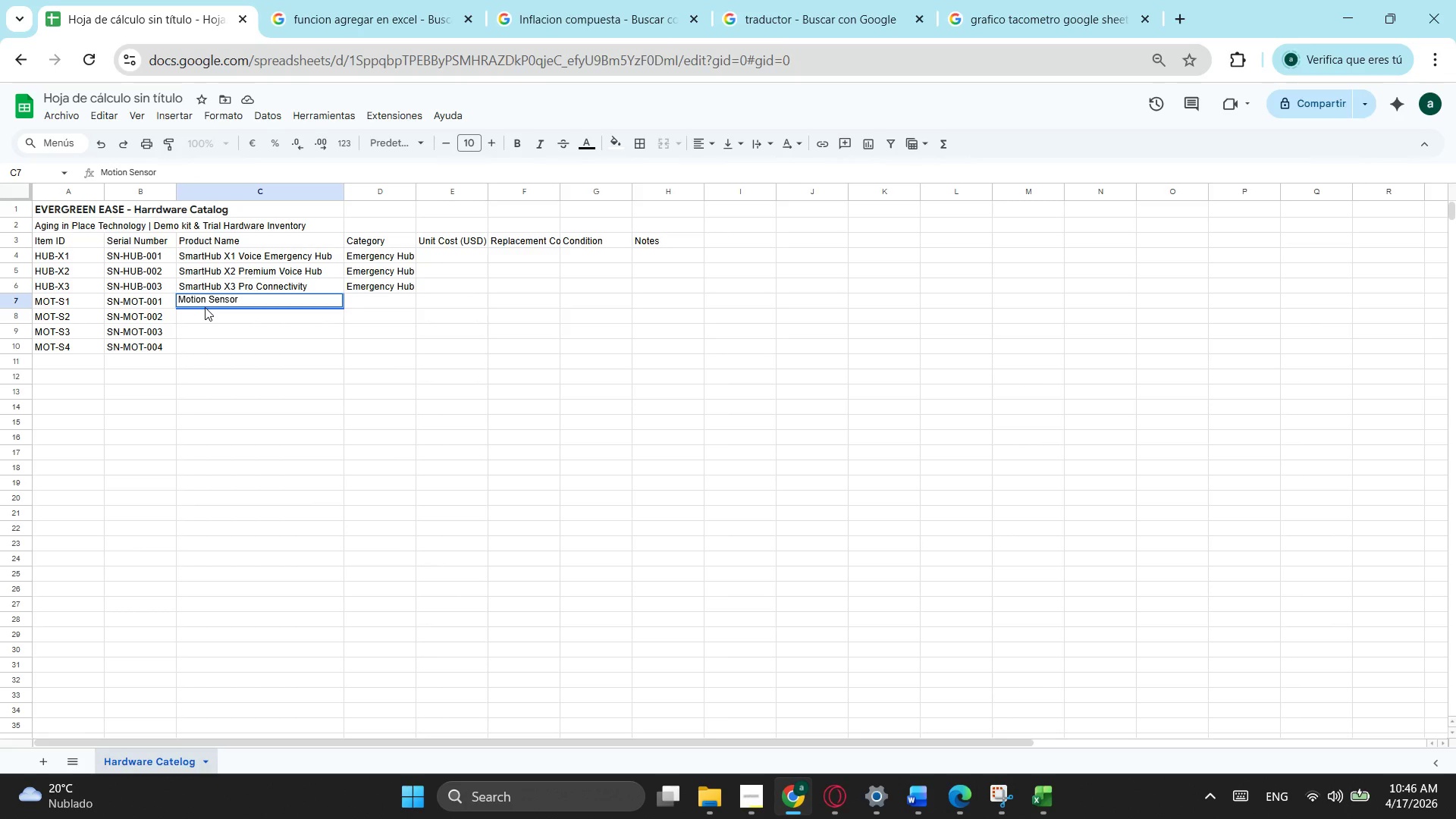 
key(Shift+S)
 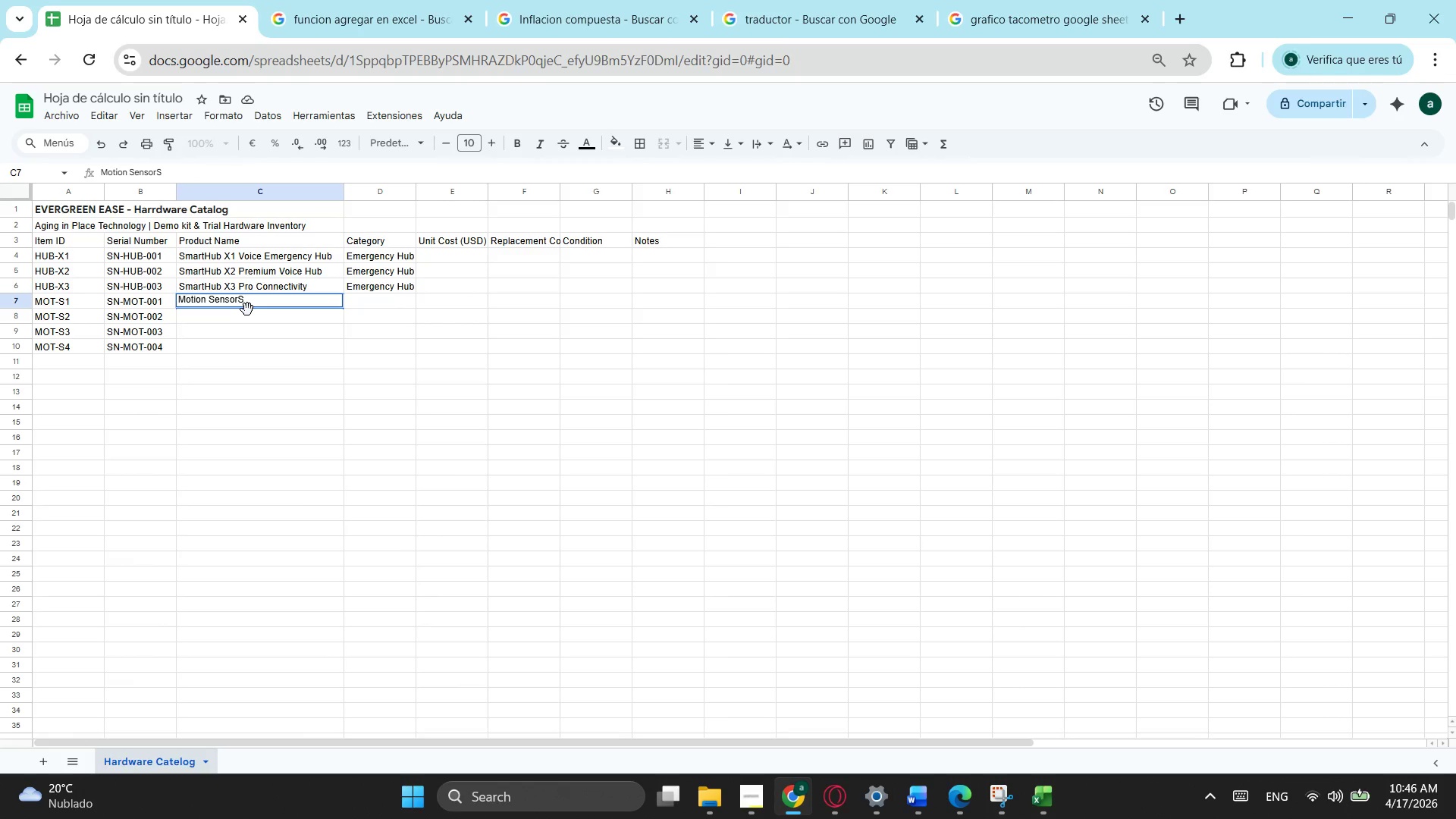 
key(Backspace)
 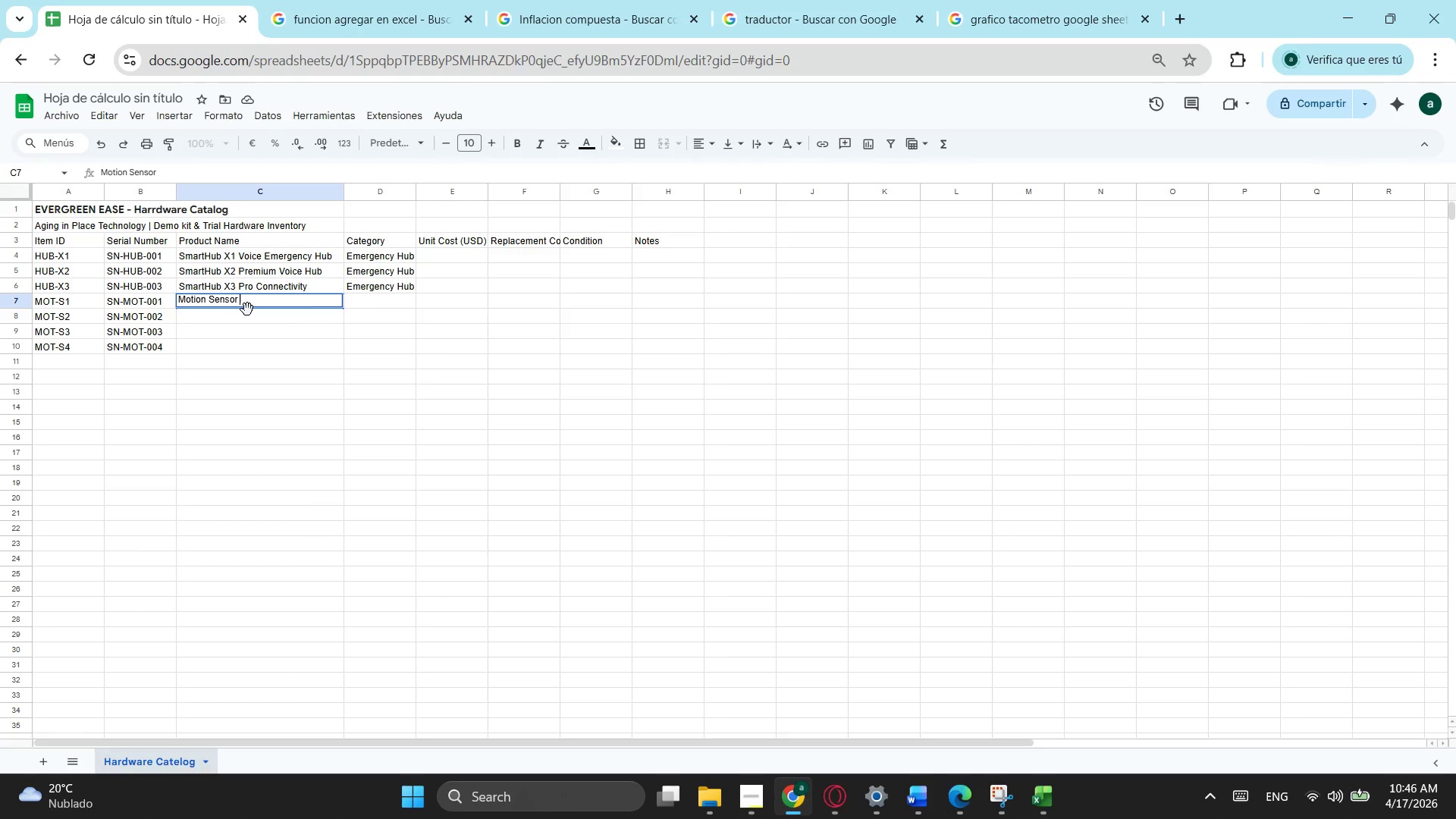 
key(Space)
 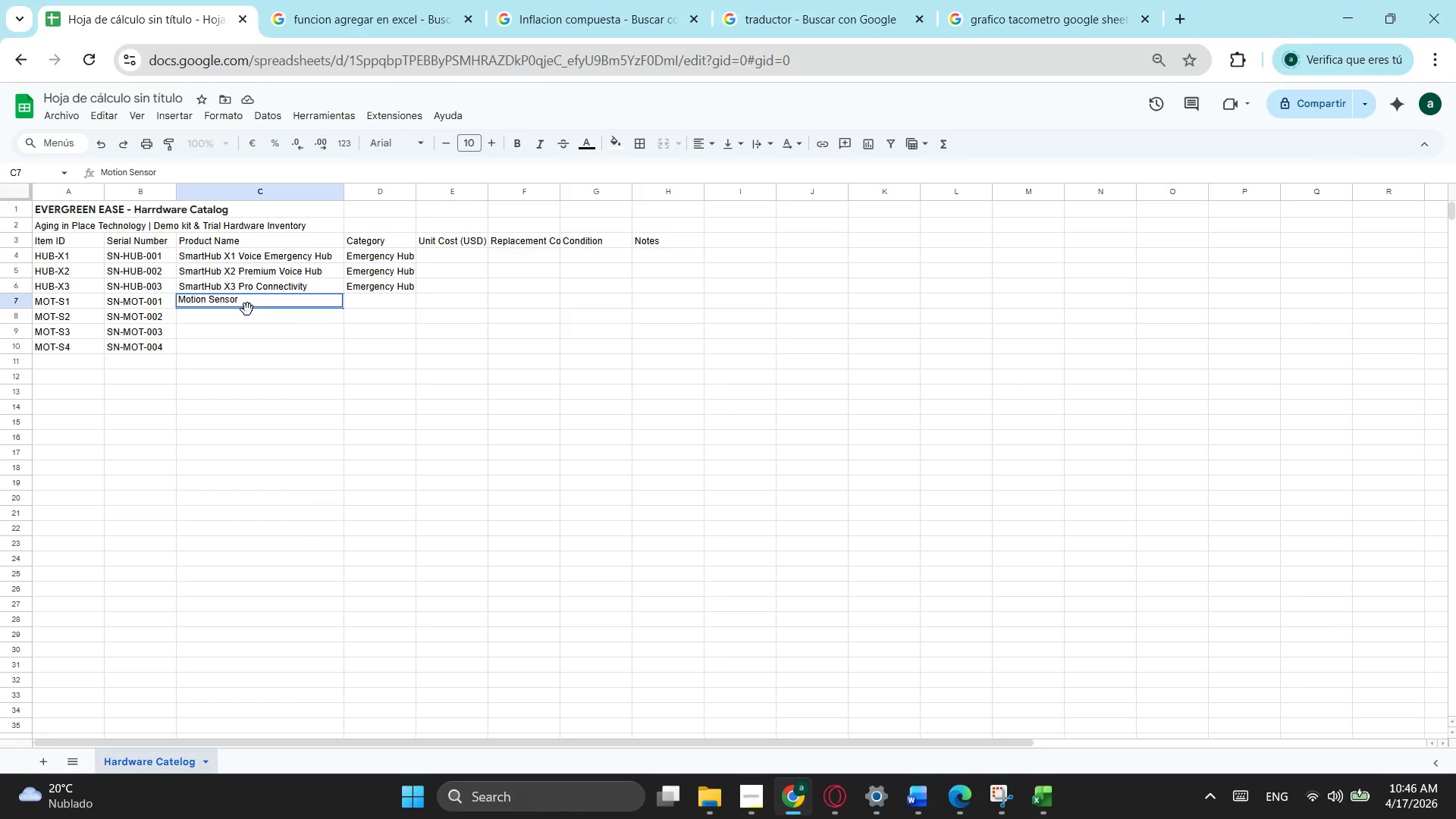 
key(Shift+S)
 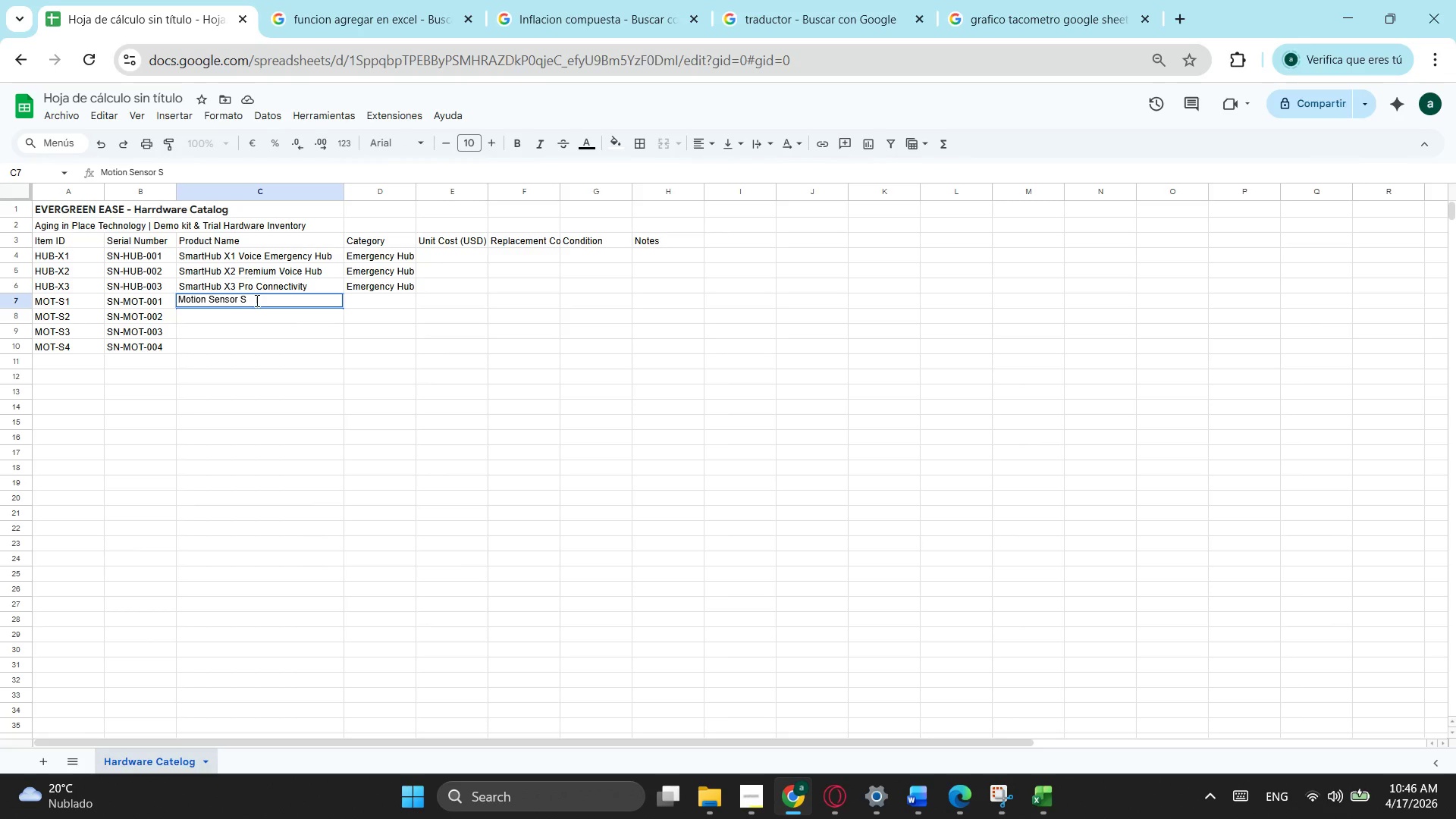 
left_click_drag(start_coordinate=[256, 300], to_coordinate=[162, 320])
 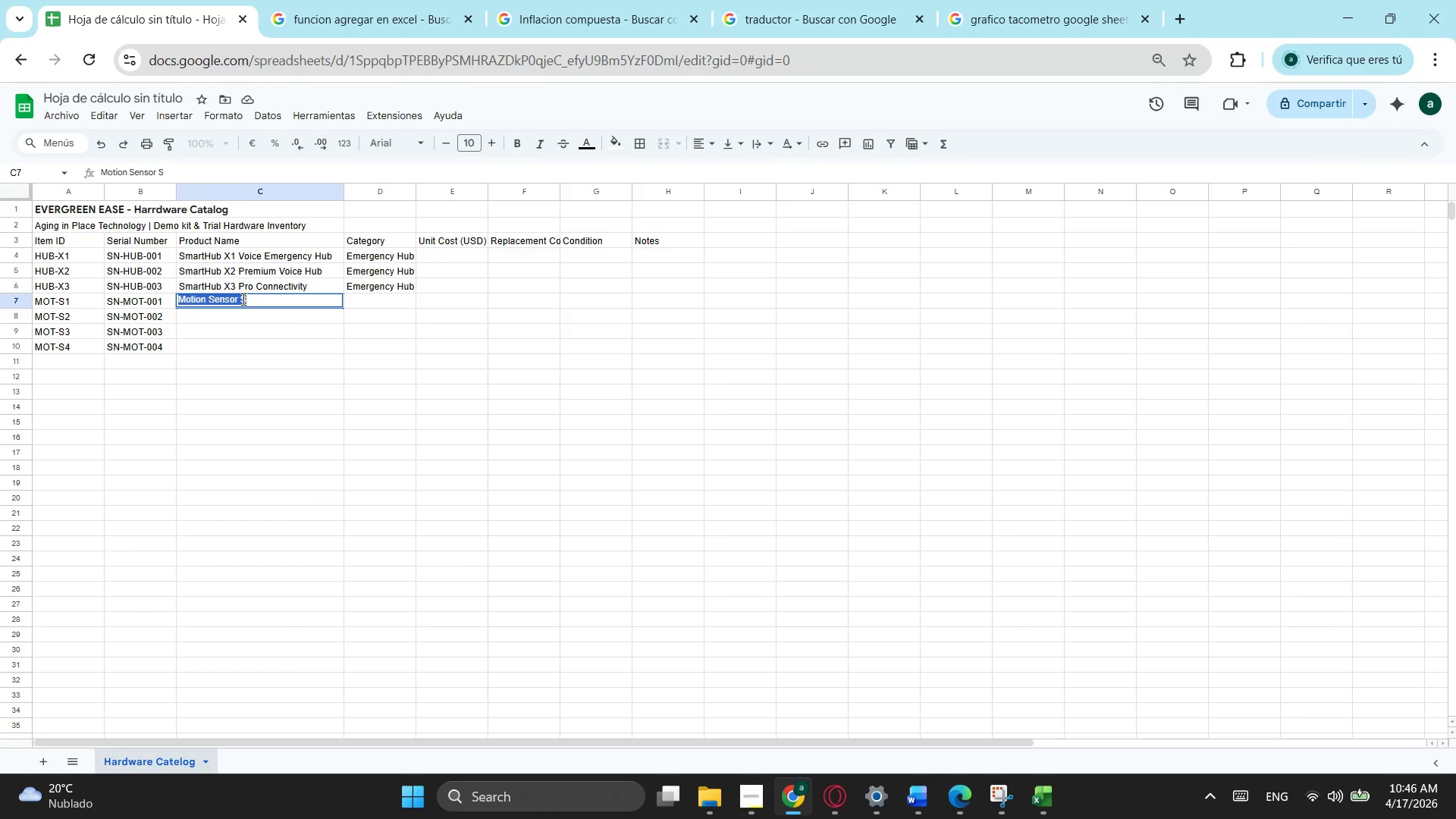 
key(Control+ControlLeft)
 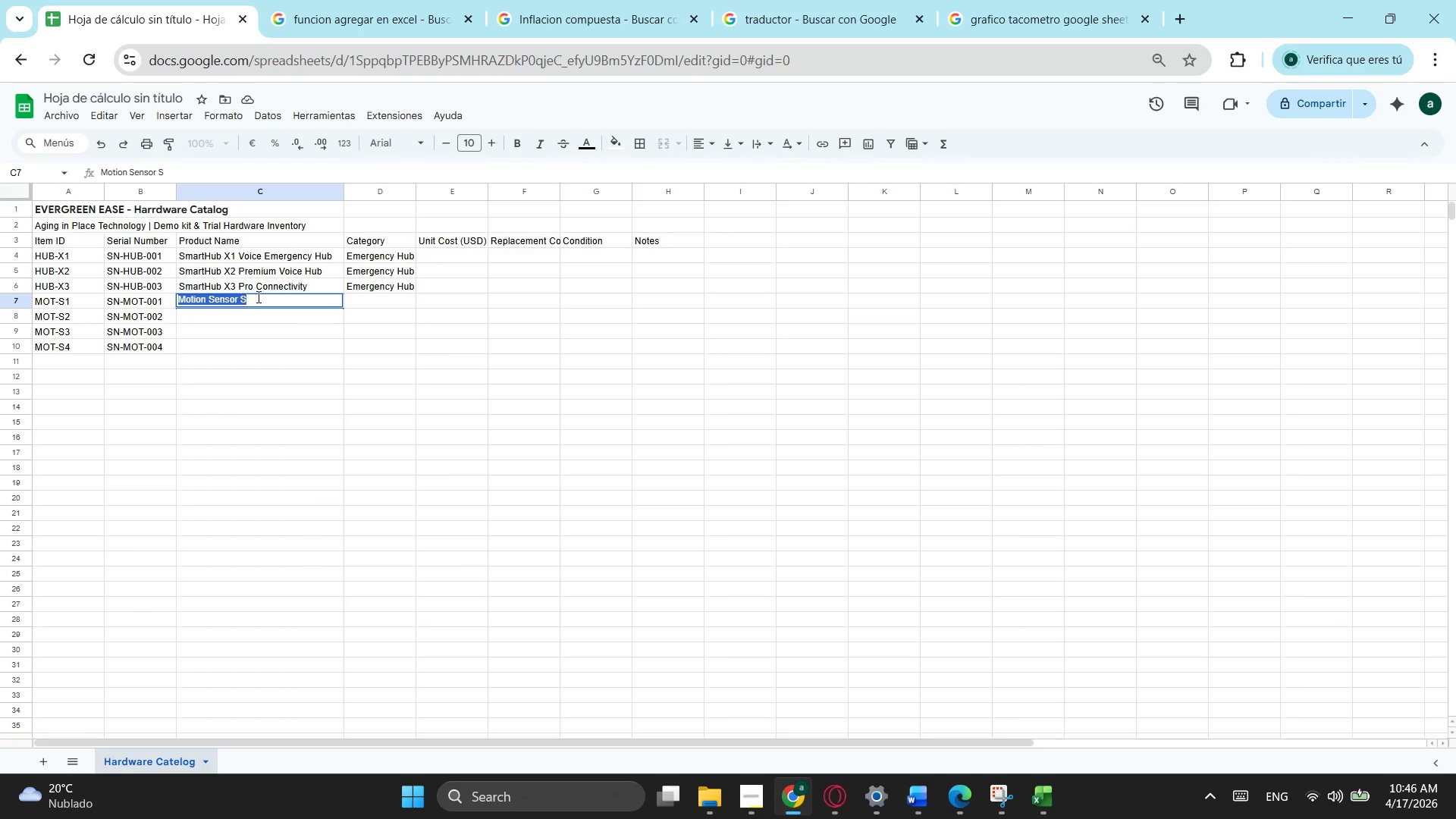 
key(Control+C)
 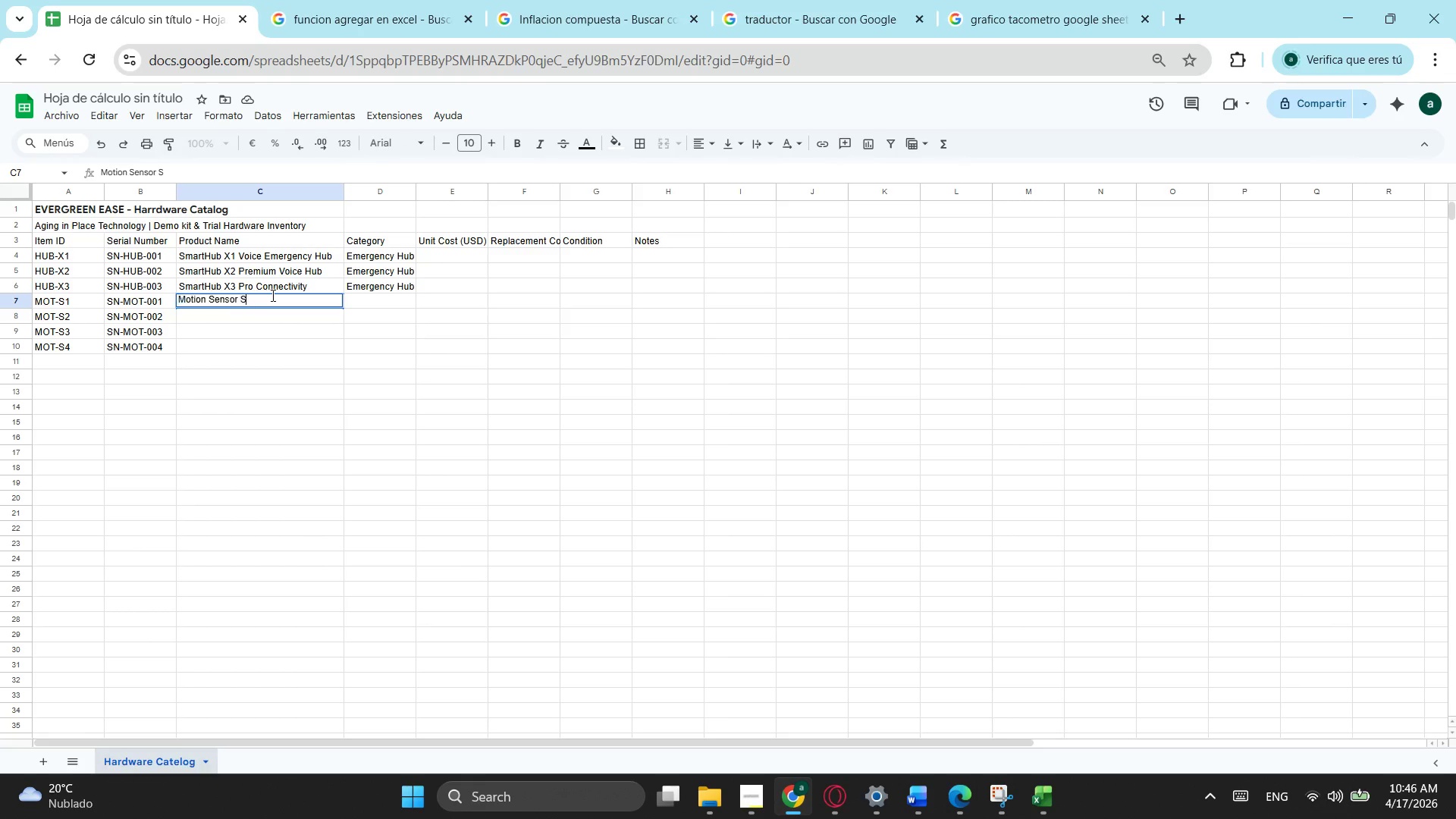 
left_click([271, 295])
 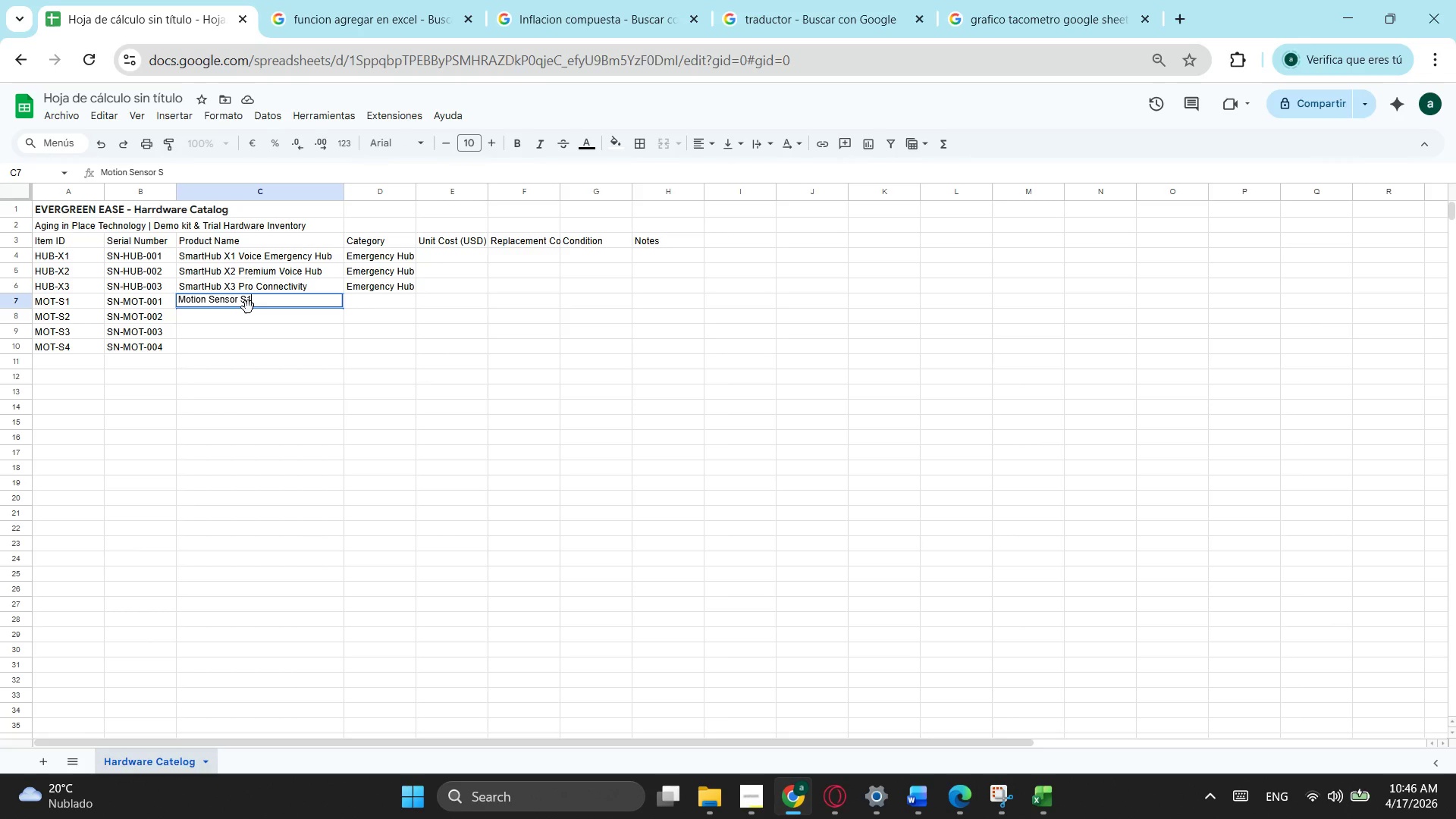 
type(1 Basic)
 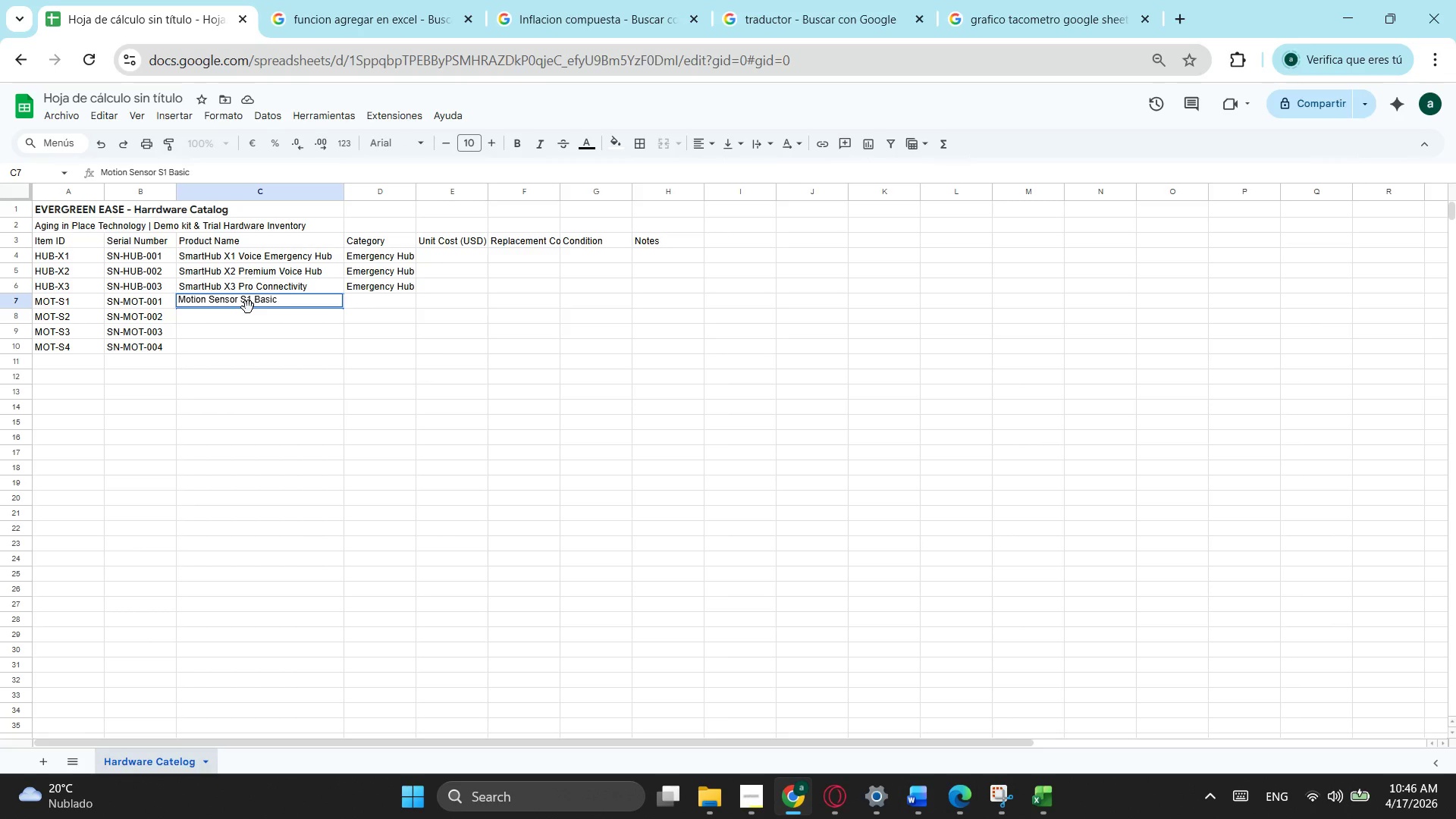 
key(Enter)
 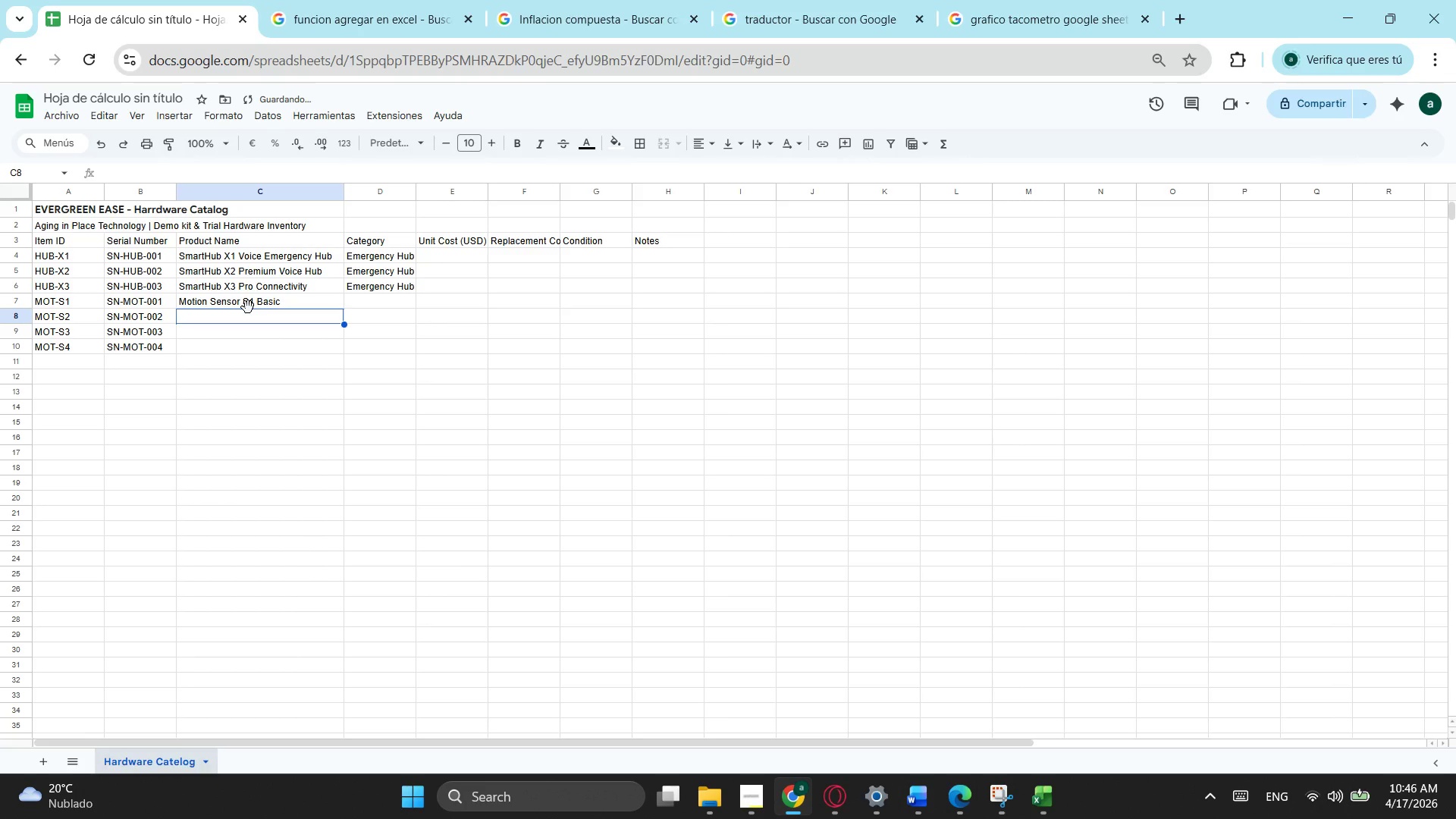 
key(Control+ControlLeft)
 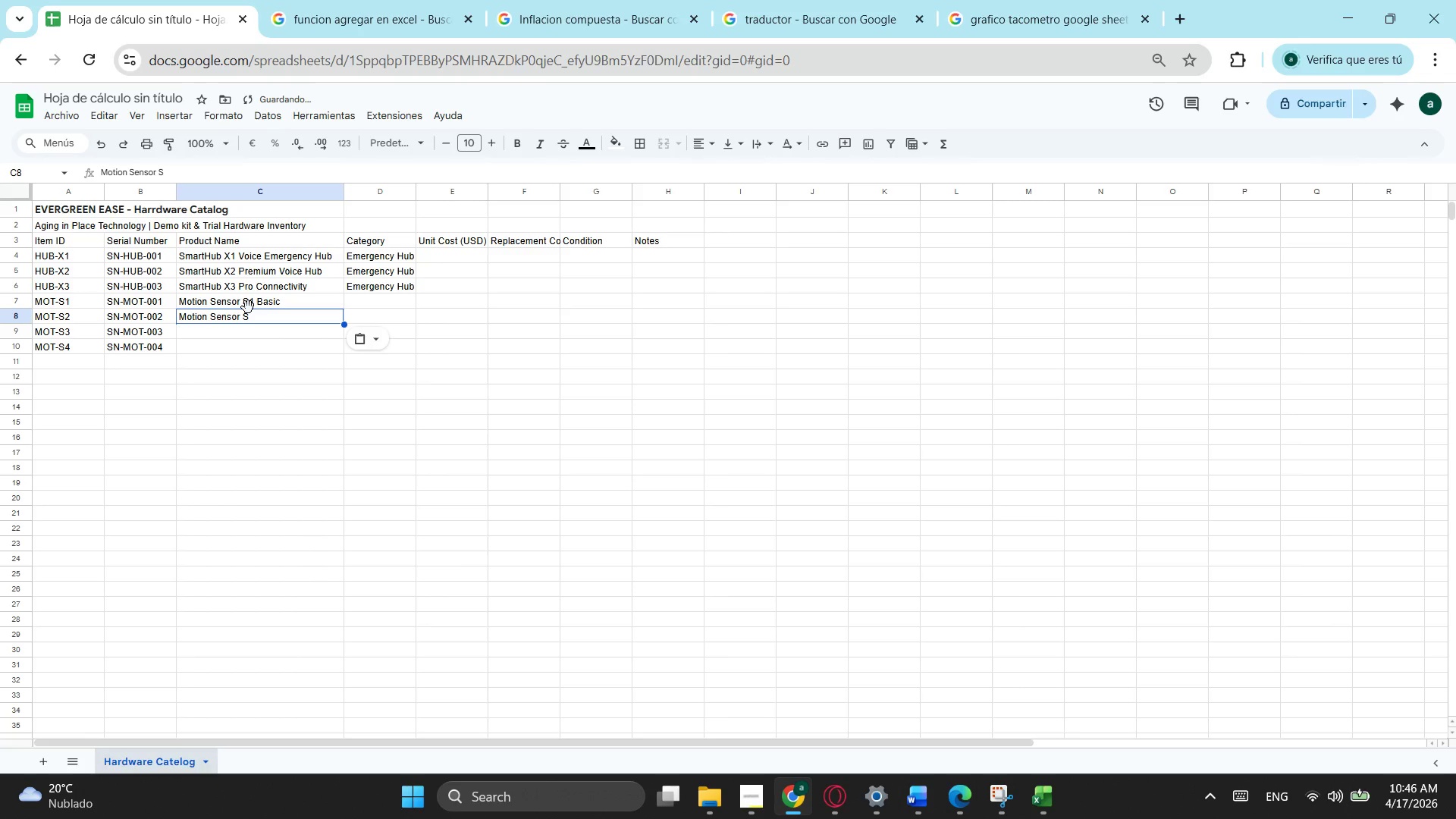 
key(Control+V)
 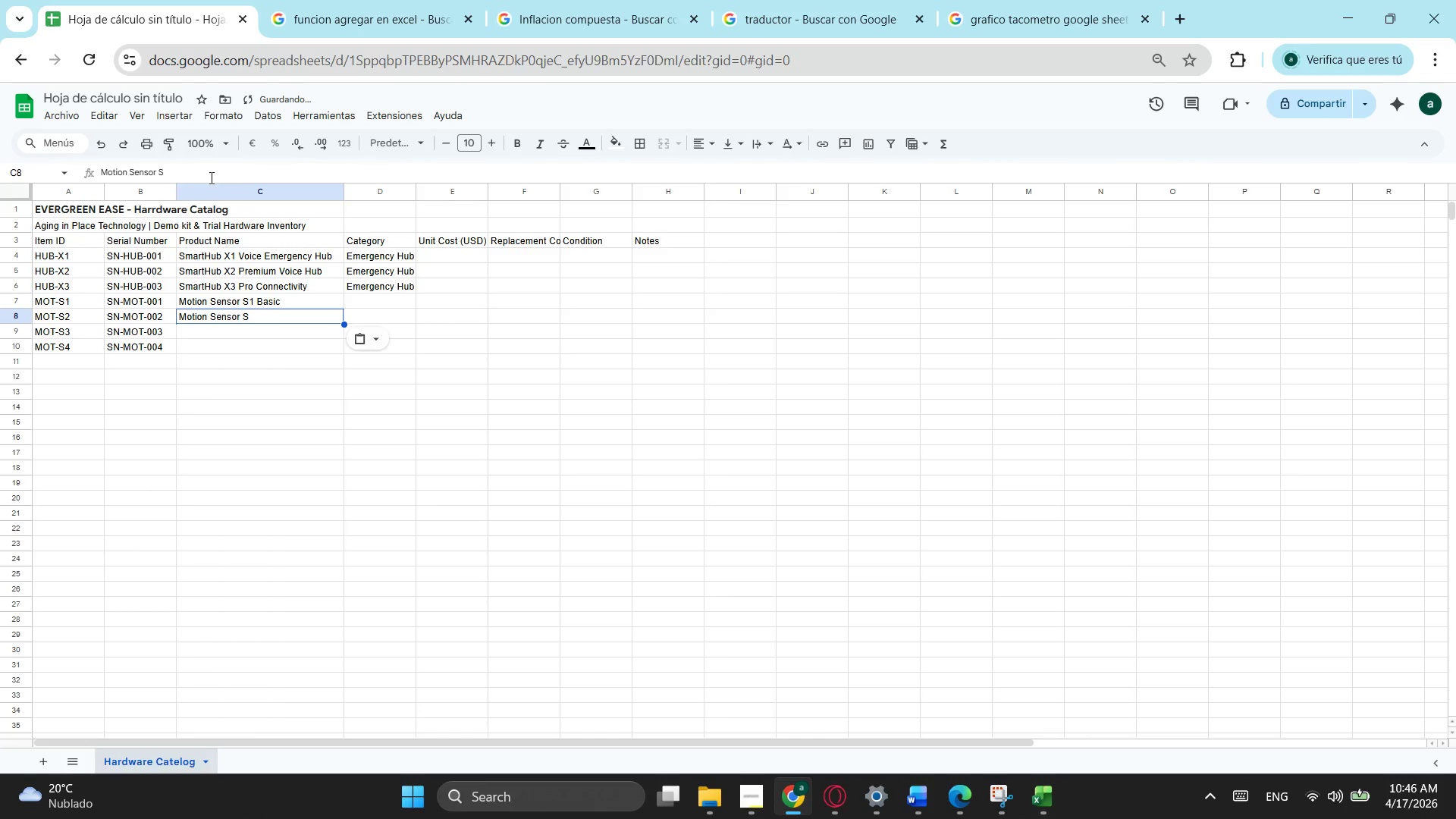 
left_click([211, 177])
 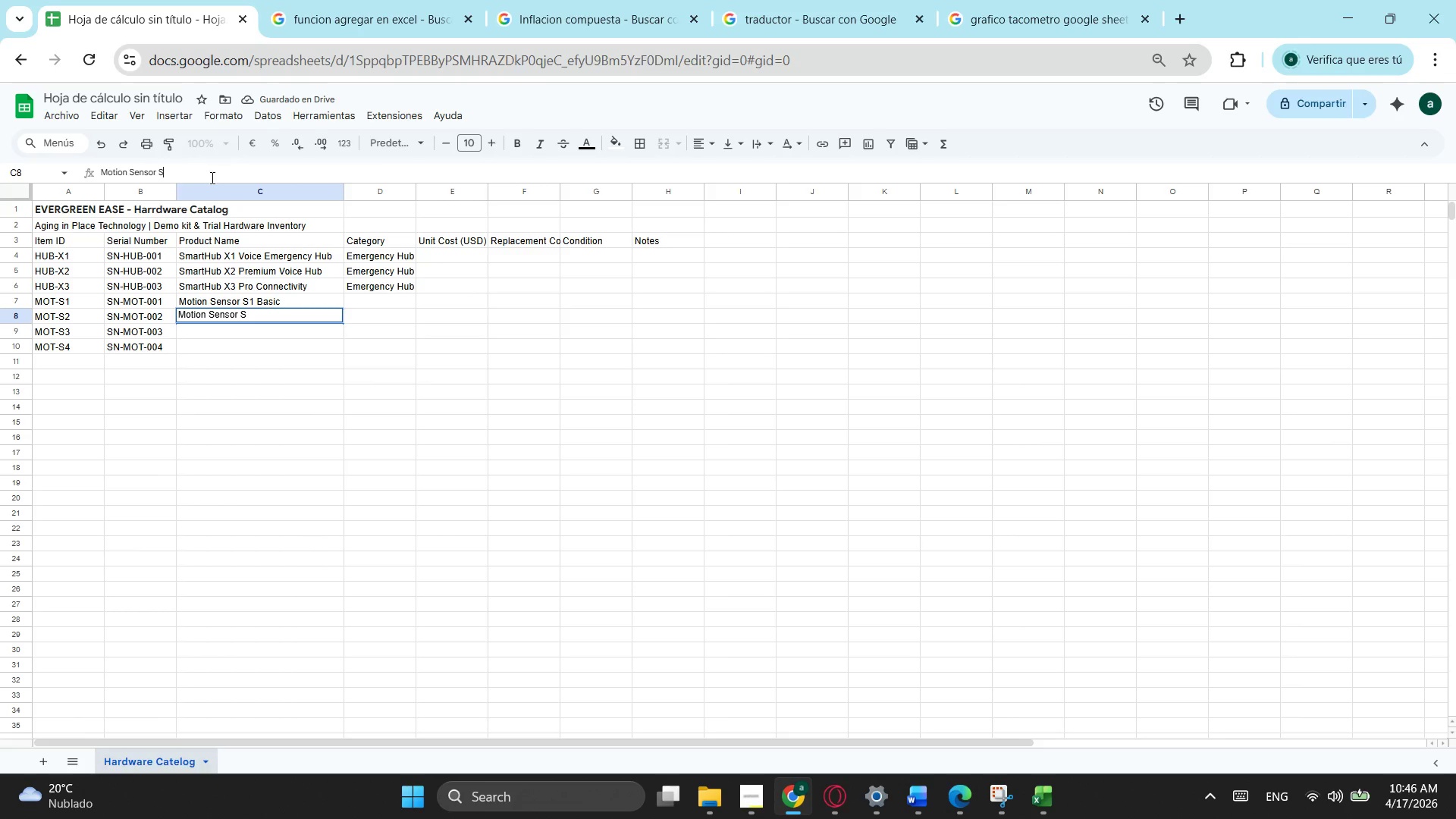 
type(2 Advanced)
 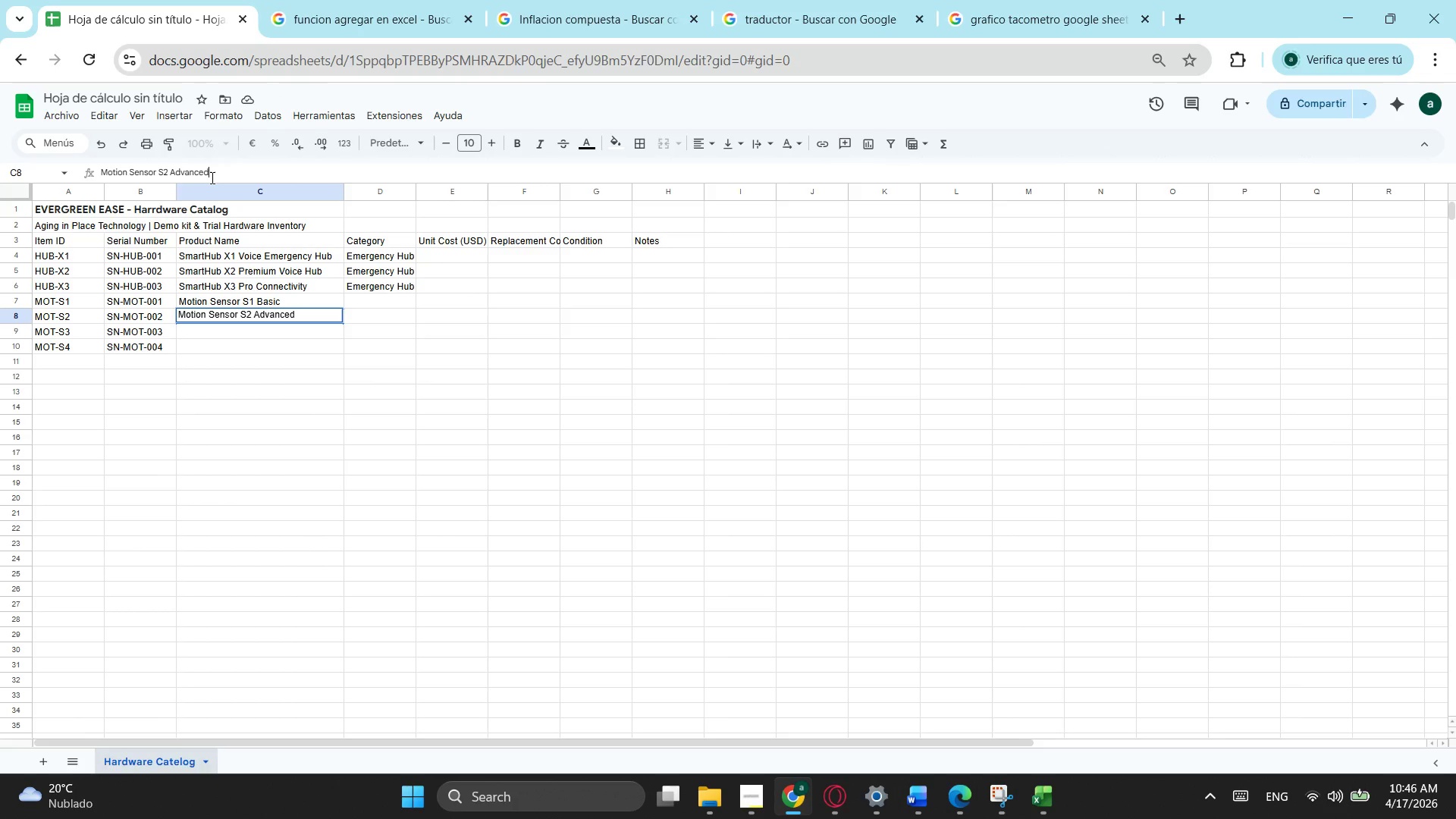 
key(Enter)
 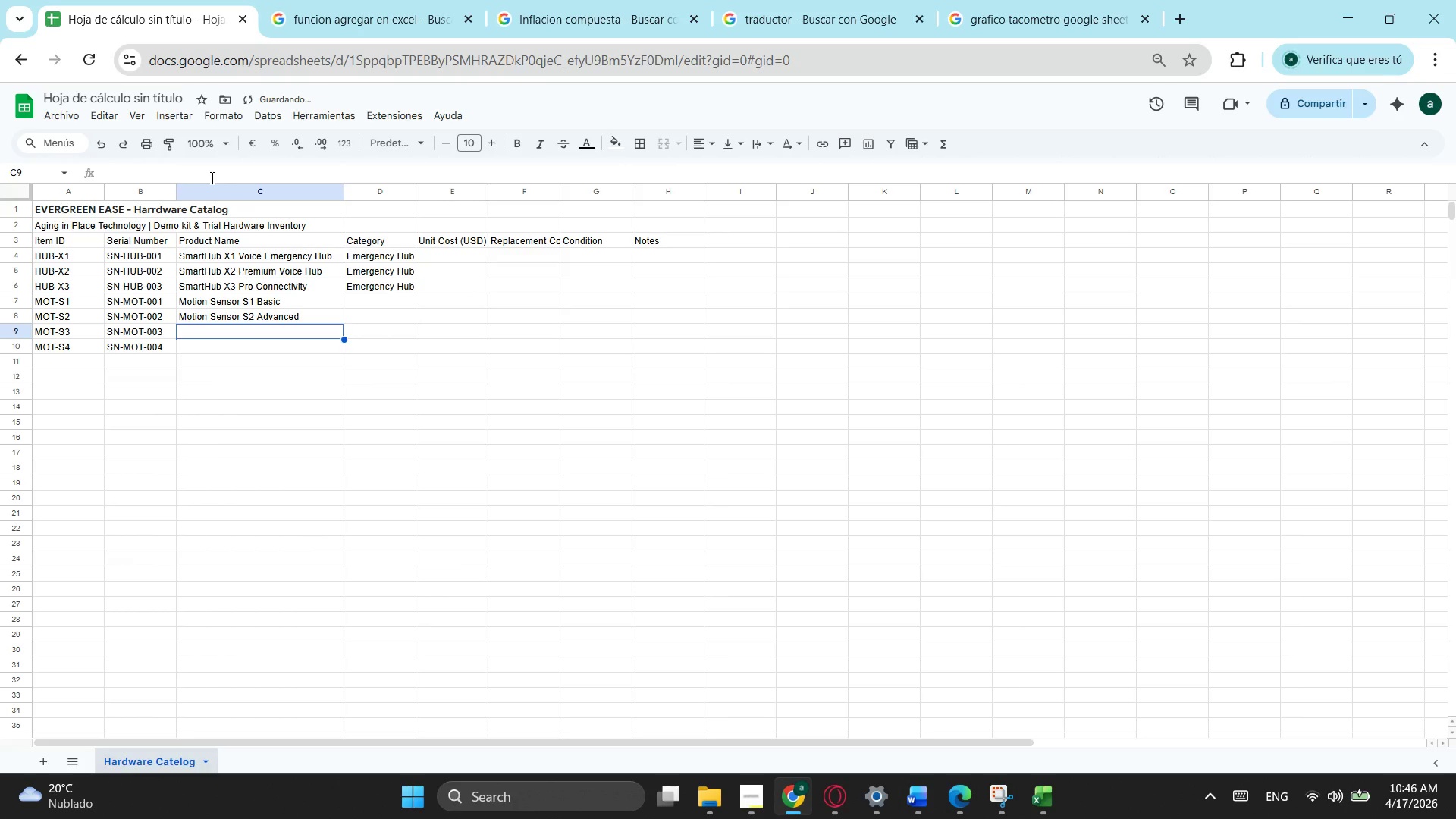 
left_click([211, 177])
 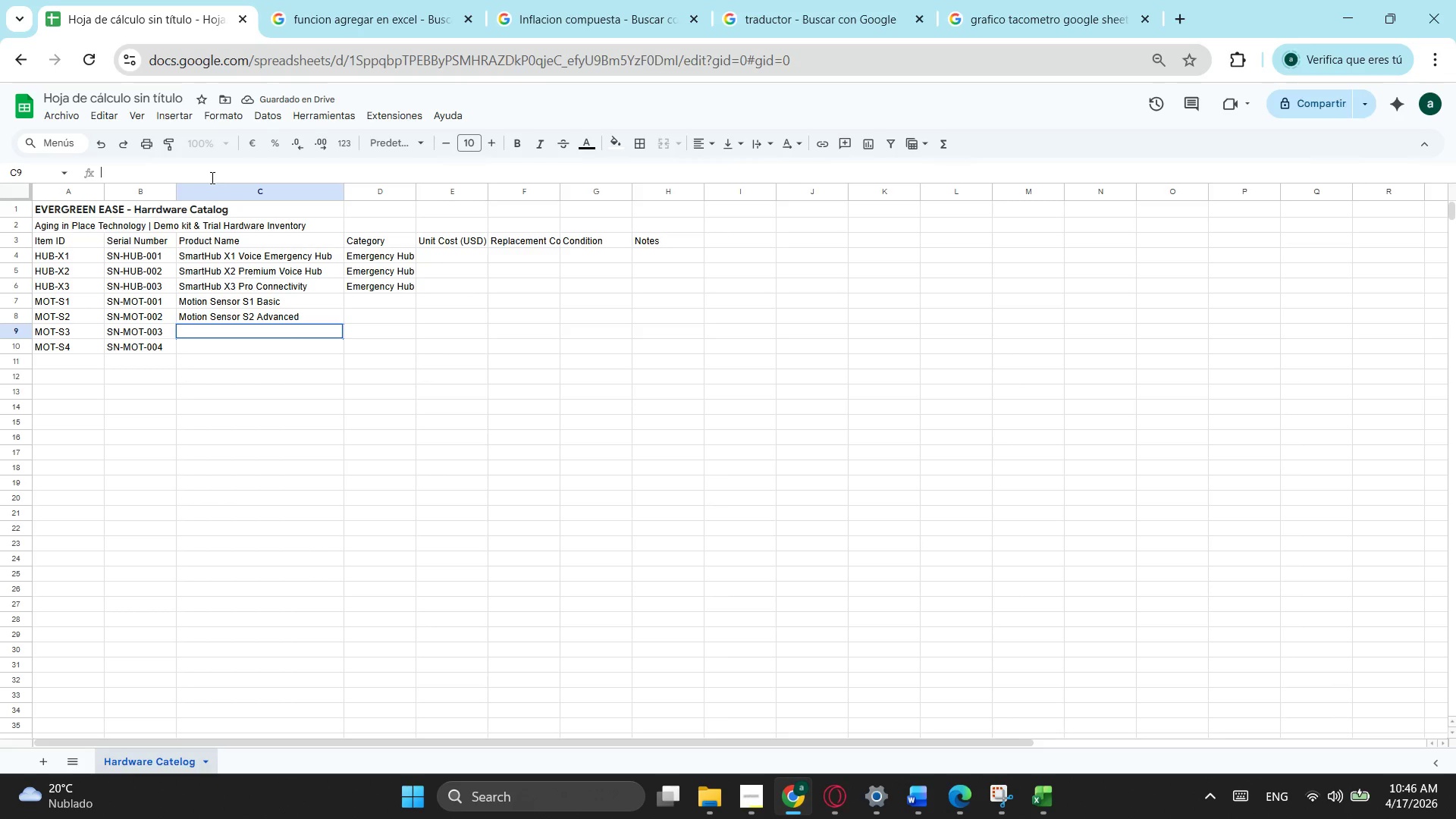 
key(Control+V)
 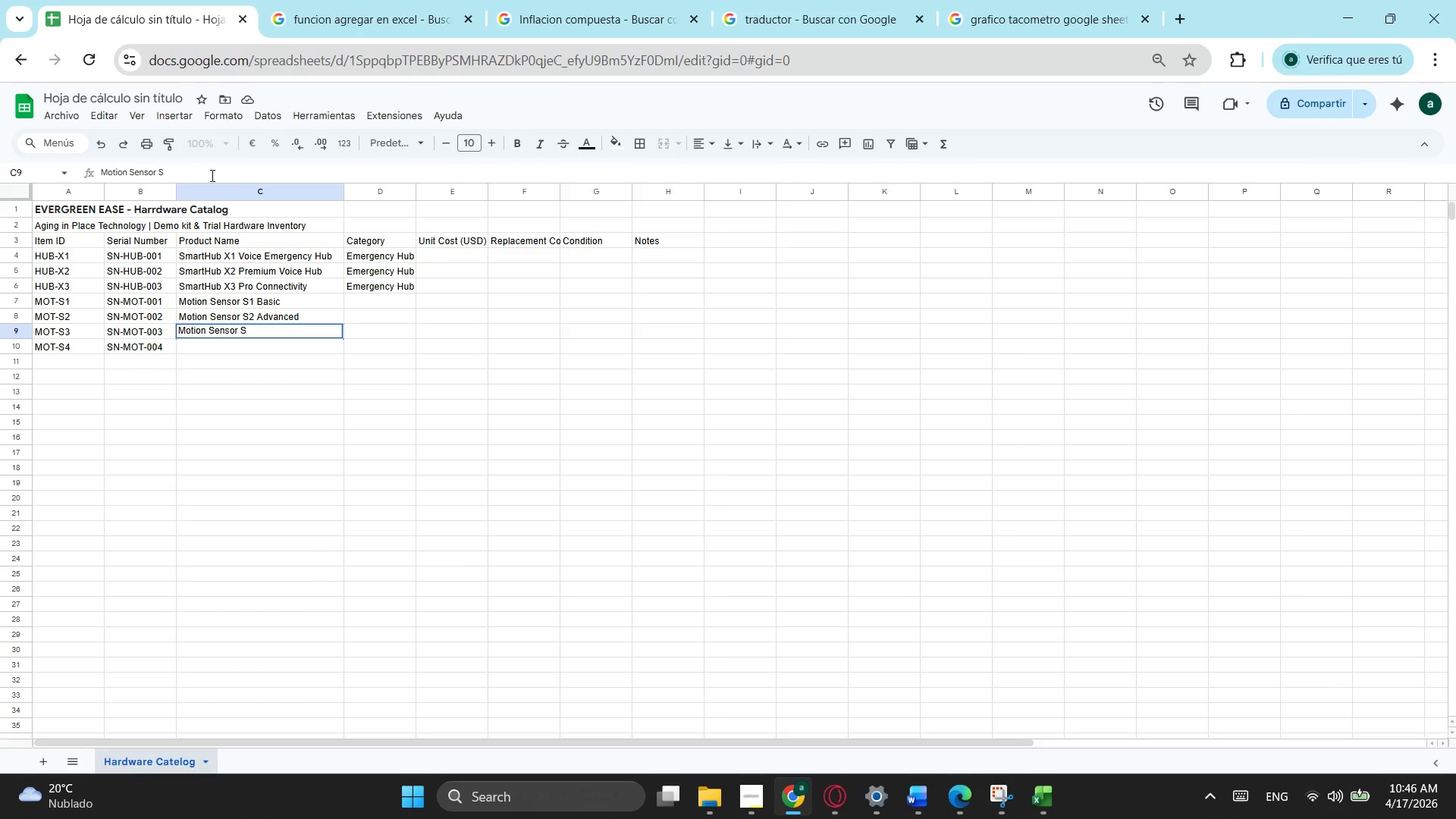 
type(2)
key(Backspace)
type(3)
key(Backspace)
key(Backspace)
type(3 Wide-Angle)
 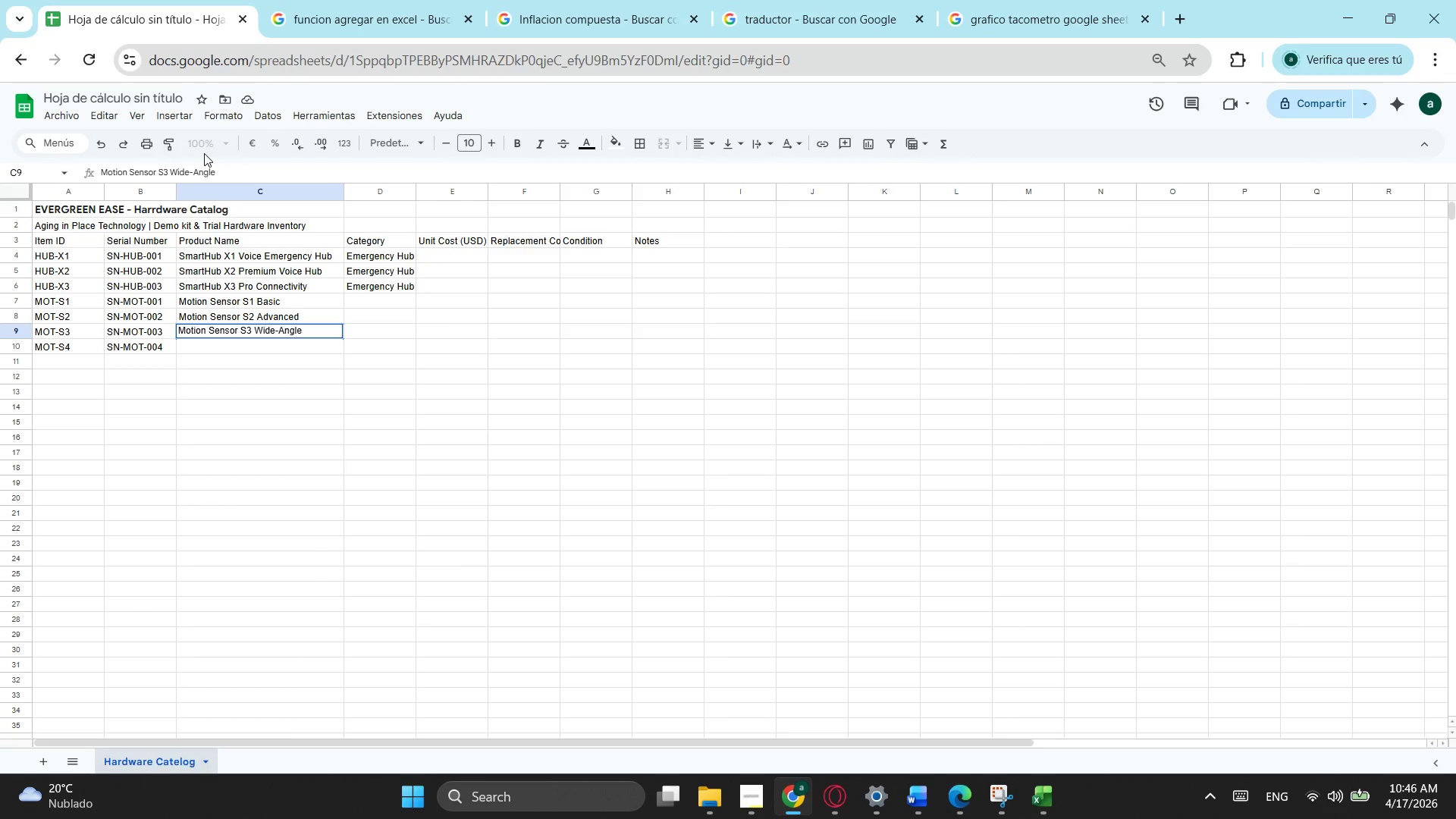 
left_click([218, 353])
 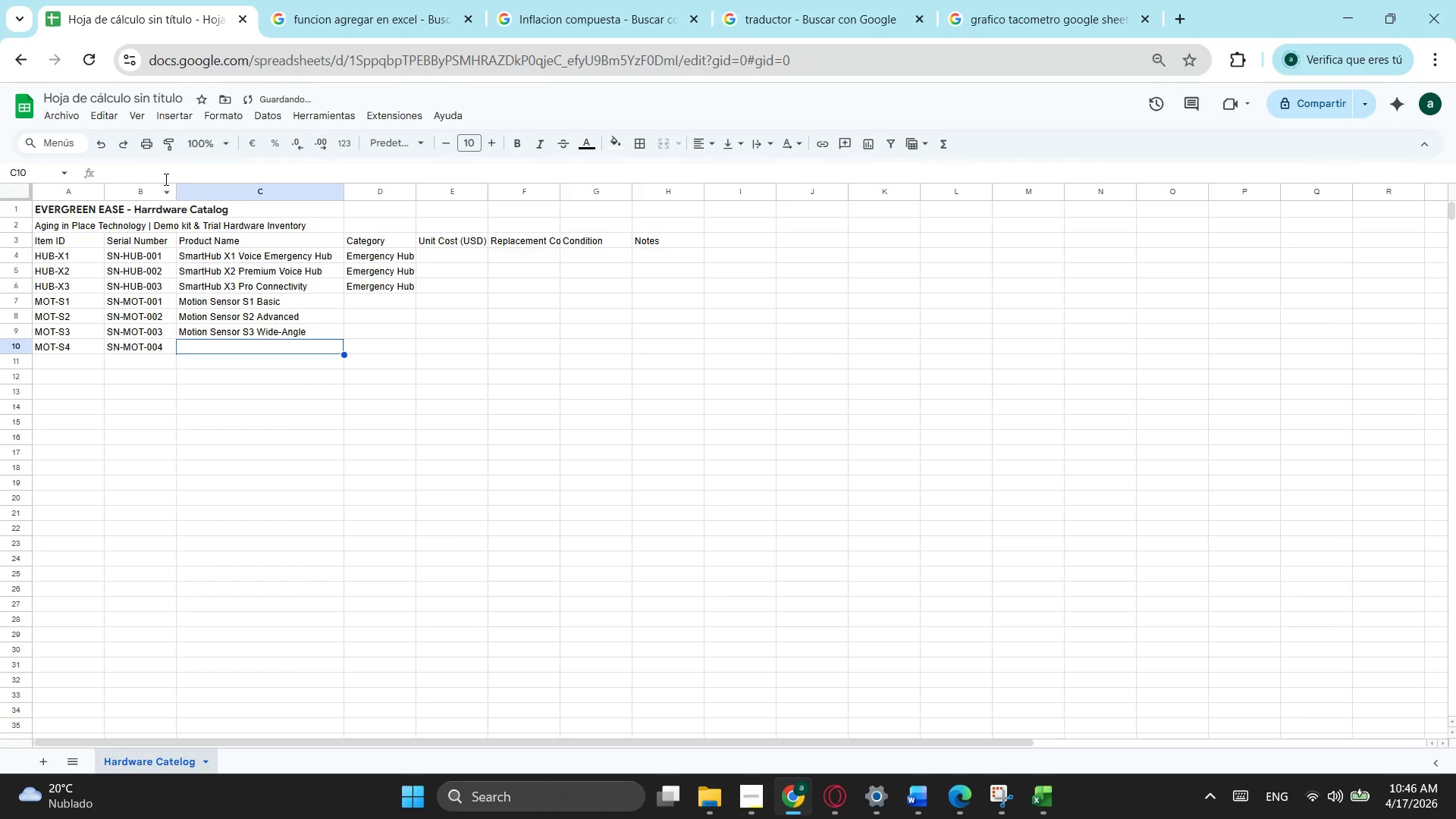 
left_click([165, 179])
 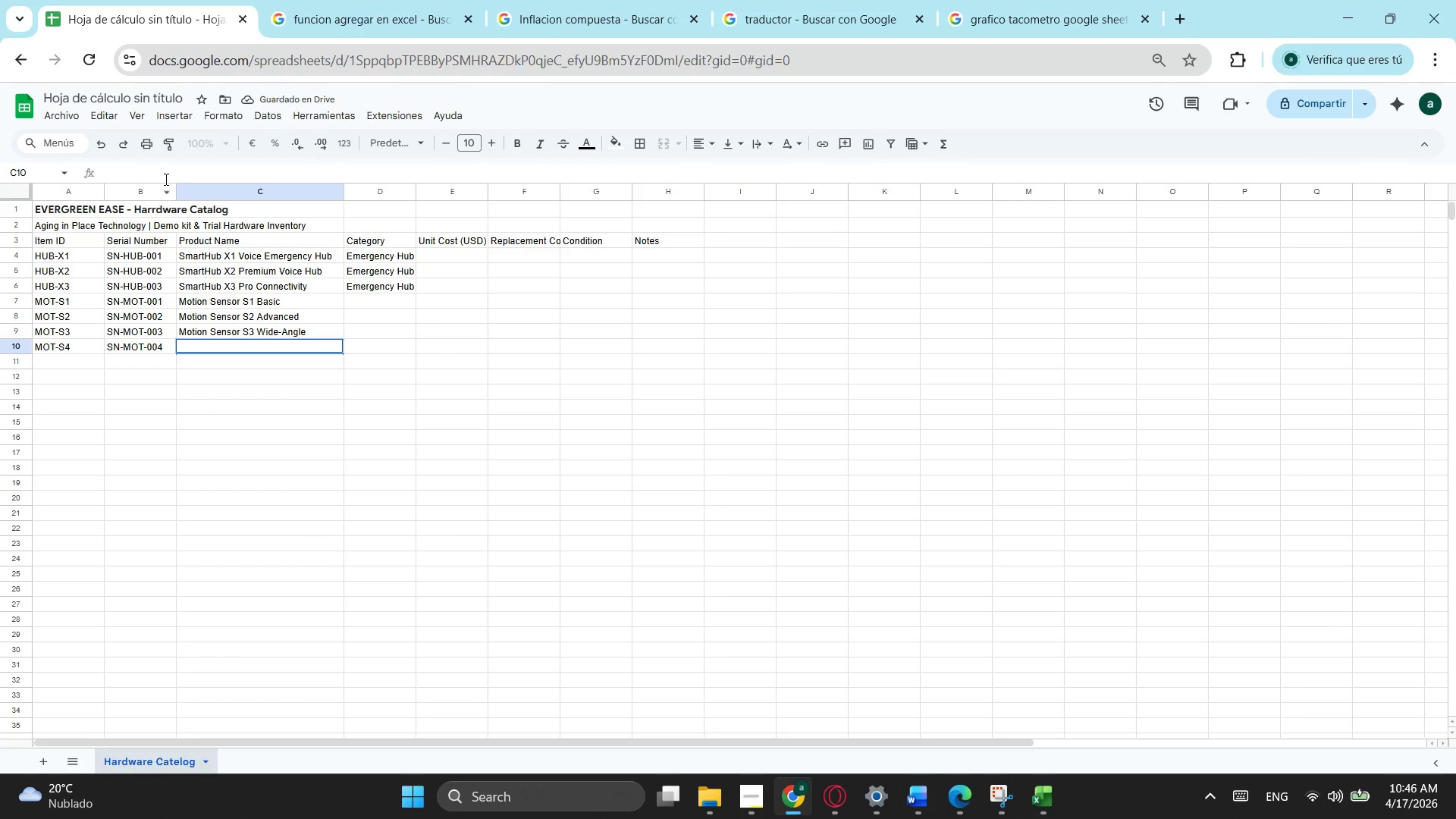 
key(Control+V)
 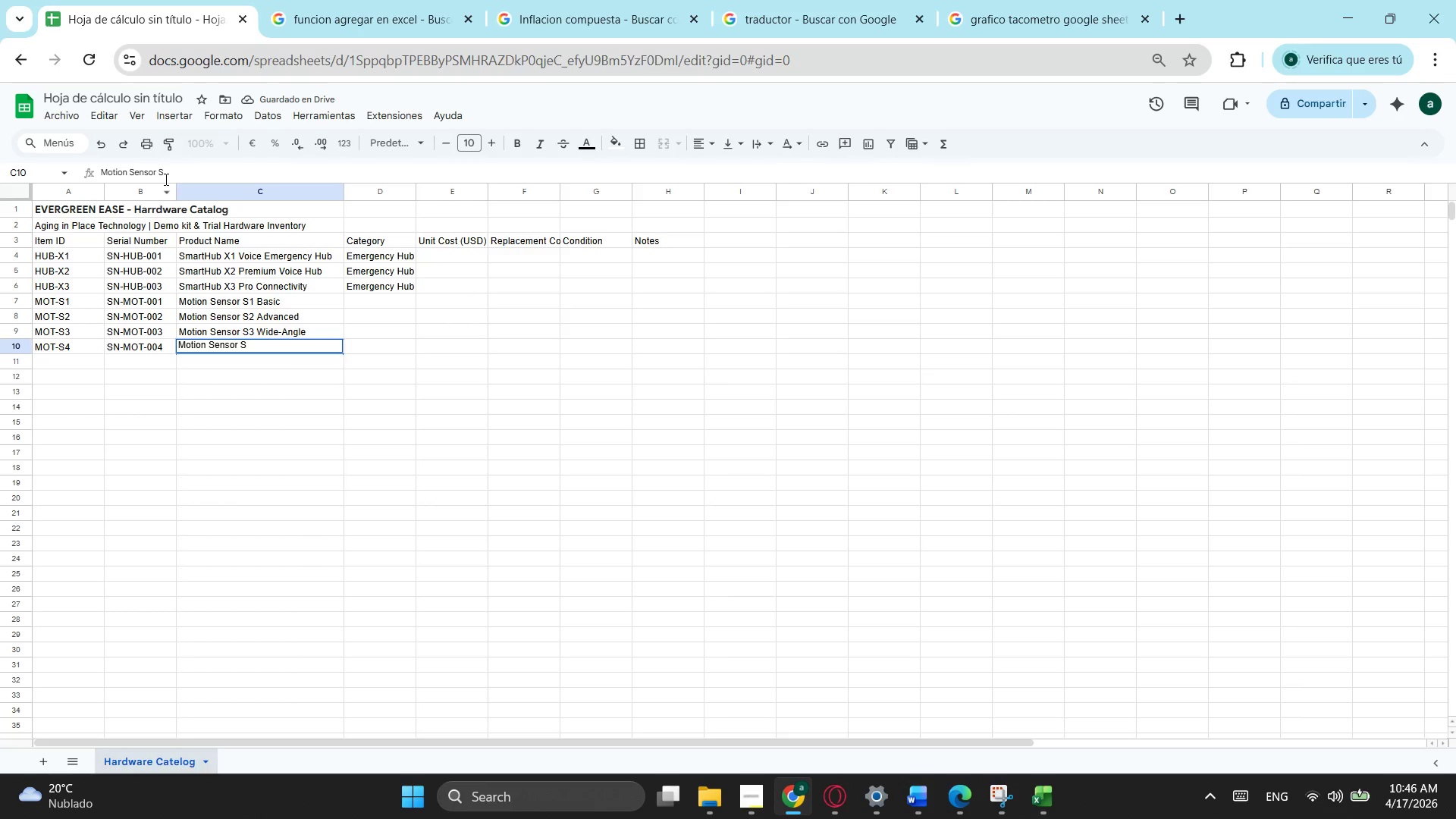 
type(4 Outdoor)
key(Tab)
 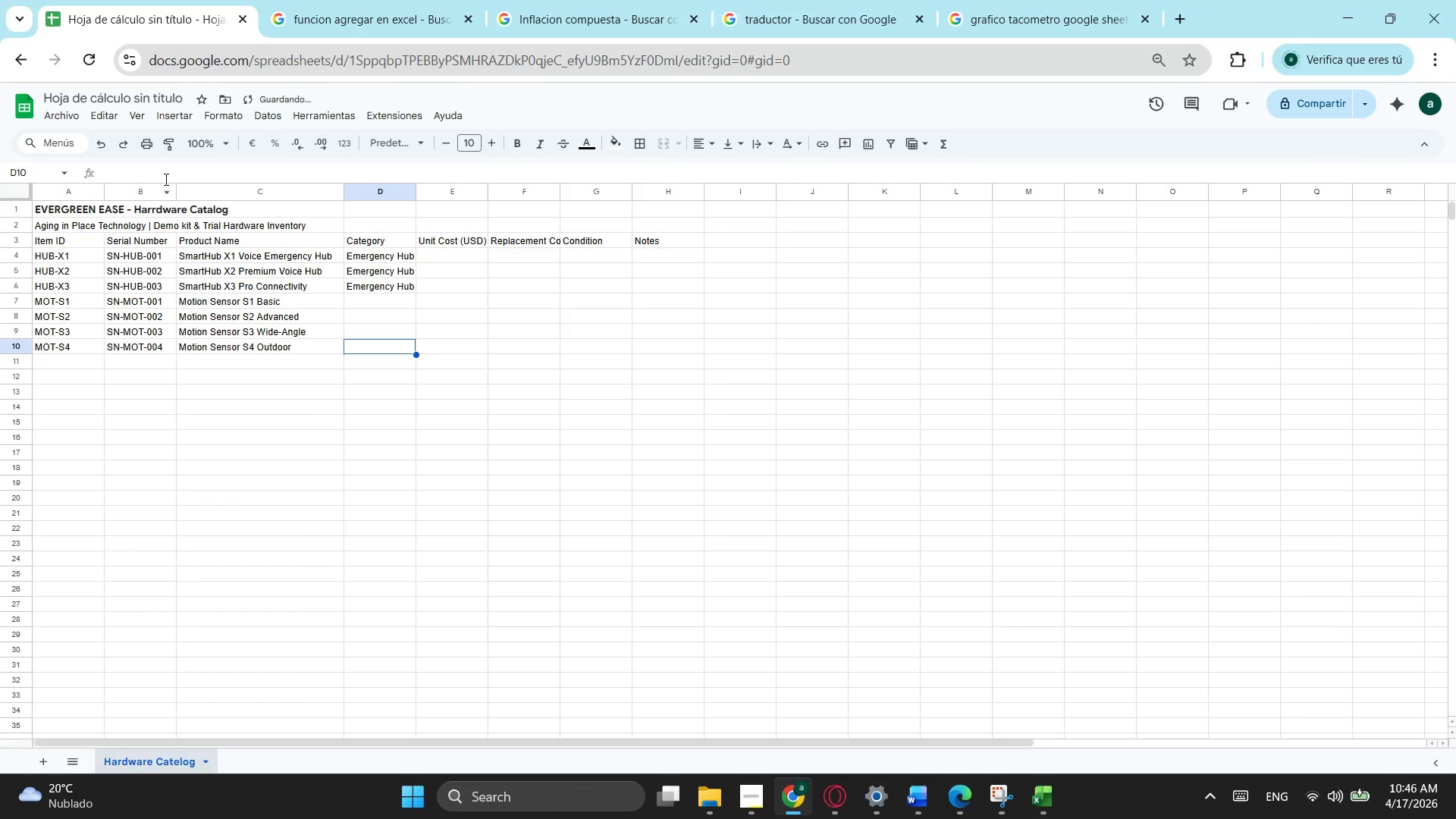 
left_click([353, 300])
 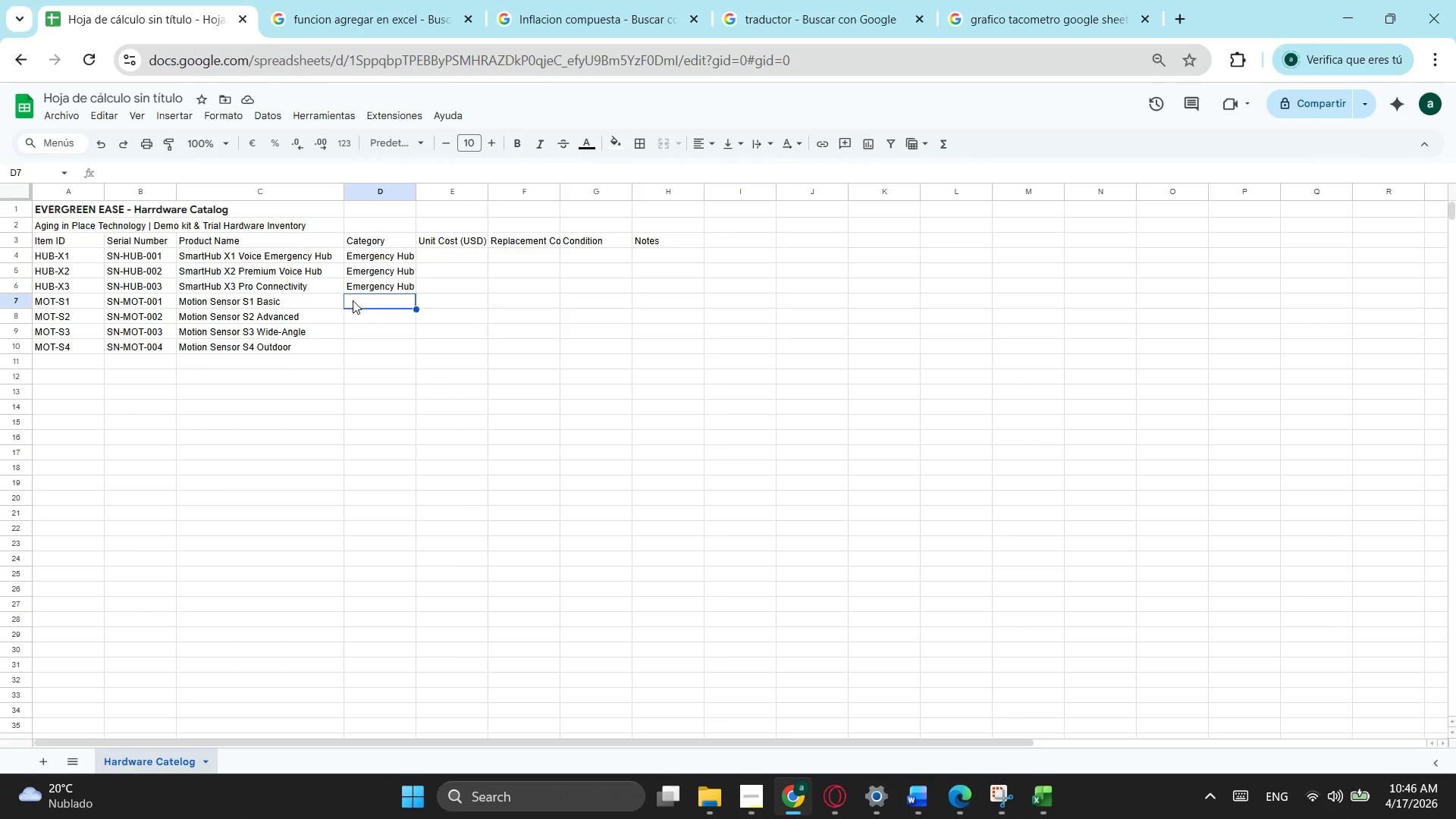 
key(Control+ControlLeft)
 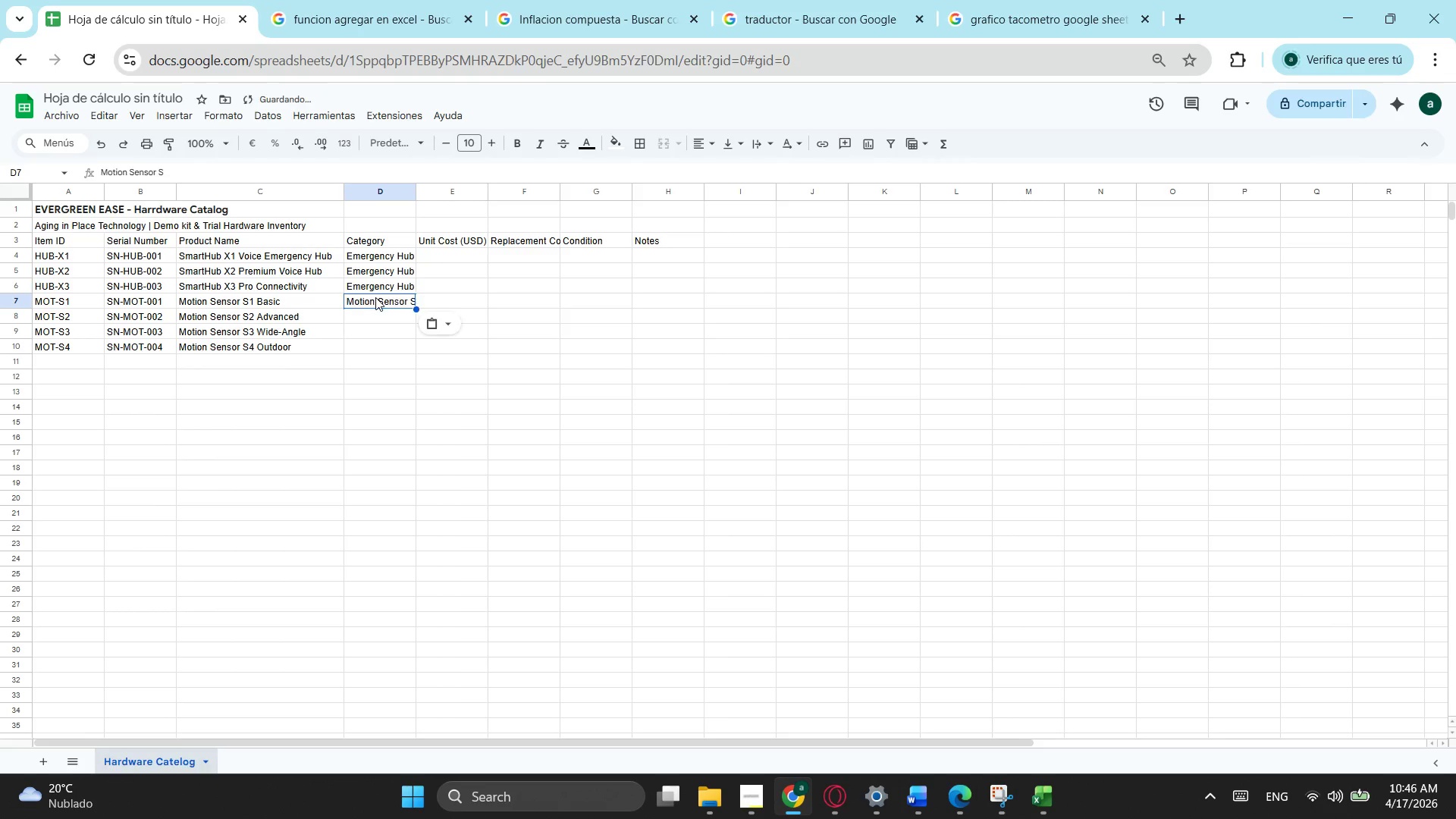 
key(Control+V)
 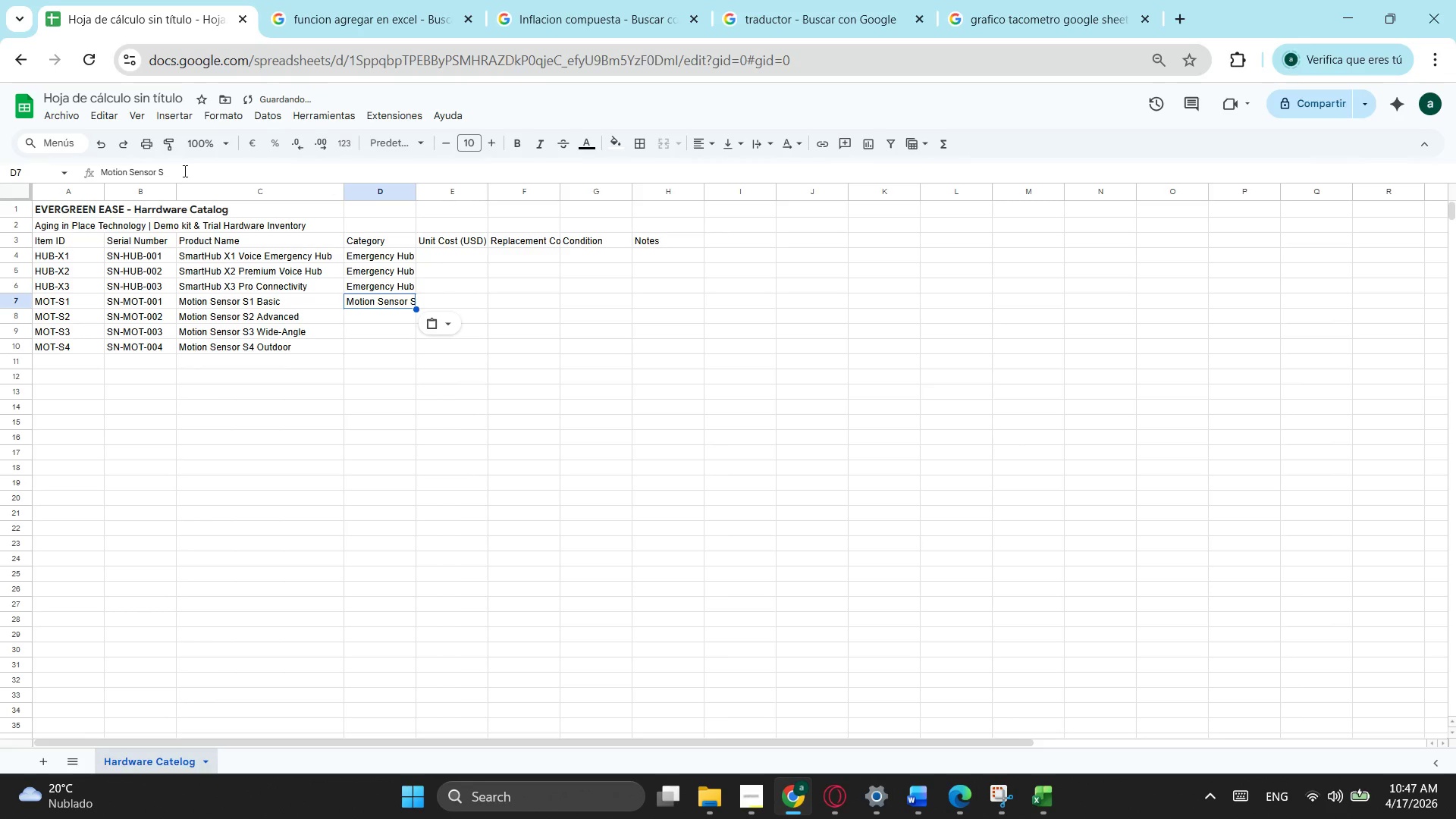 
left_click_drag(start_coordinate=[184, 171], to_coordinate=[154, 169])
 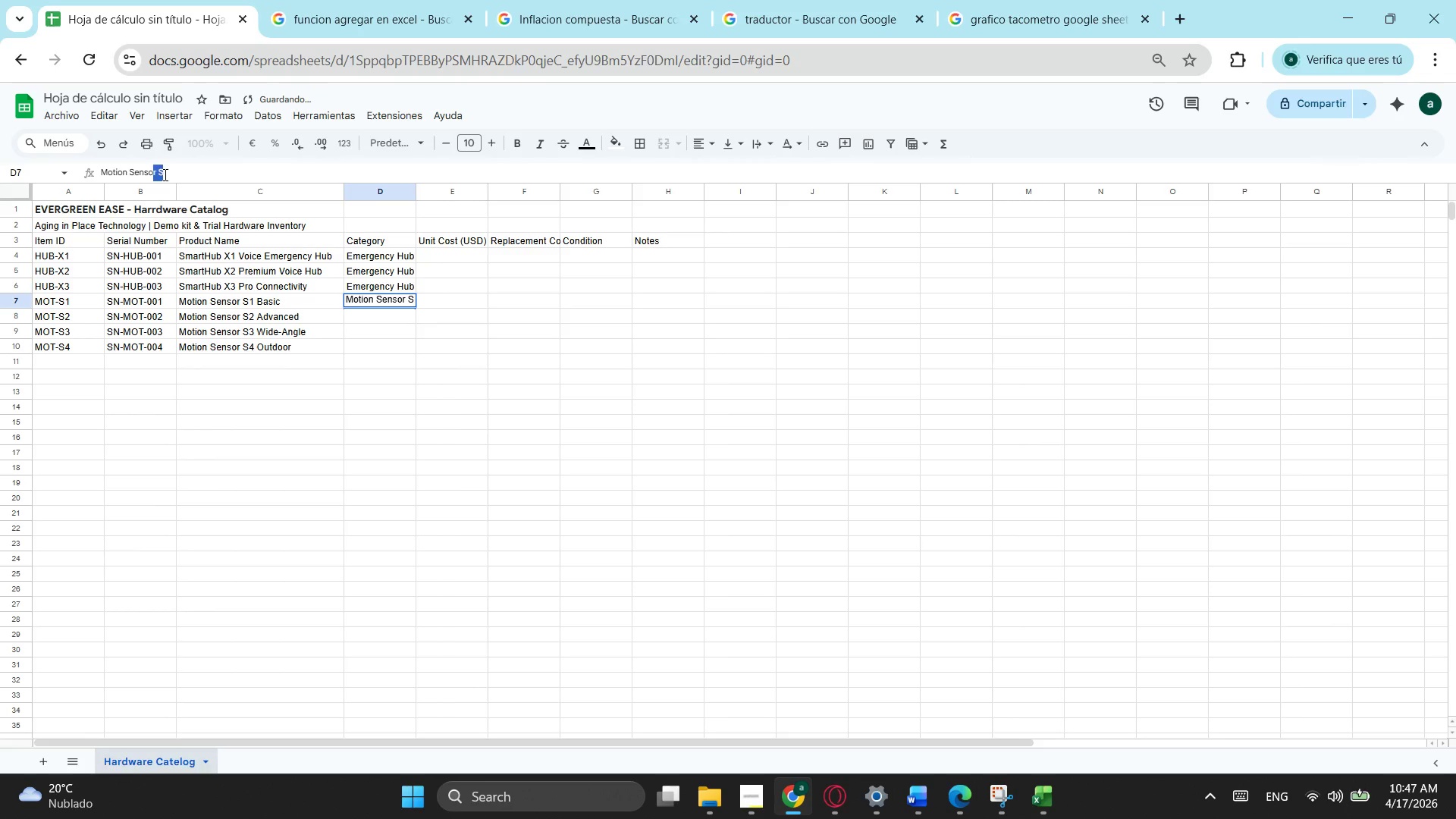 
left_click([164, 174])
 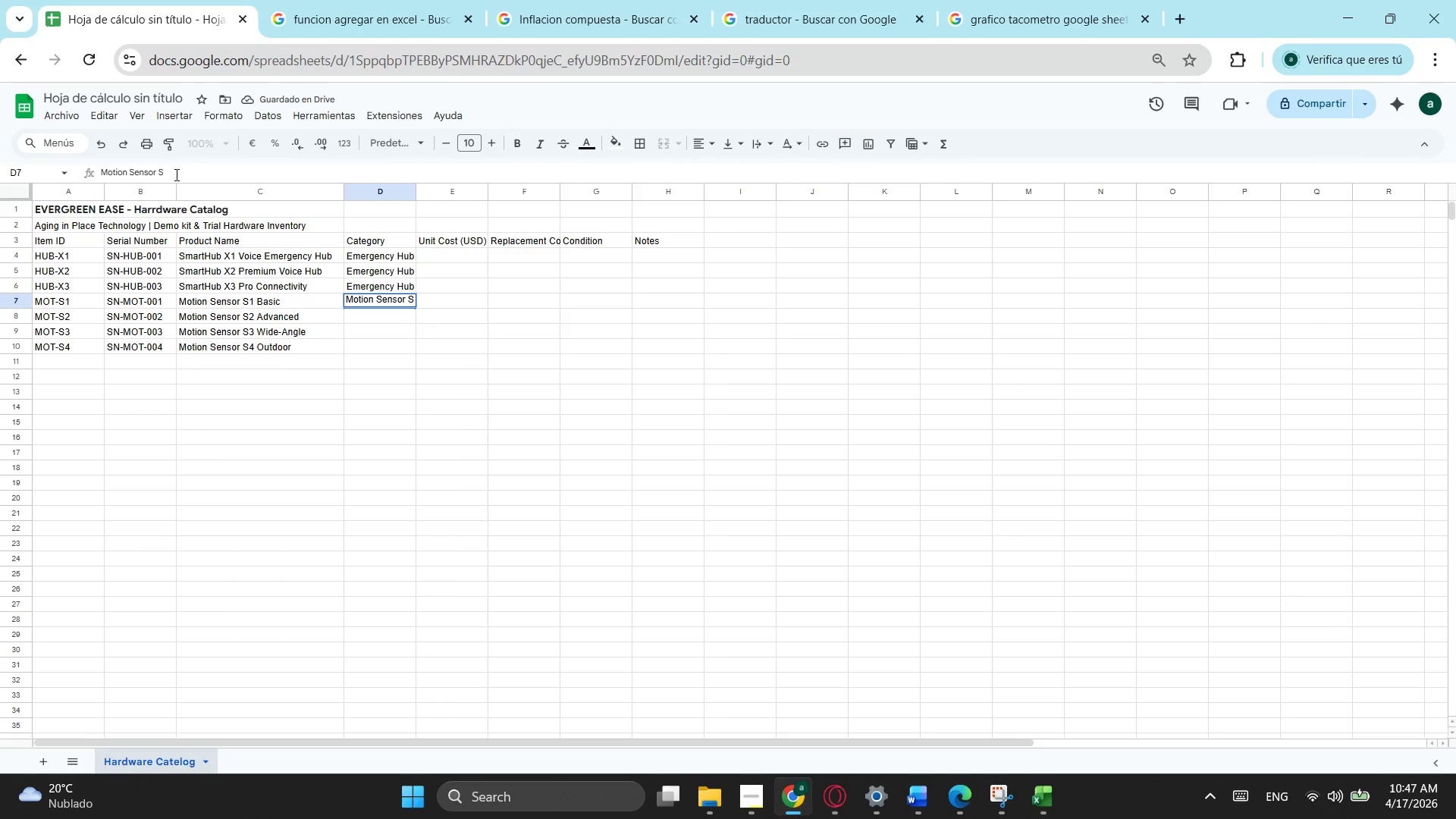 
key(Backspace)
 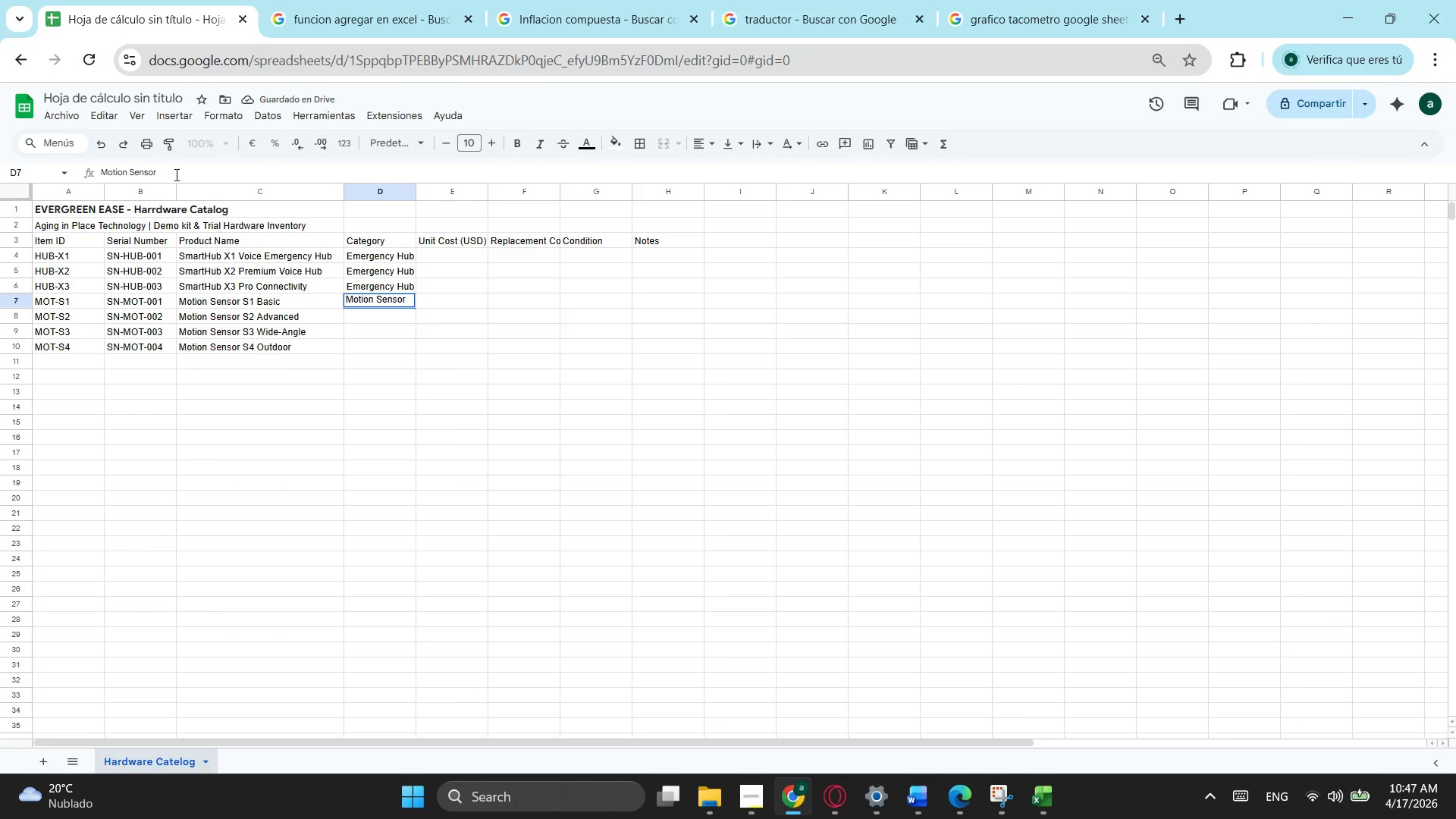 
key(Backspace)
 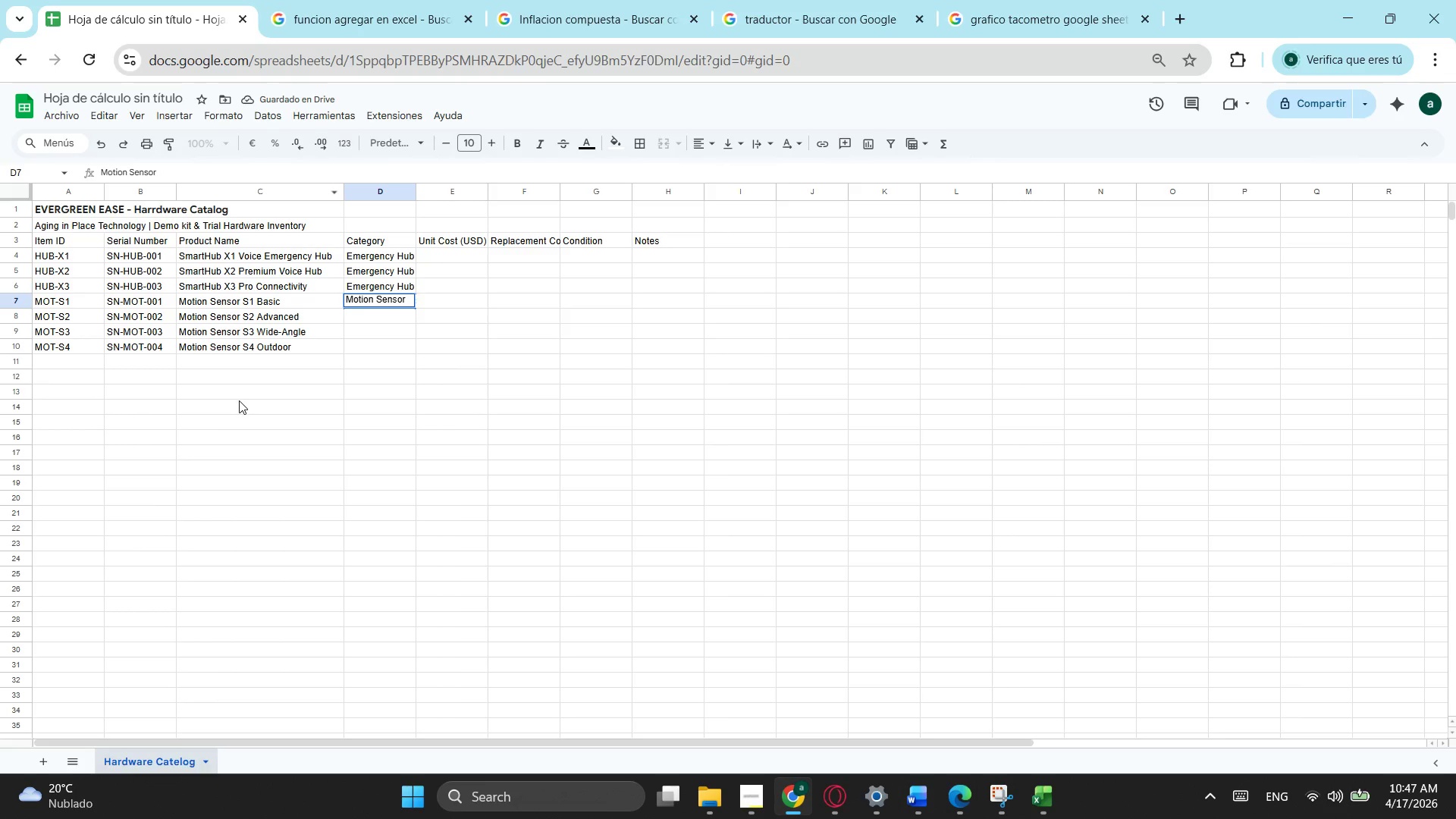 
left_click([239, 400])
 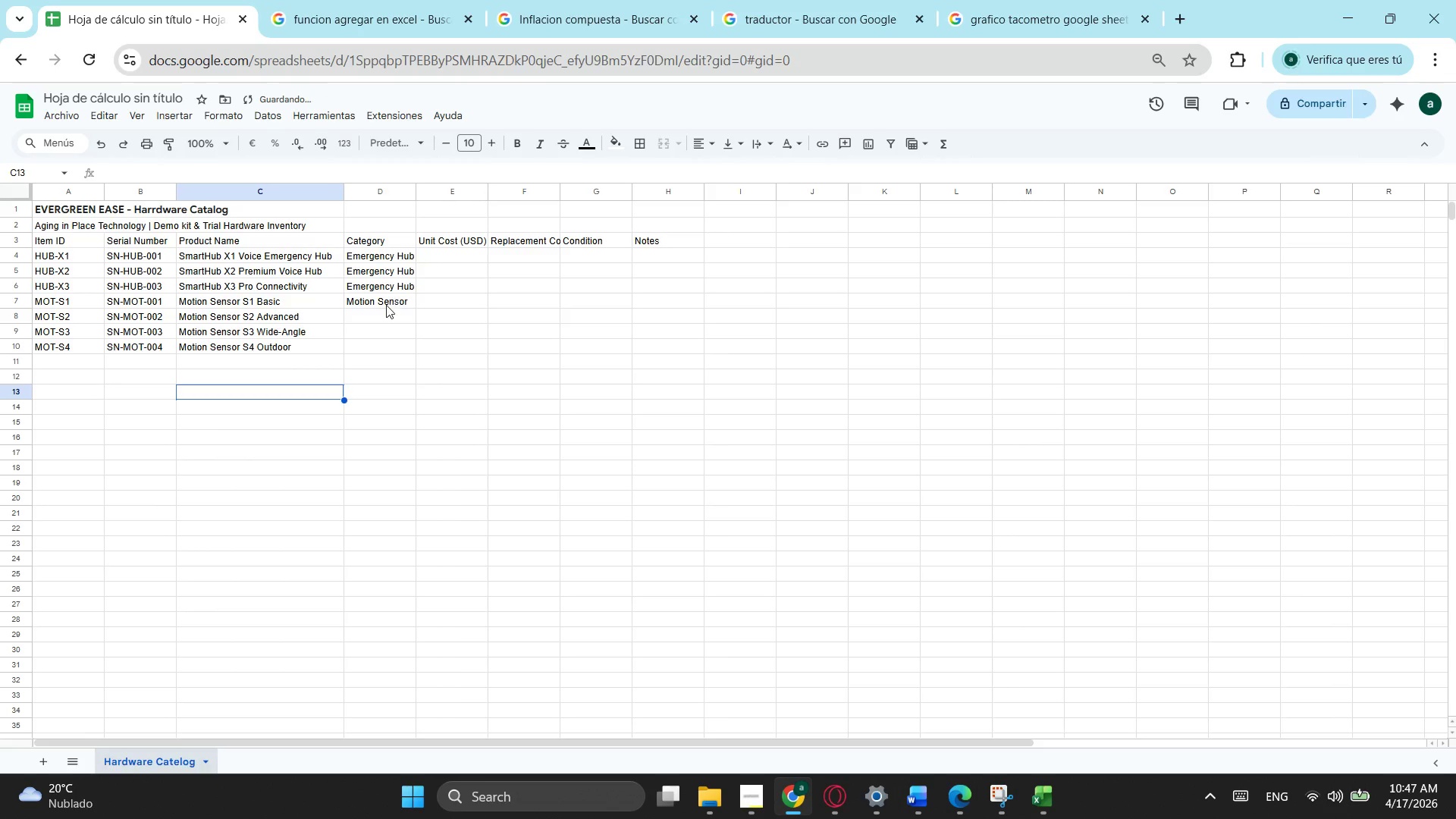 
left_click([386, 305])
 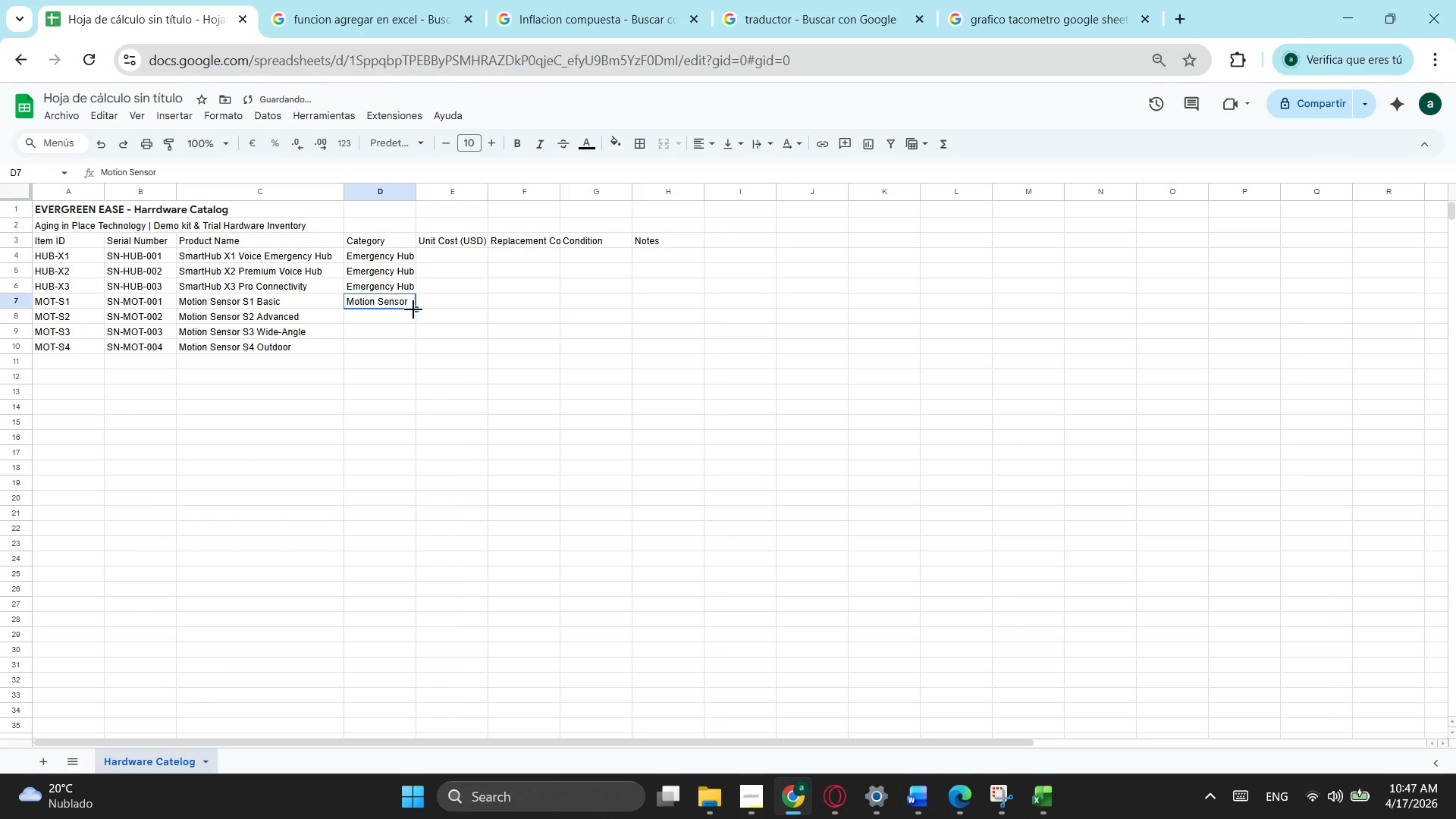 
left_click_drag(start_coordinate=[413, 309], to_coordinate=[407, 351])
 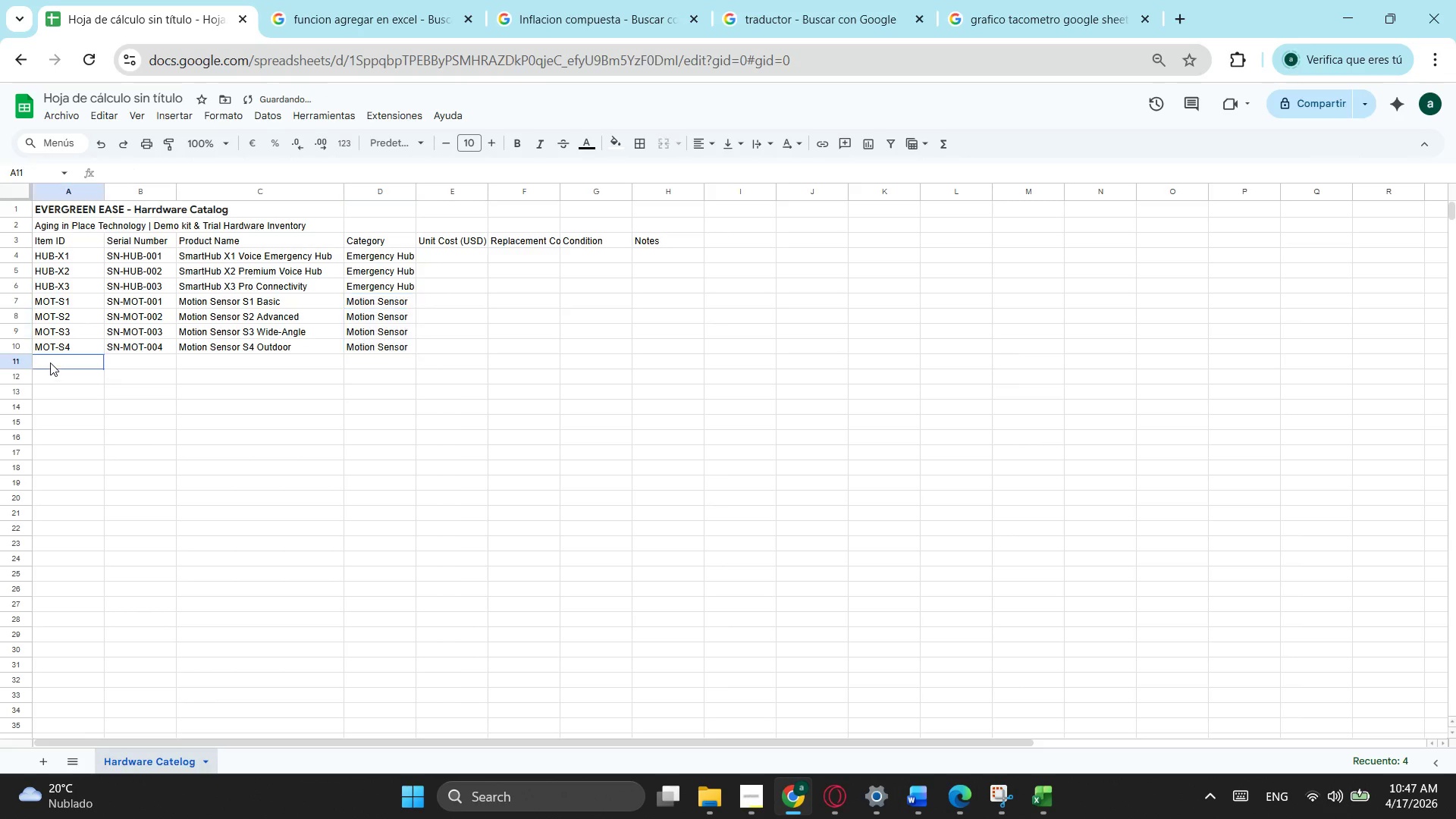 
left_click([50, 362])
 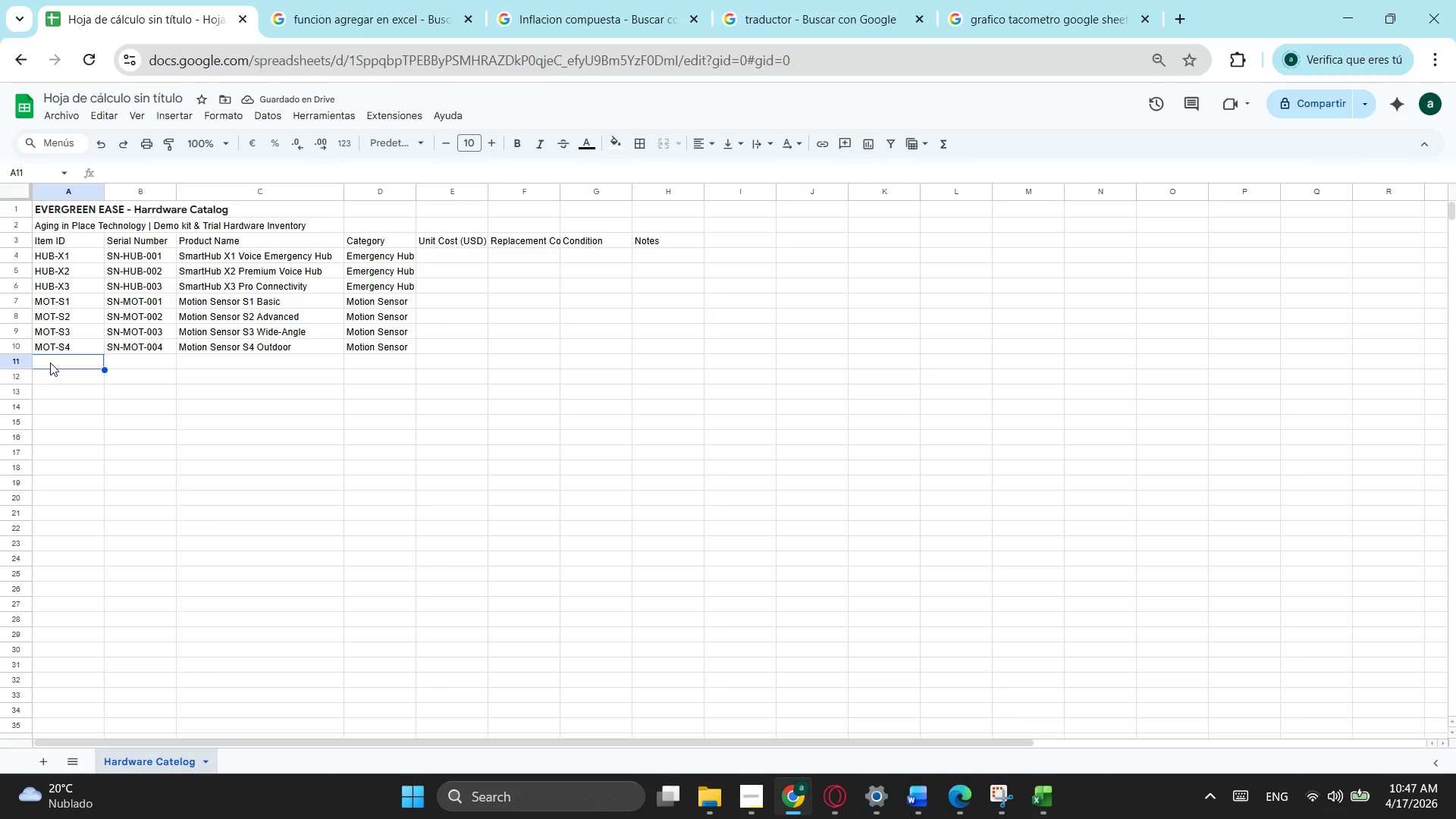 
key(CapsLock)
 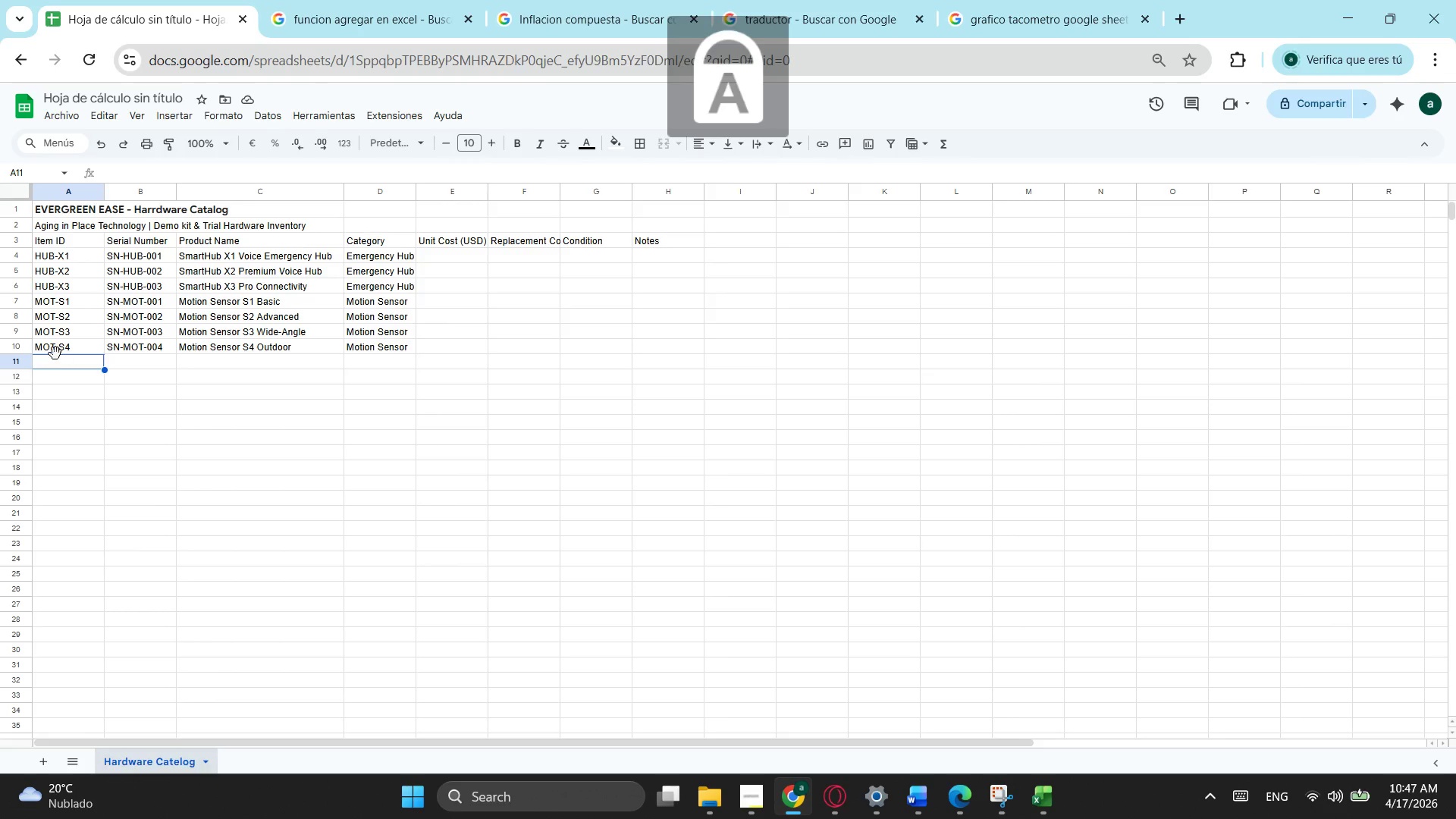 
left_click([49, 355])
 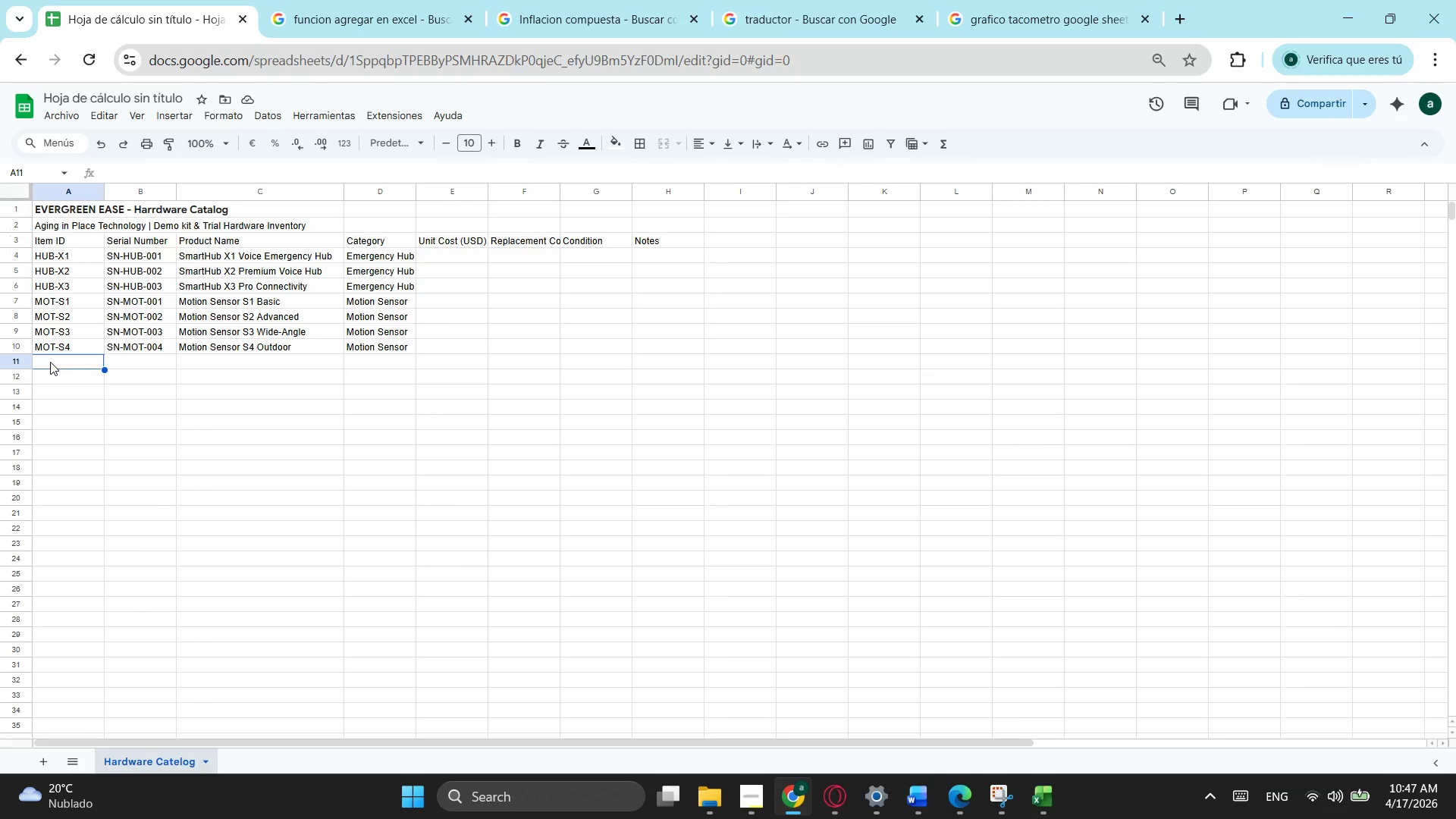 
left_click([50, 362])
 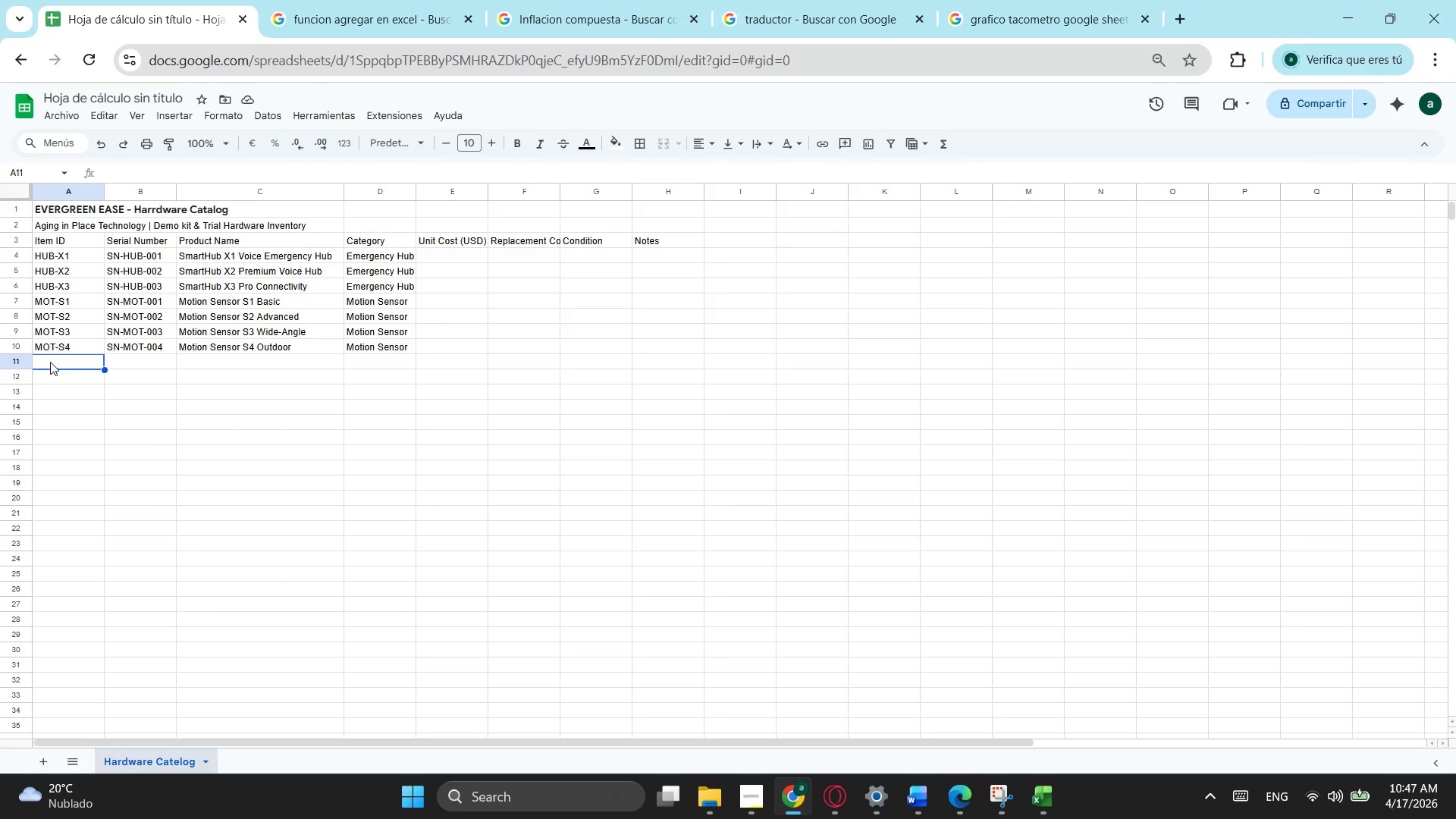 
type(FALL-D1)
key(Tab)
 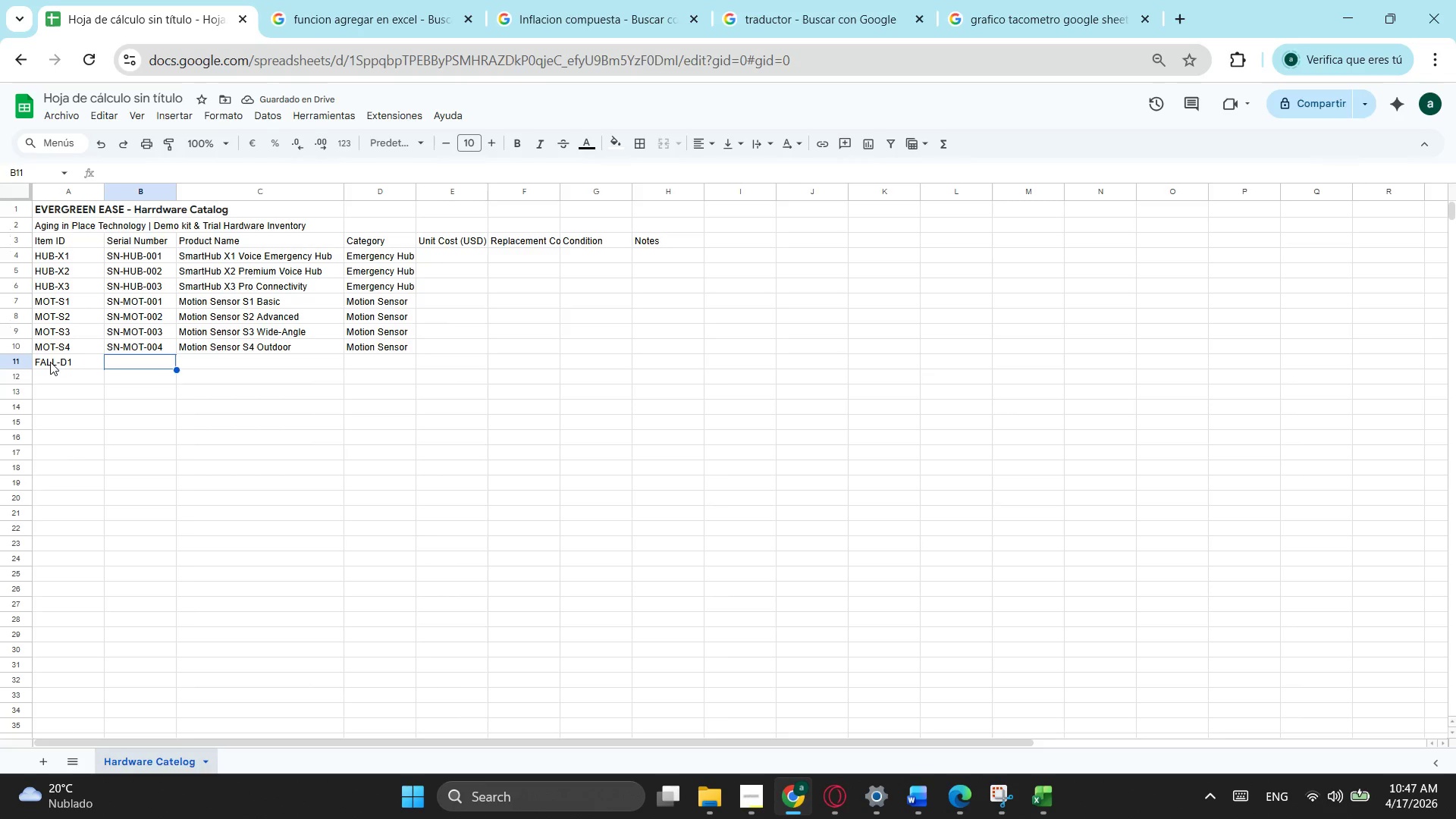 
type(SN-FLL001)
 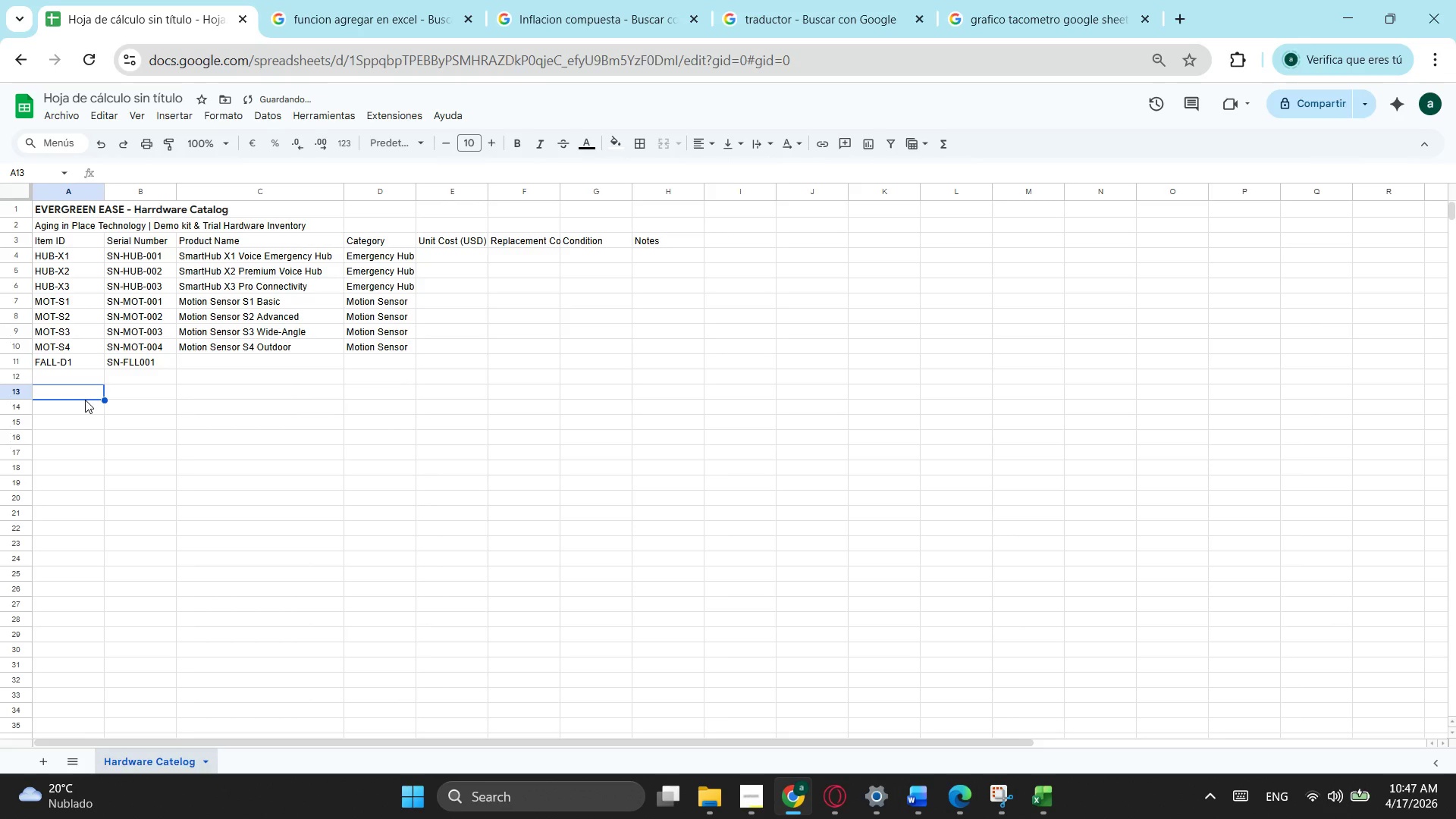 
left_click_drag(start_coordinate=[77, 362], to_coordinate=[100, 361])
 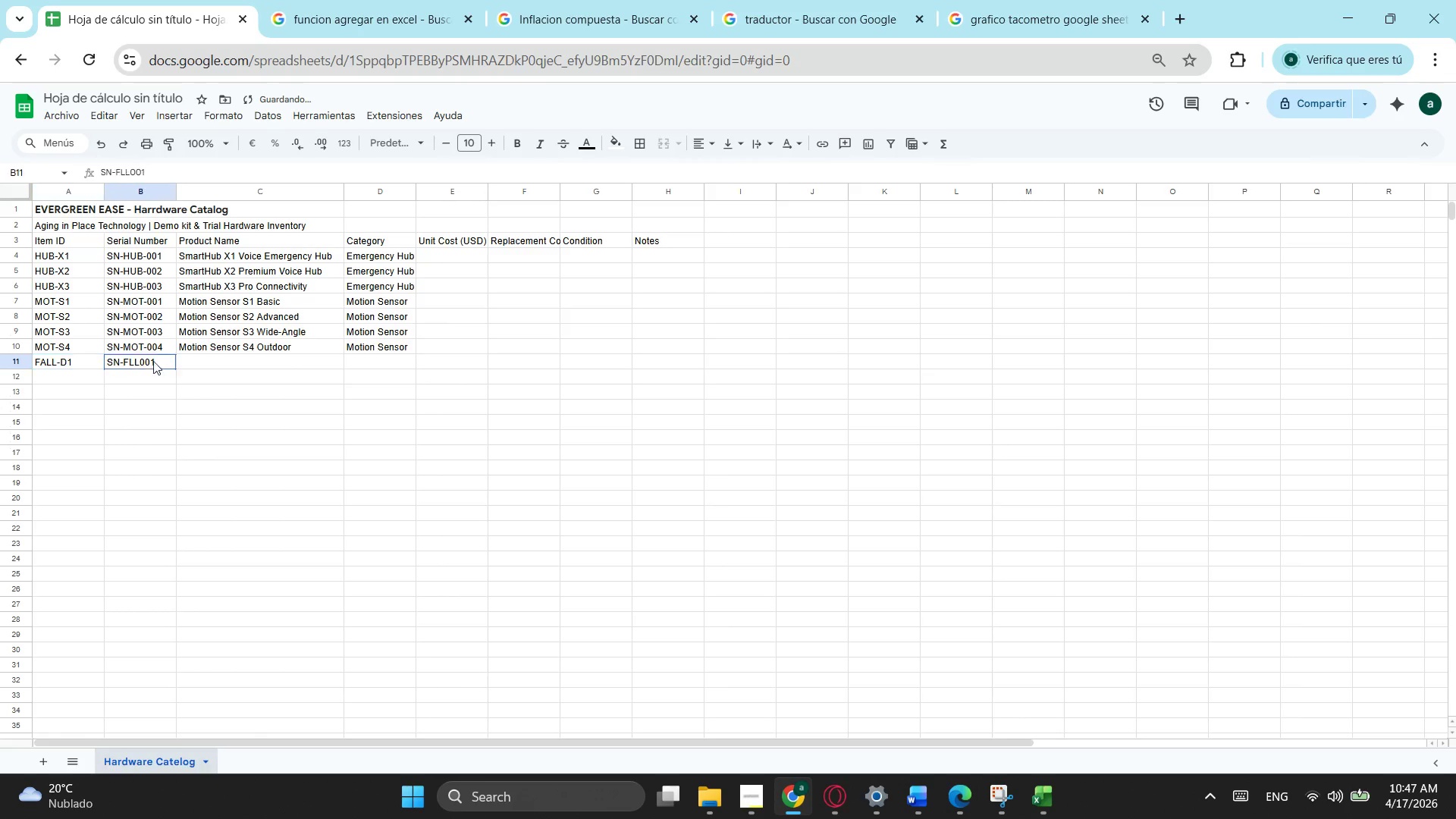 
left_click_drag(start_coordinate=[162, 361], to_coordinate=[82, 368])
 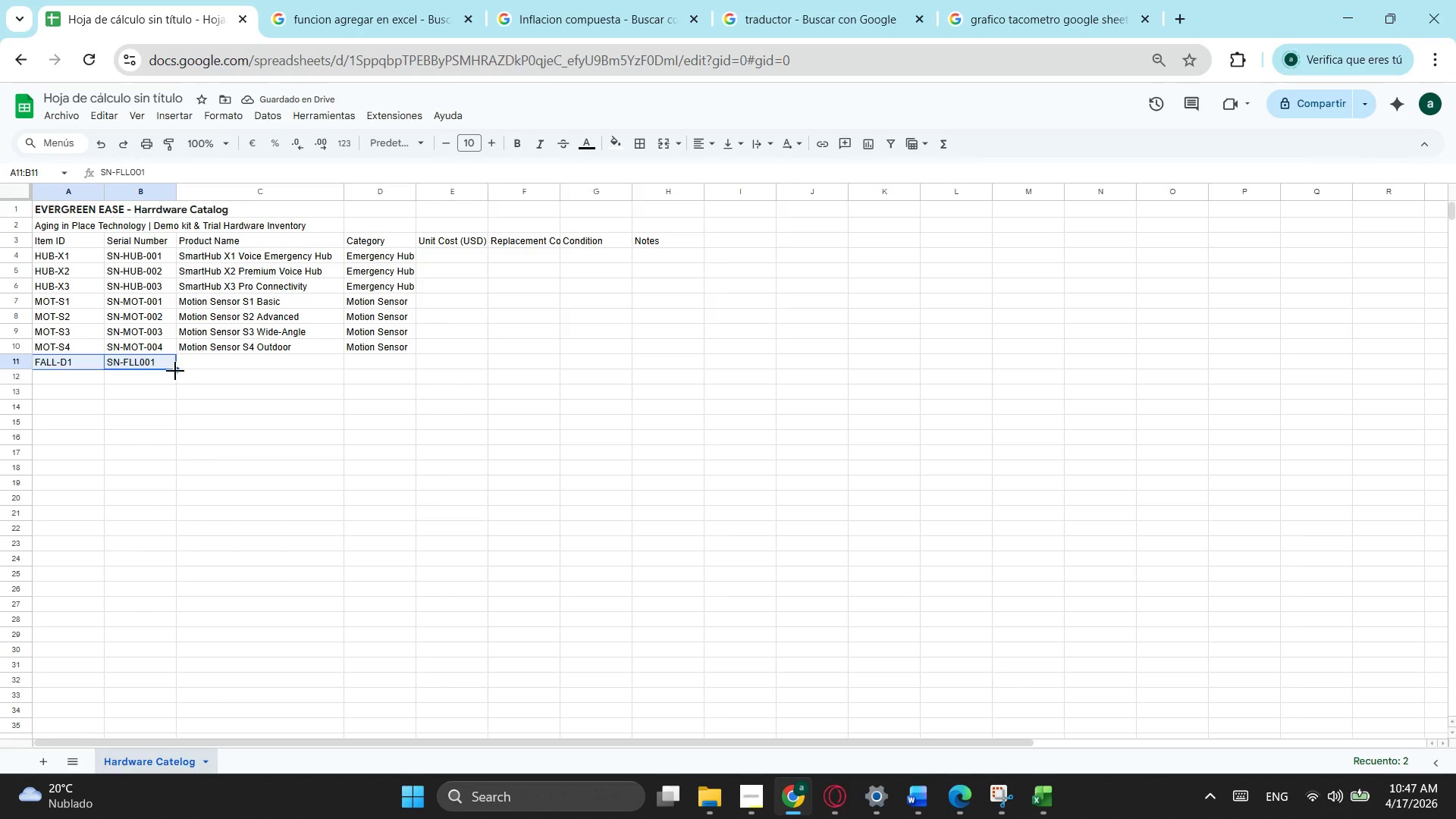 
left_click_drag(start_coordinate=[175, 371], to_coordinate=[174, 392])
 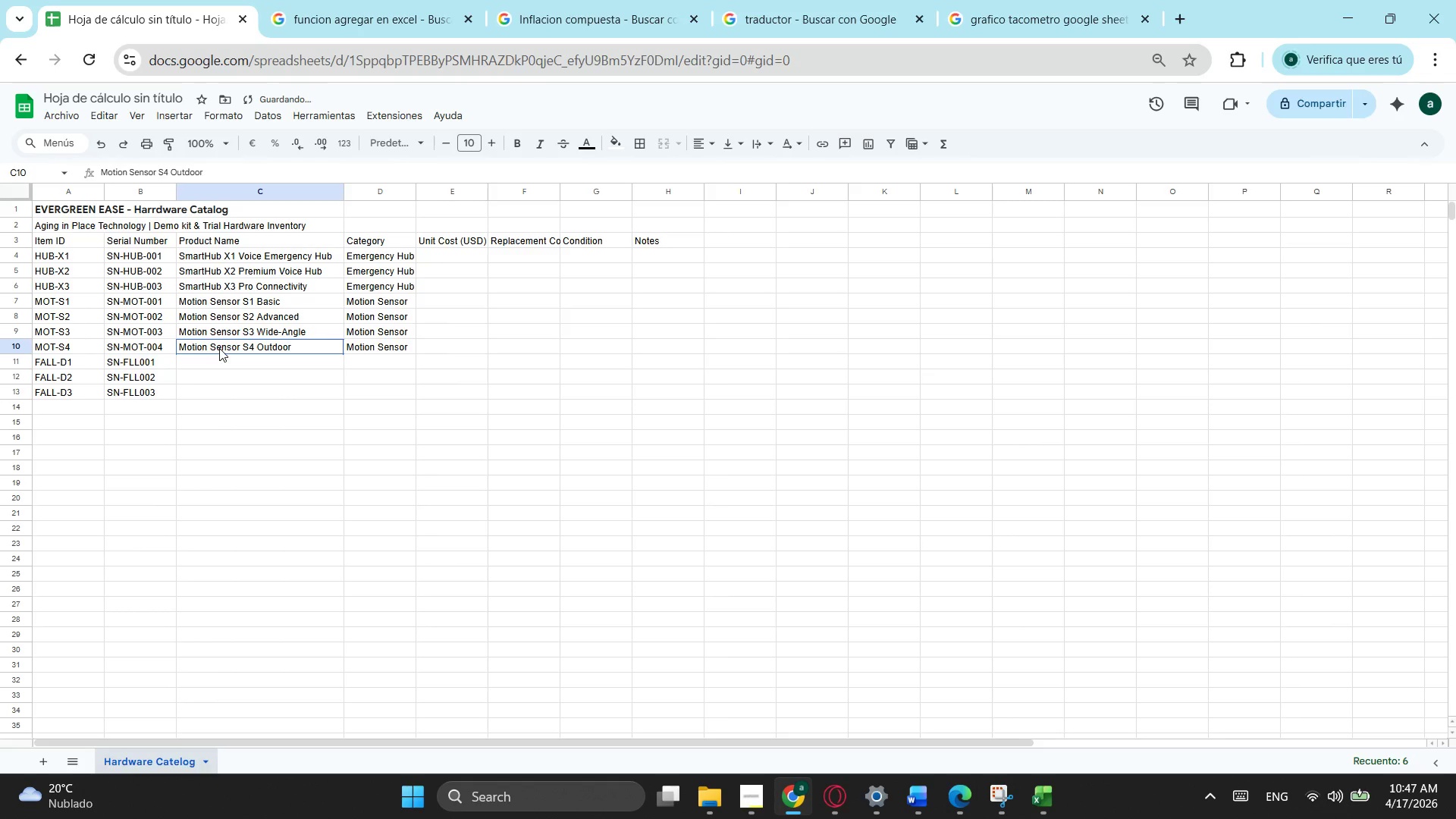 
left_click([219, 348])
 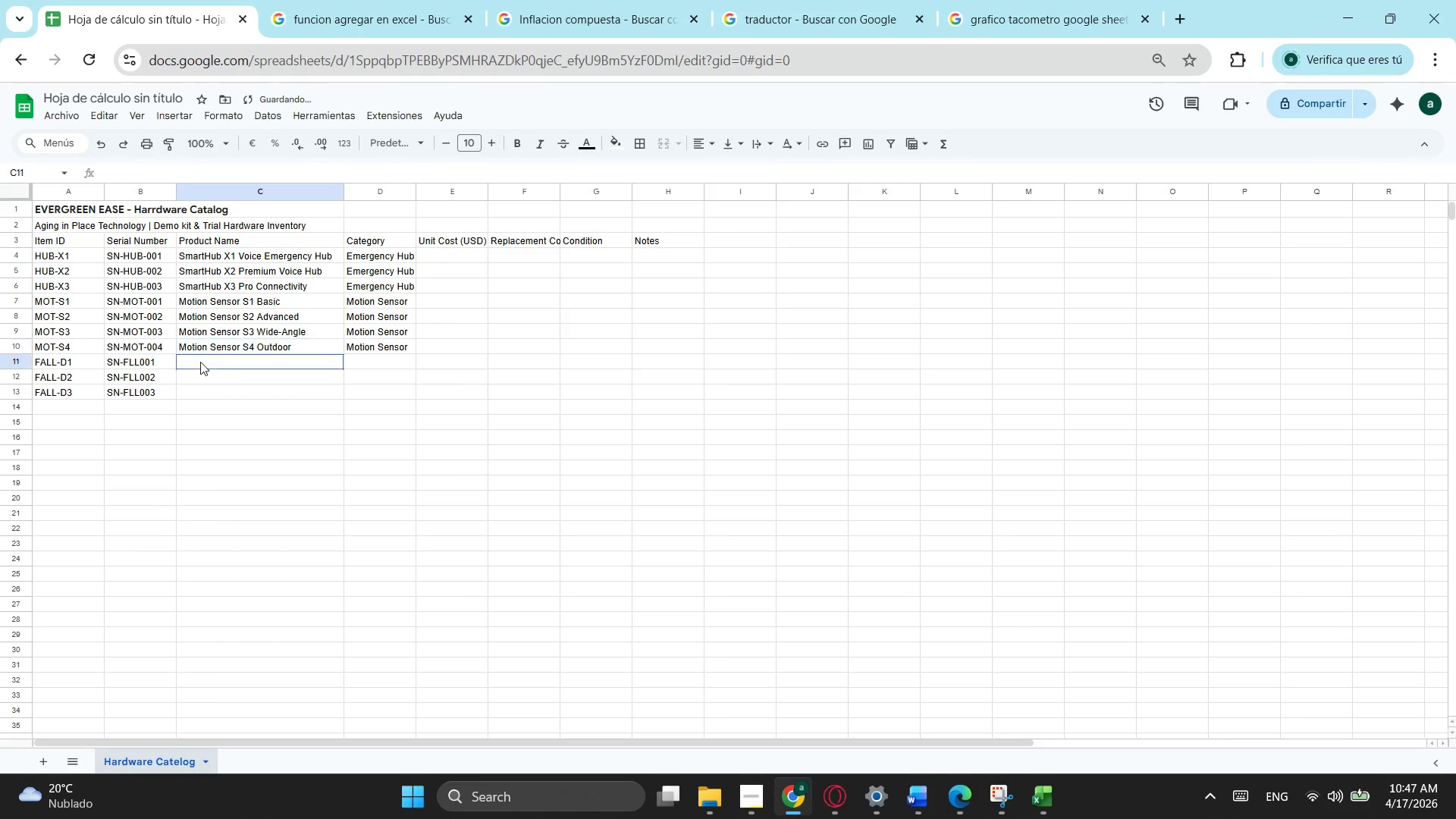 
left_click([200, 362])
 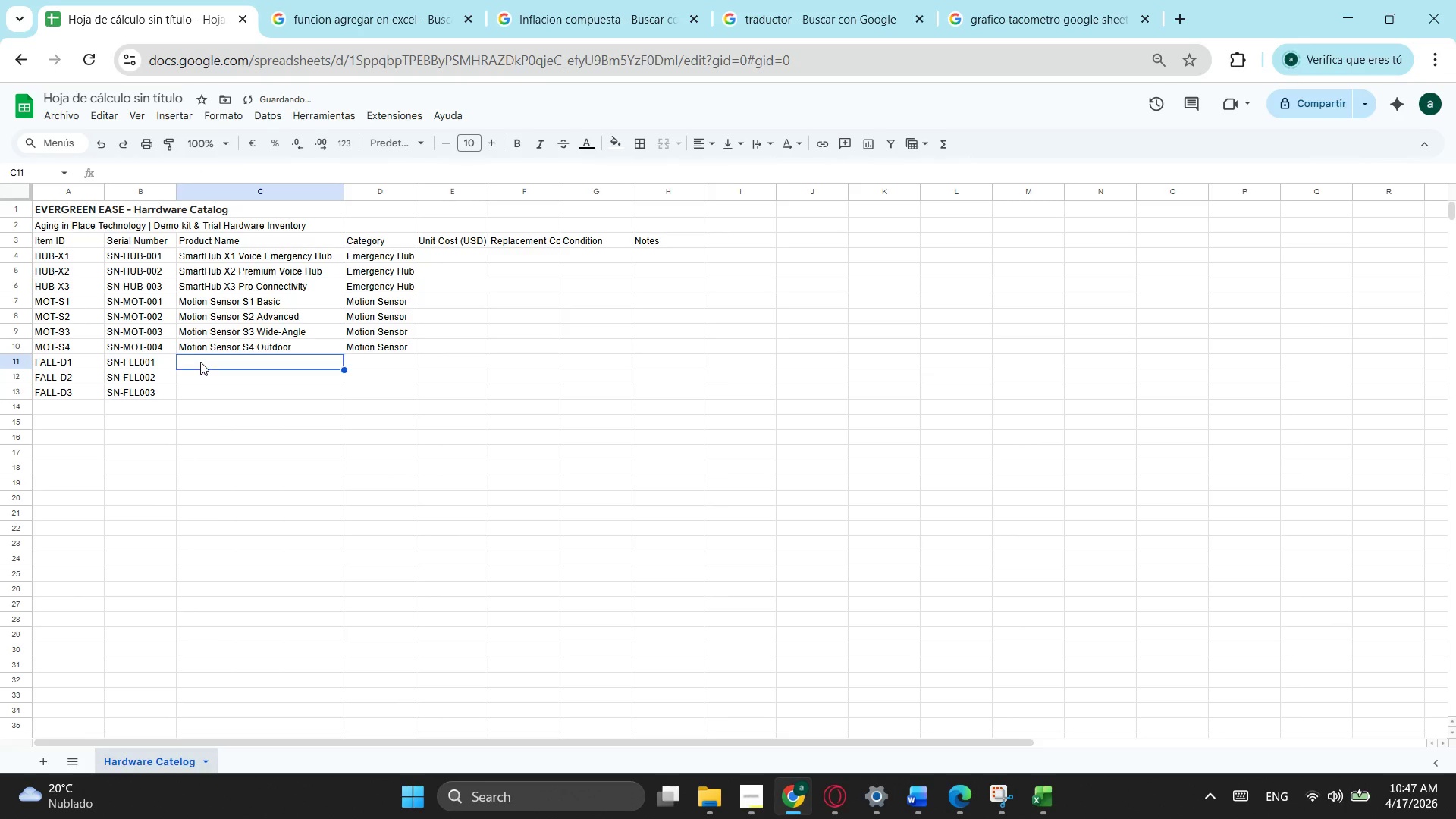 
double_click([200, 362])
 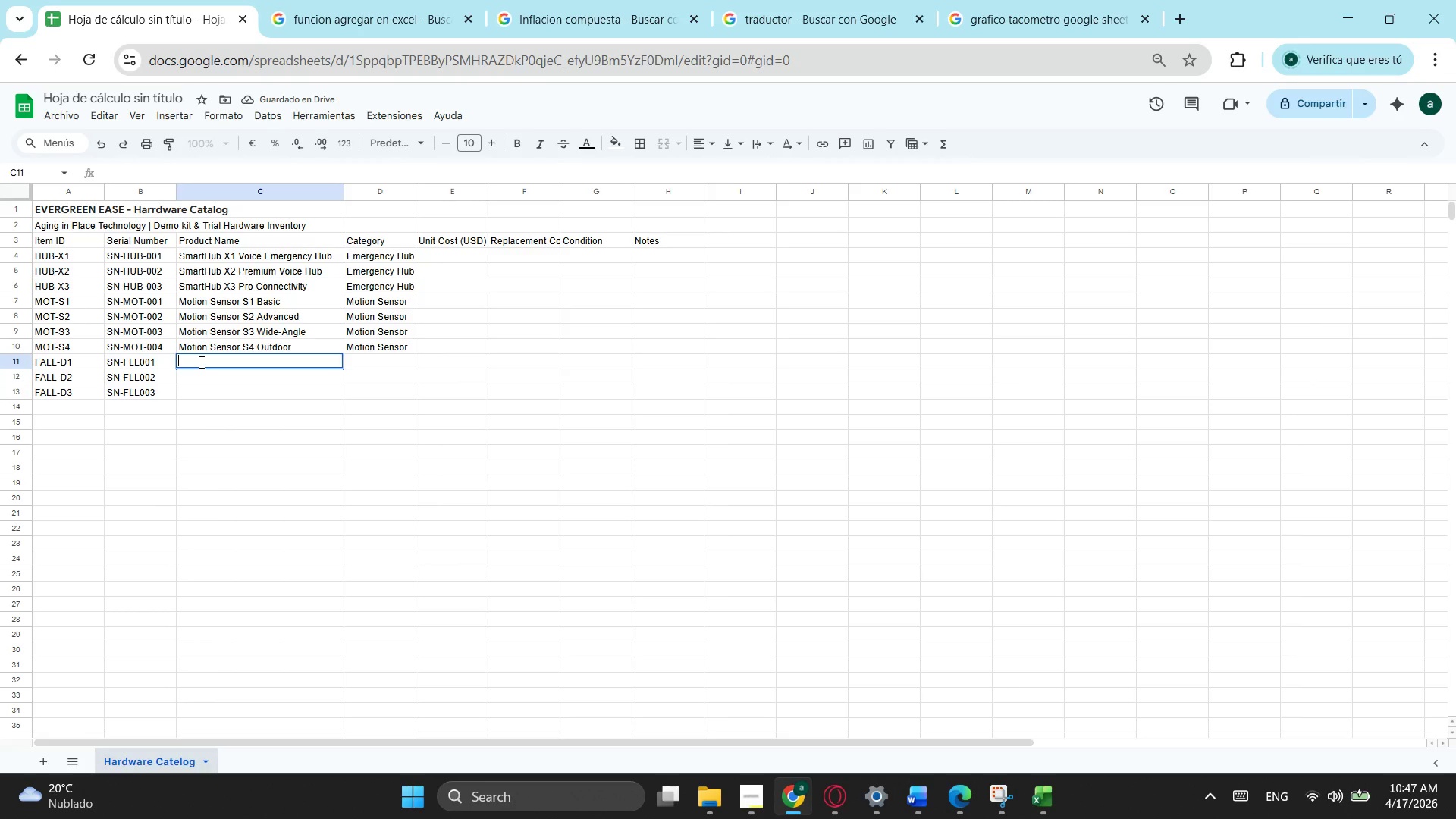 
type(Fallgua)
key(Backspace)
key(Backspace)
type(Guard d)
 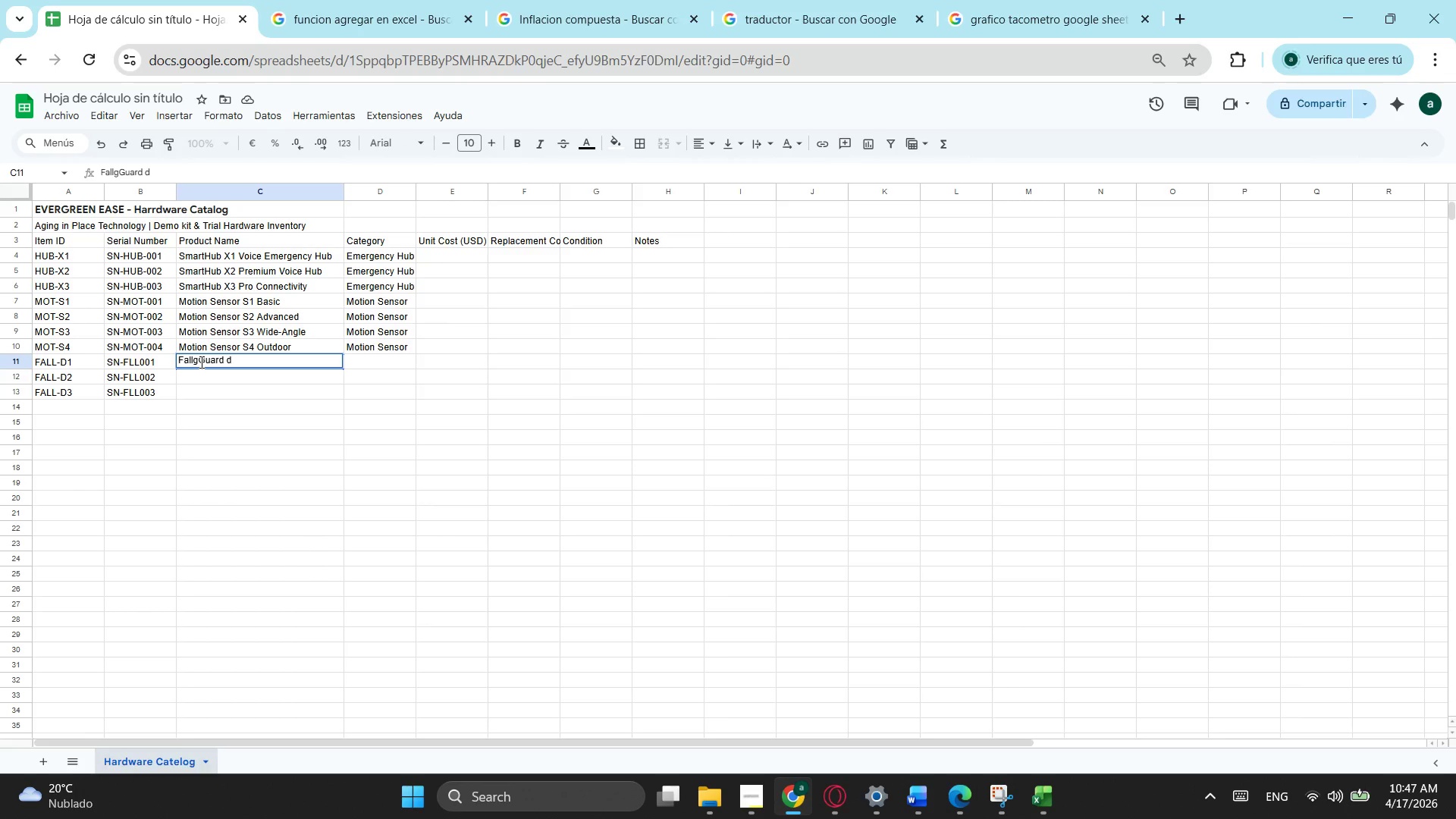 
key(Backspace)
 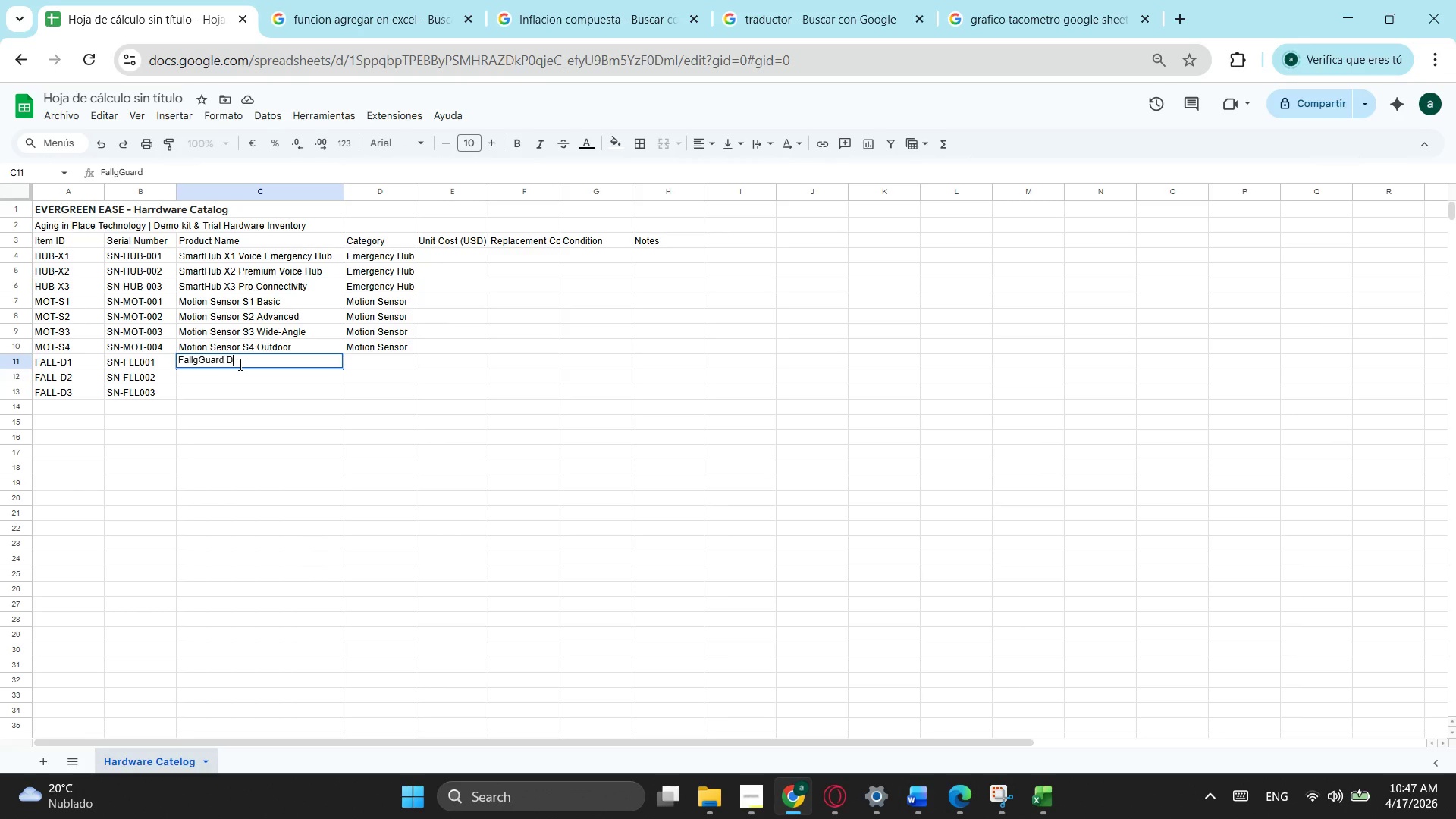 
key(Shift+ShiftLeft)
 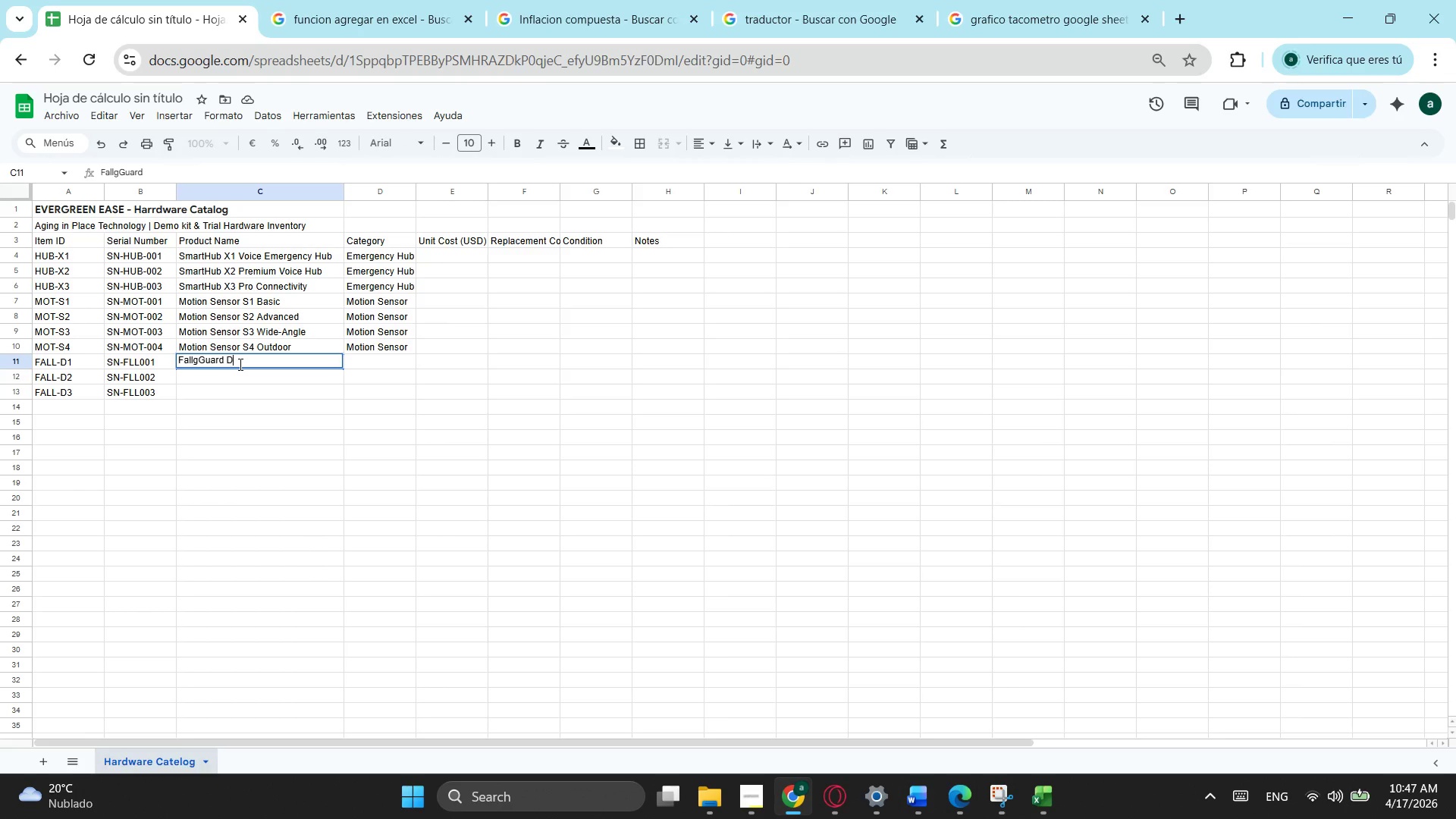 
key(Shift+D)
 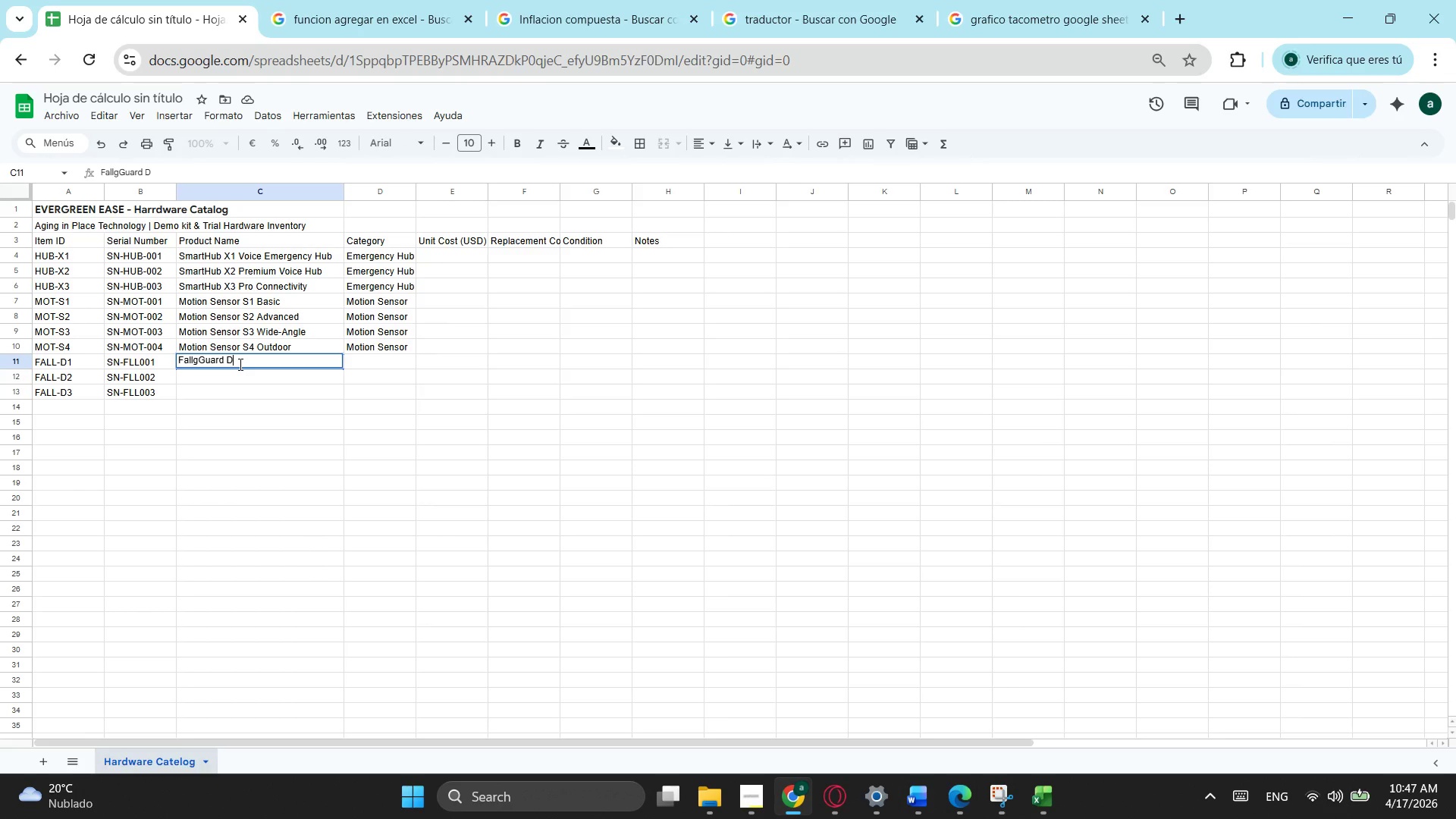 
left_click_drag(start_coordinate=[239, 364], to_coordinate=[156, 368])
 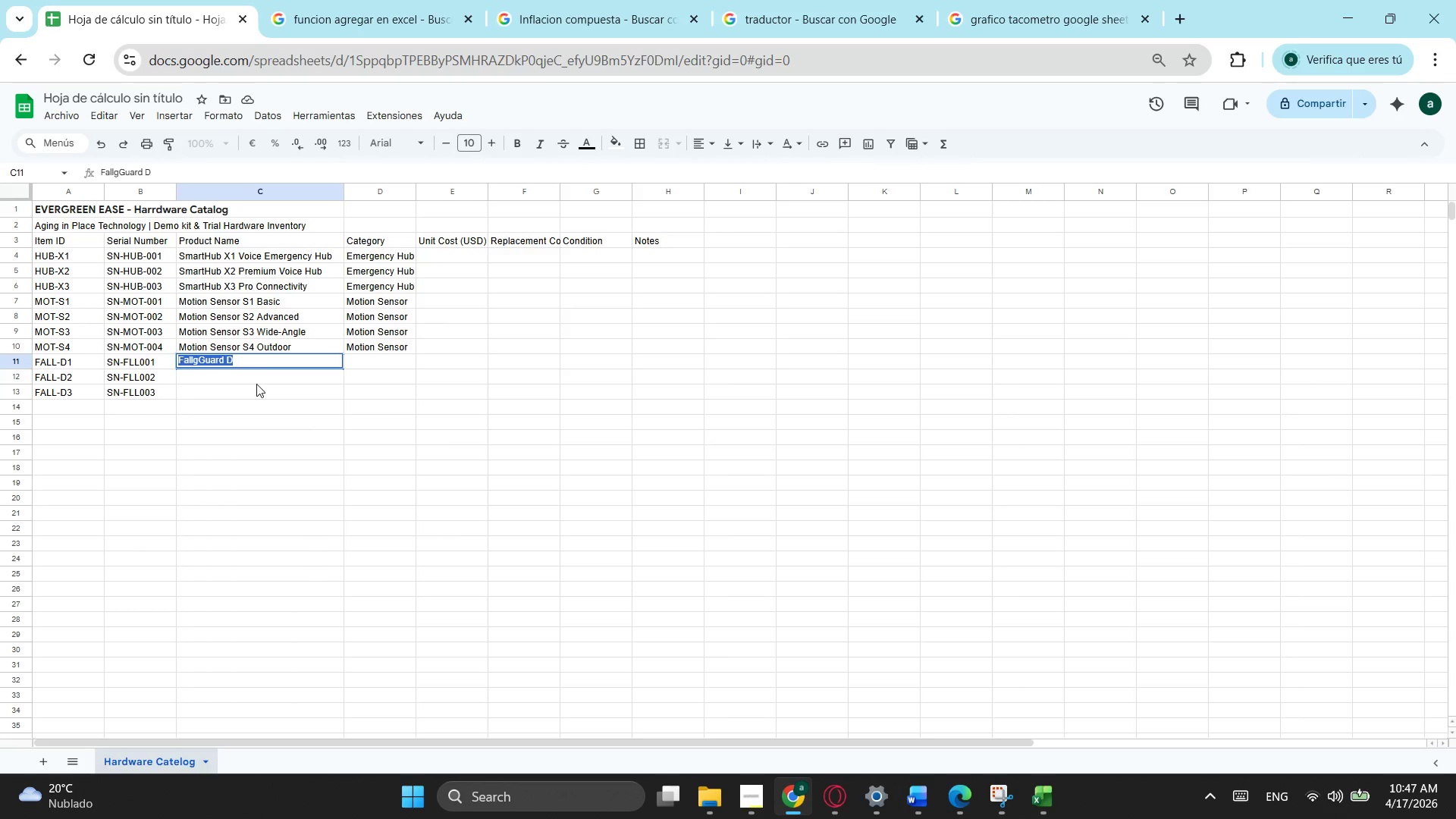 
key(Control+C)
 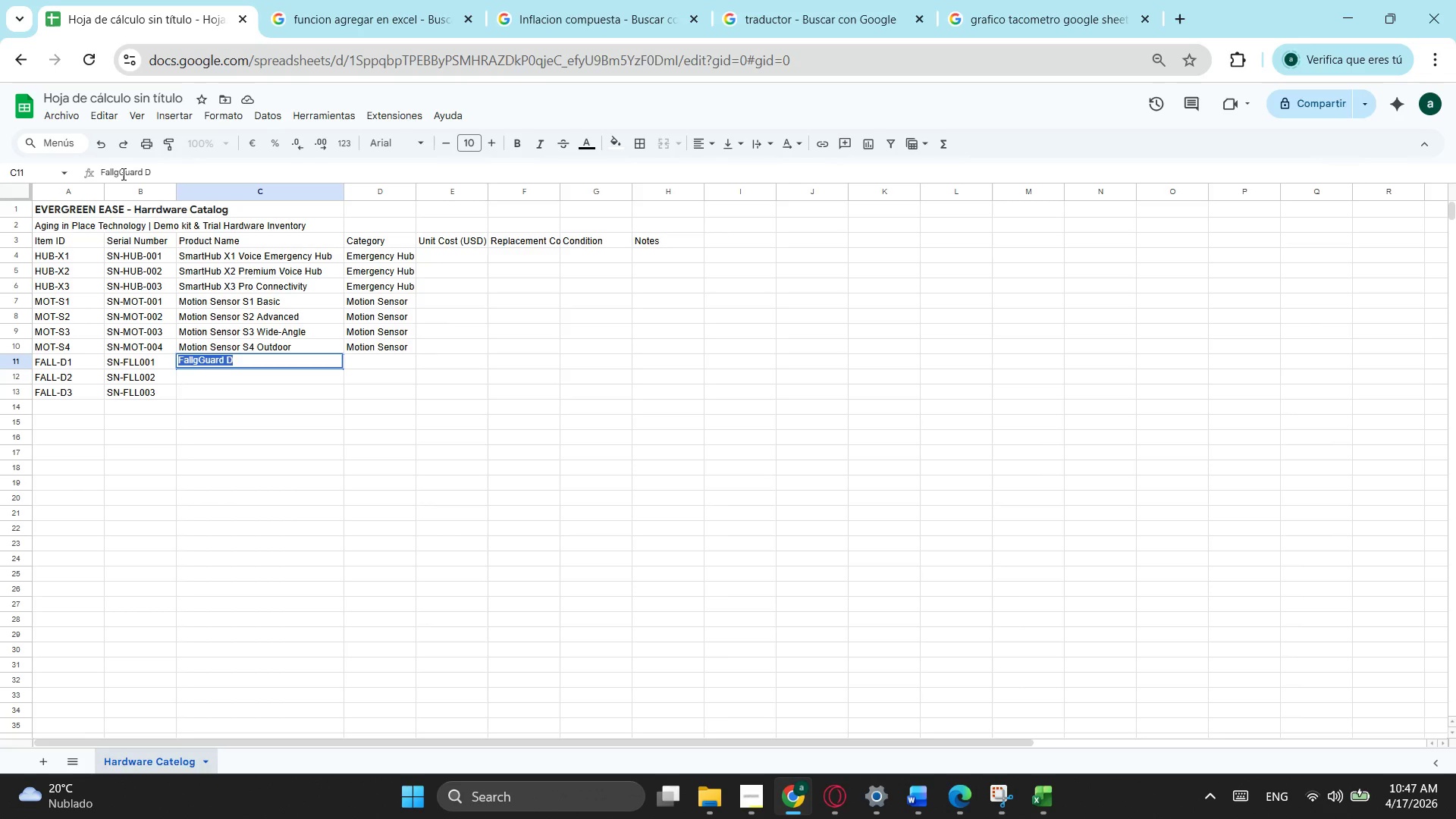 
left_click([119, 174])
 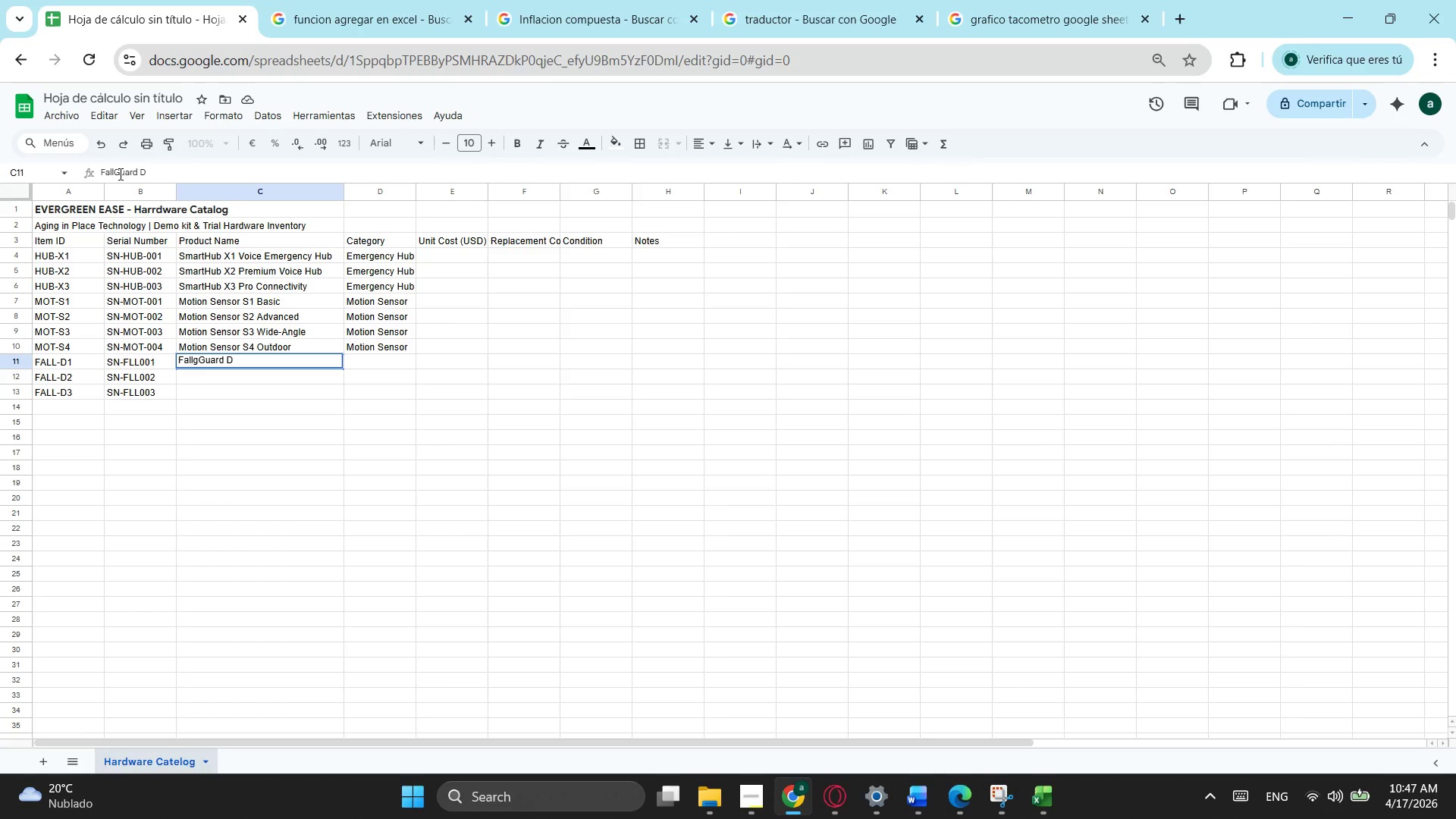 
key(Backspace)
 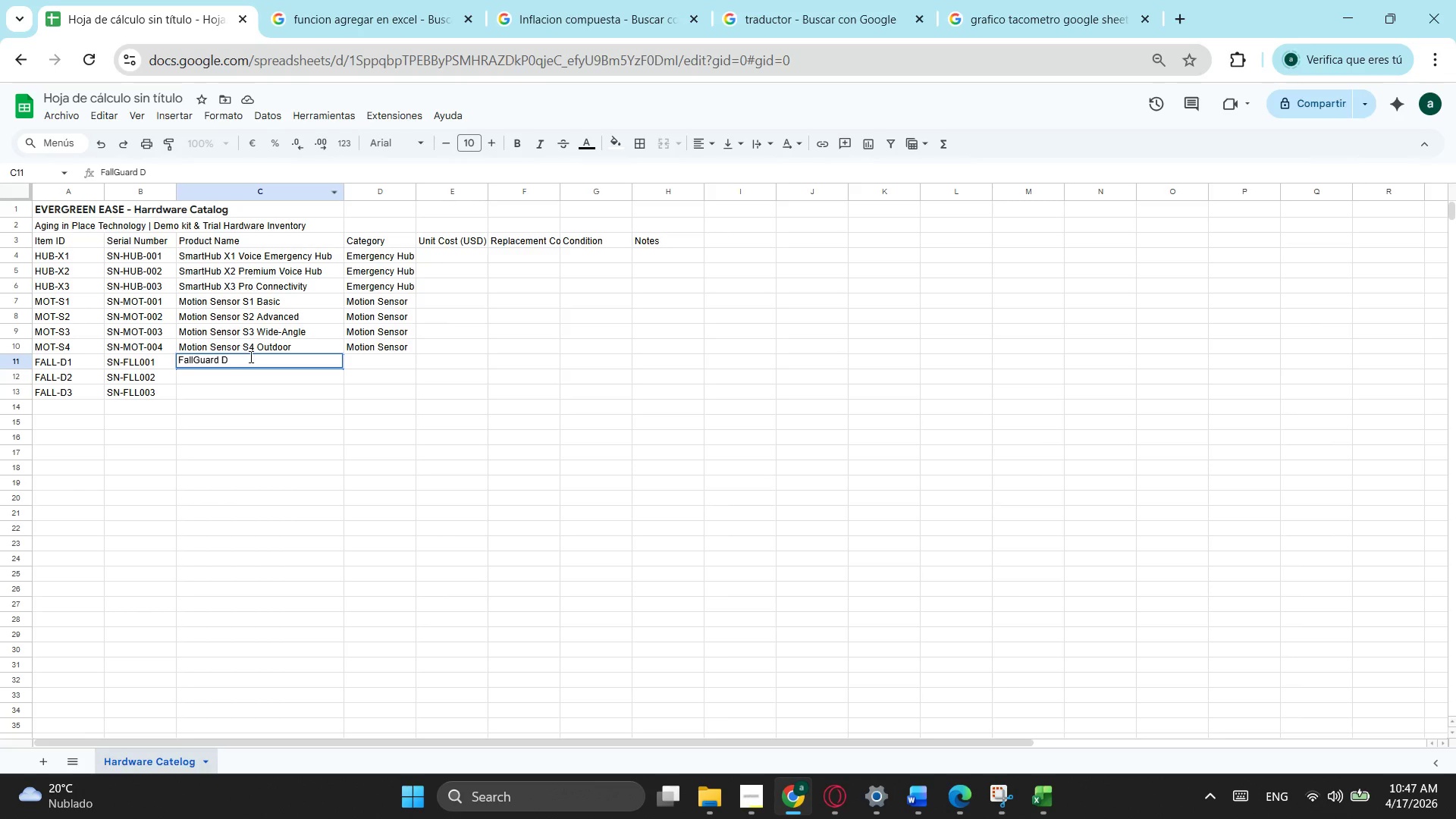 
left_click_drag(start_coordinate=[249, 356], to_coordinate=[171, 362])
 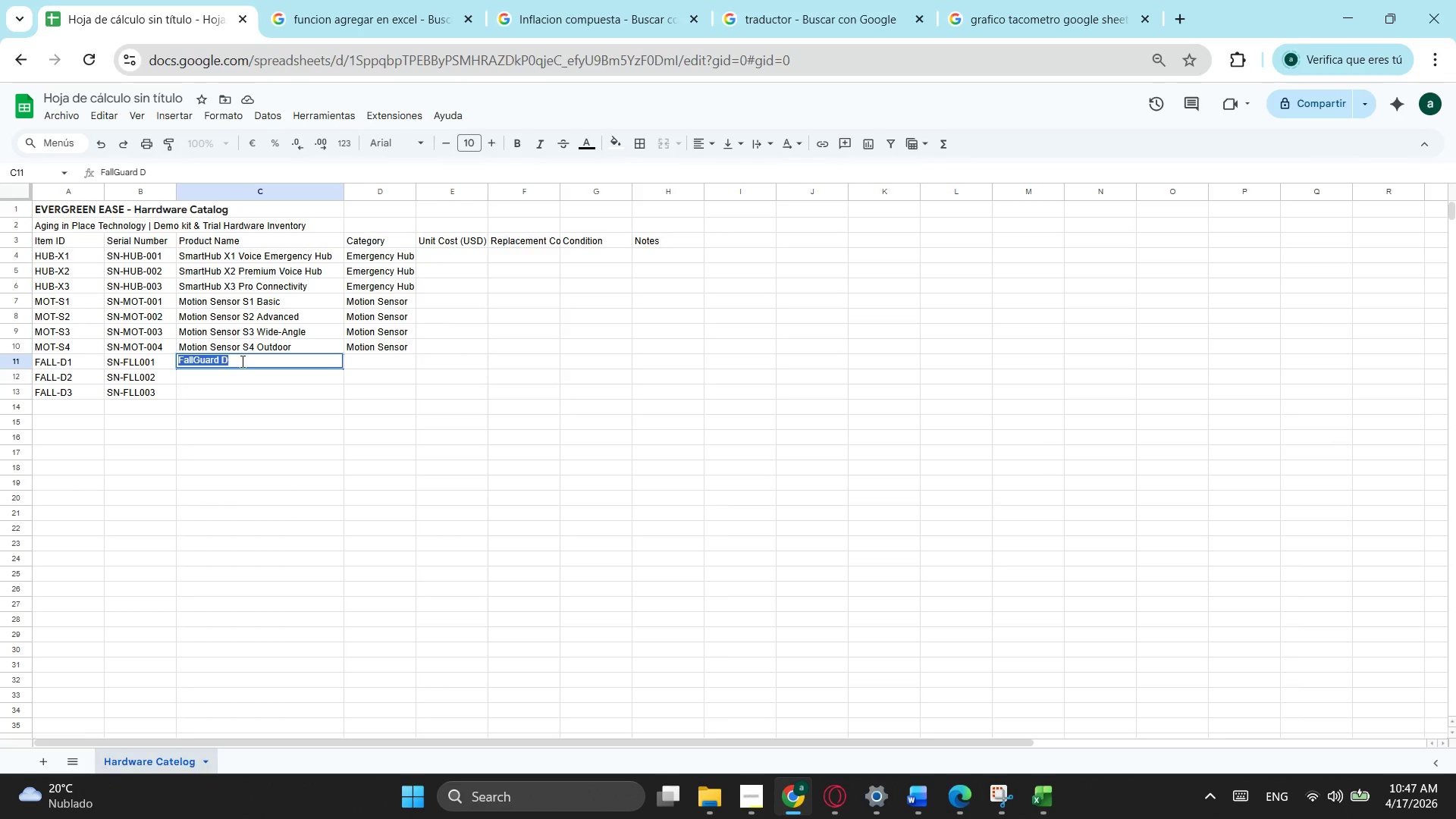 
key(Control+ControlLeft)
 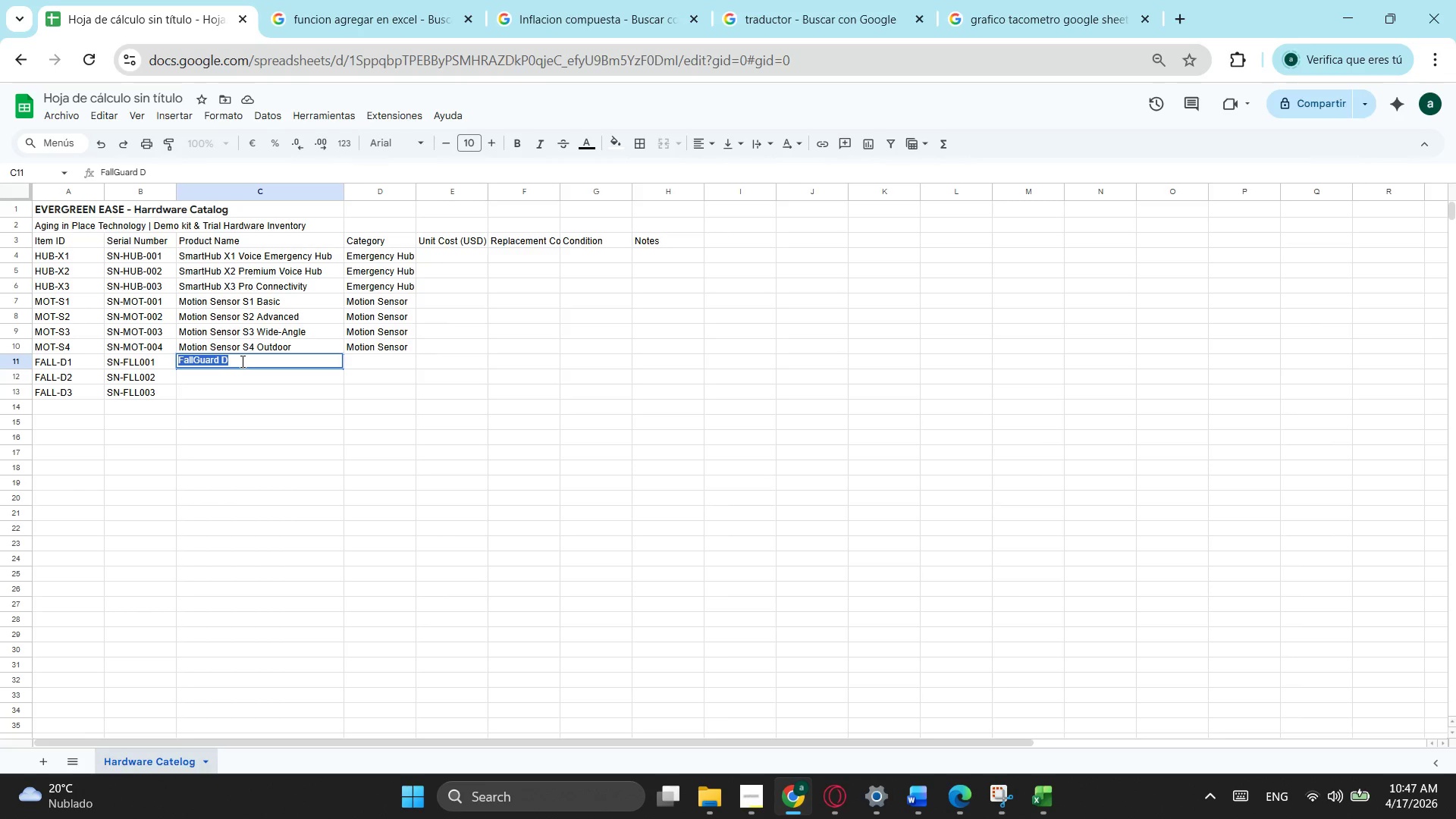 
key(Control+C)
 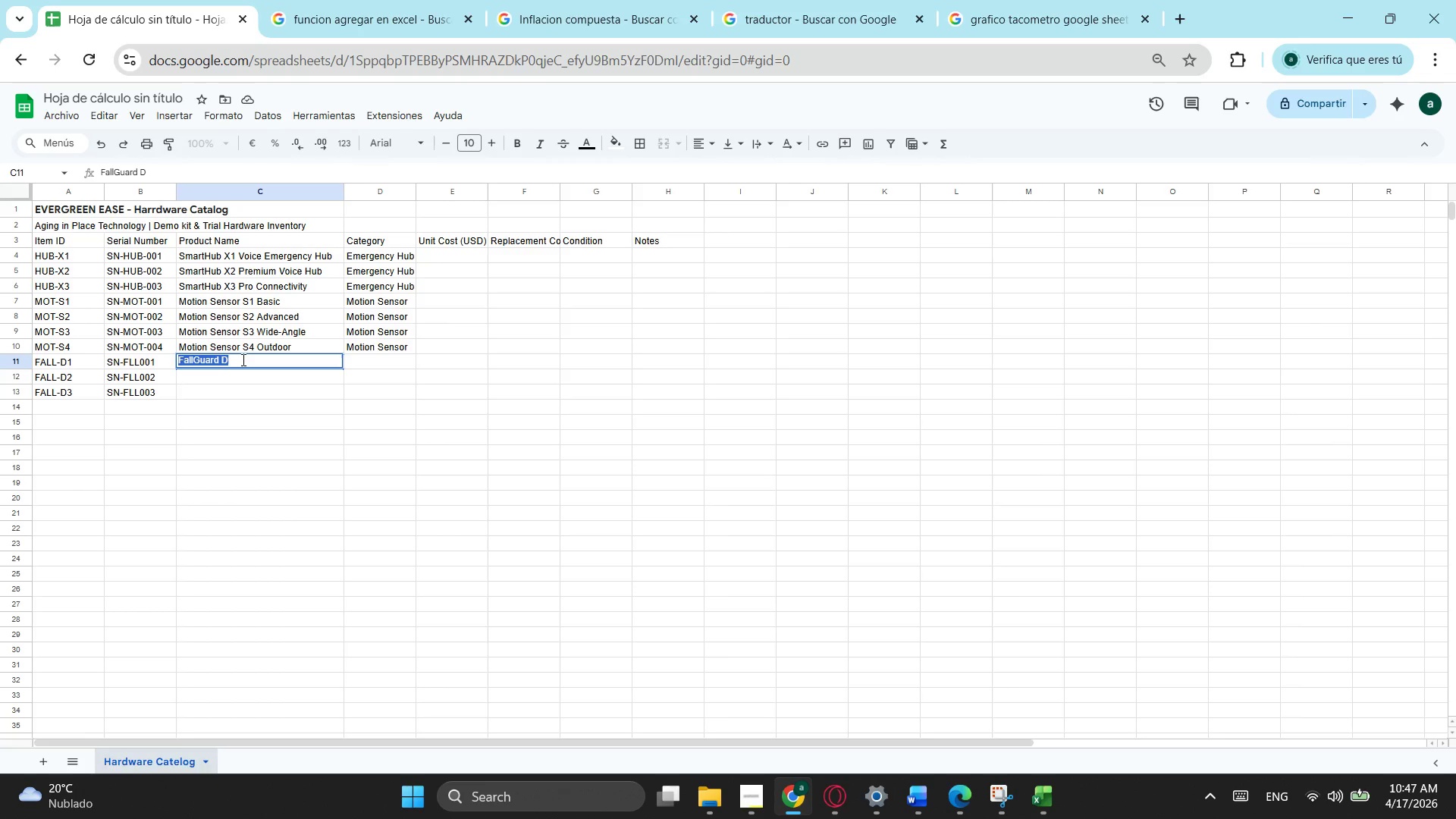 
double_click([242, 359])
 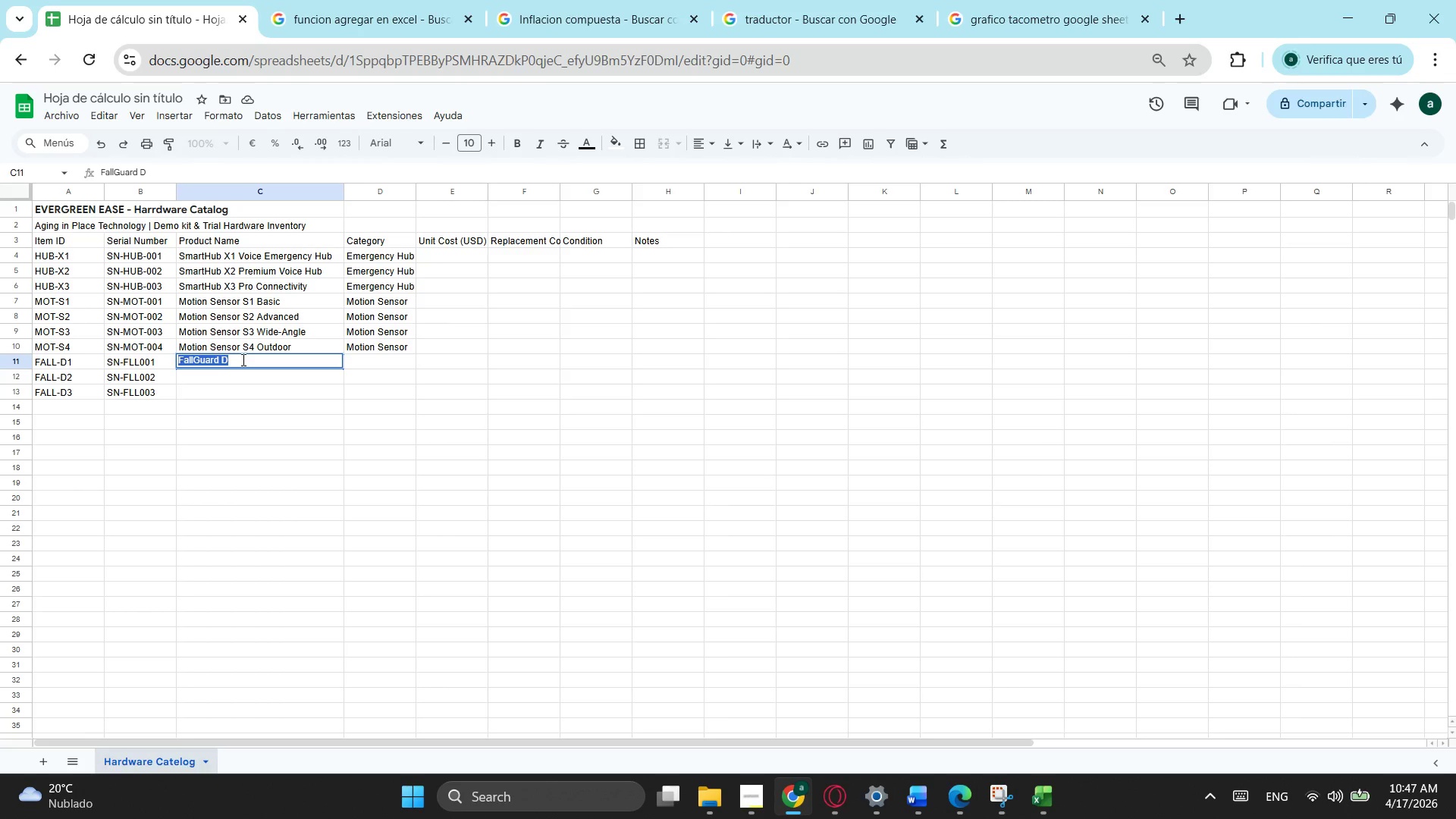 
triple_click([242, 359])
 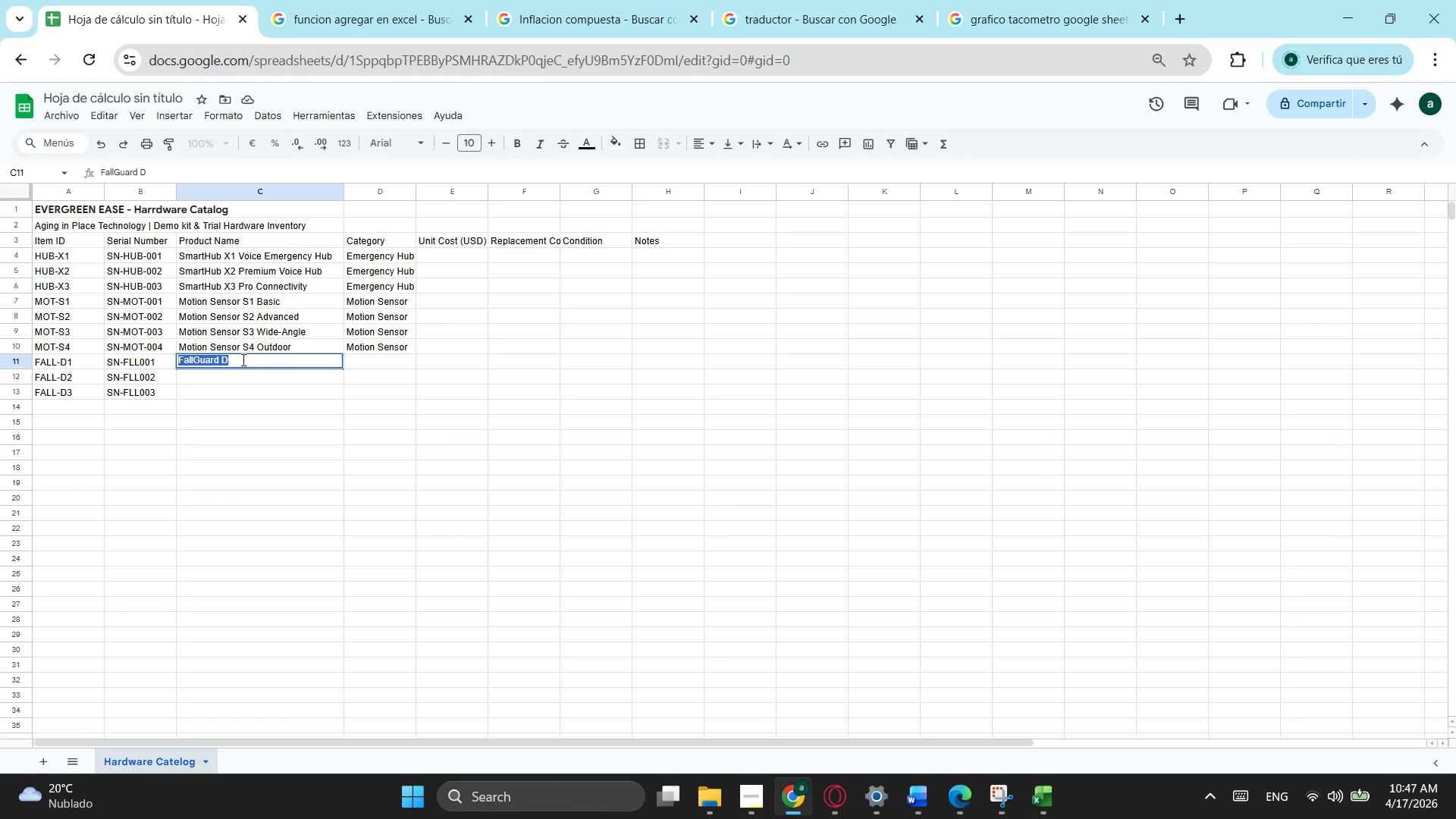 
triple_click([242, 359])
 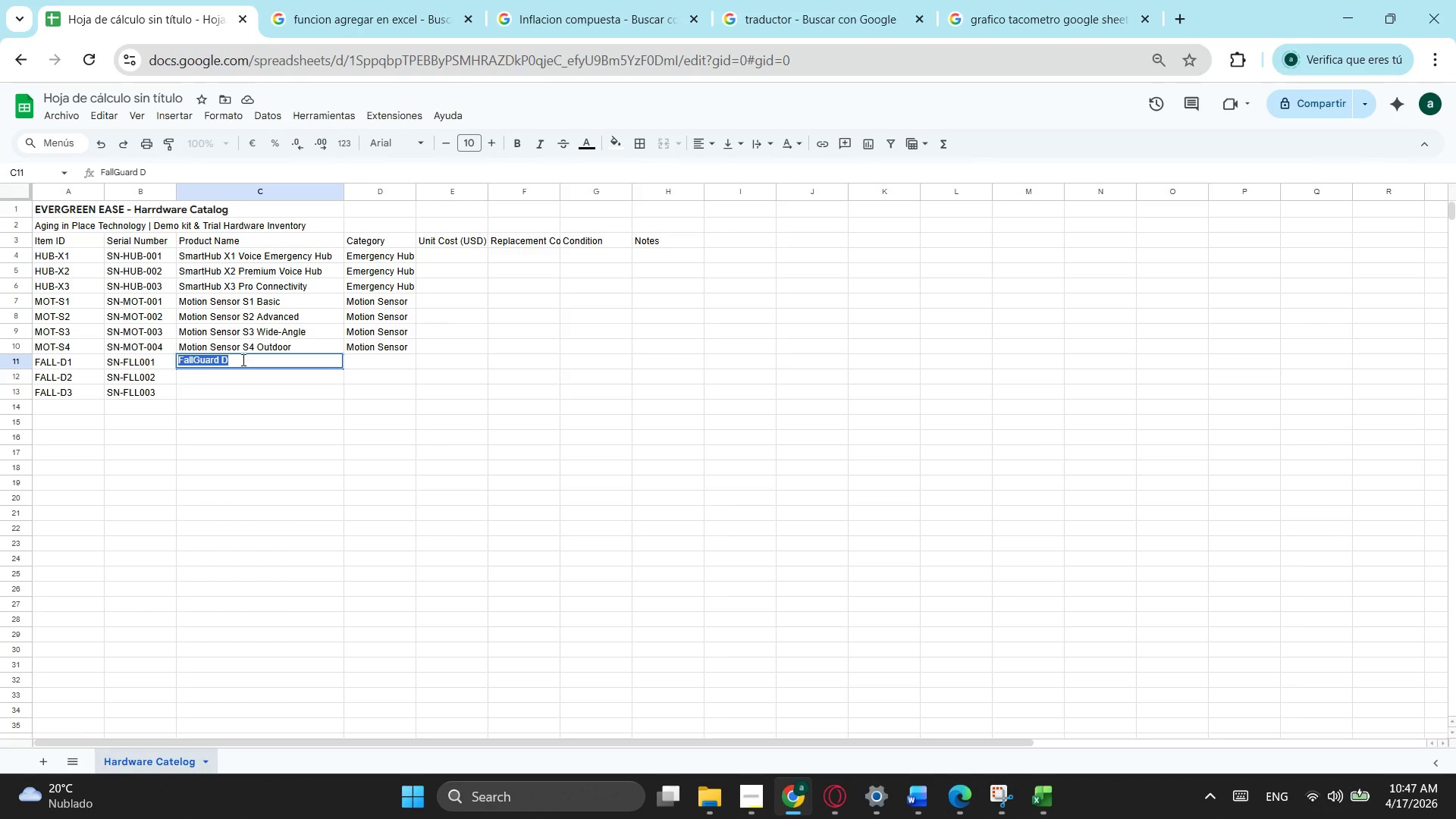 
key(ArrowRight)
 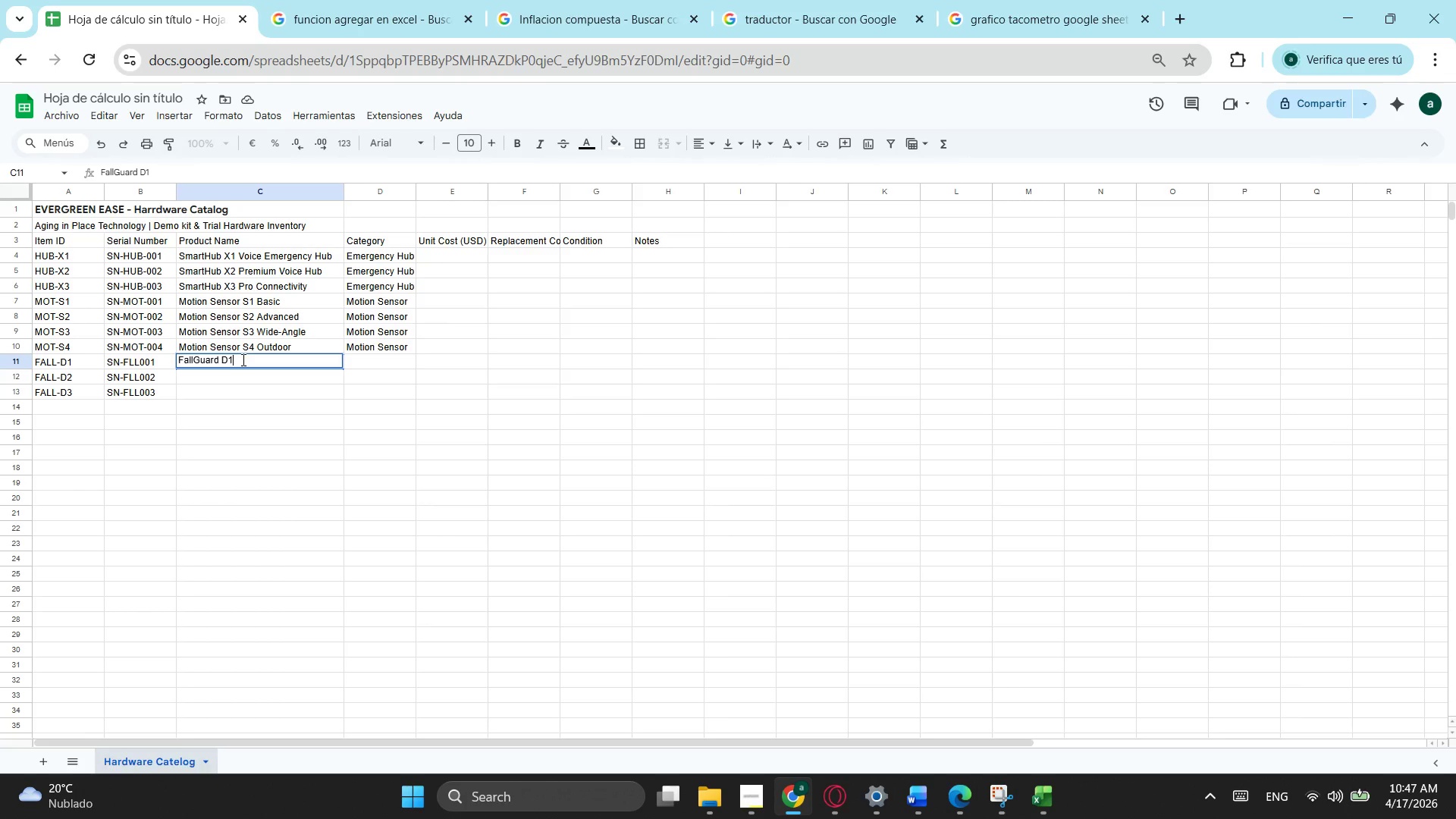 
key(1)
 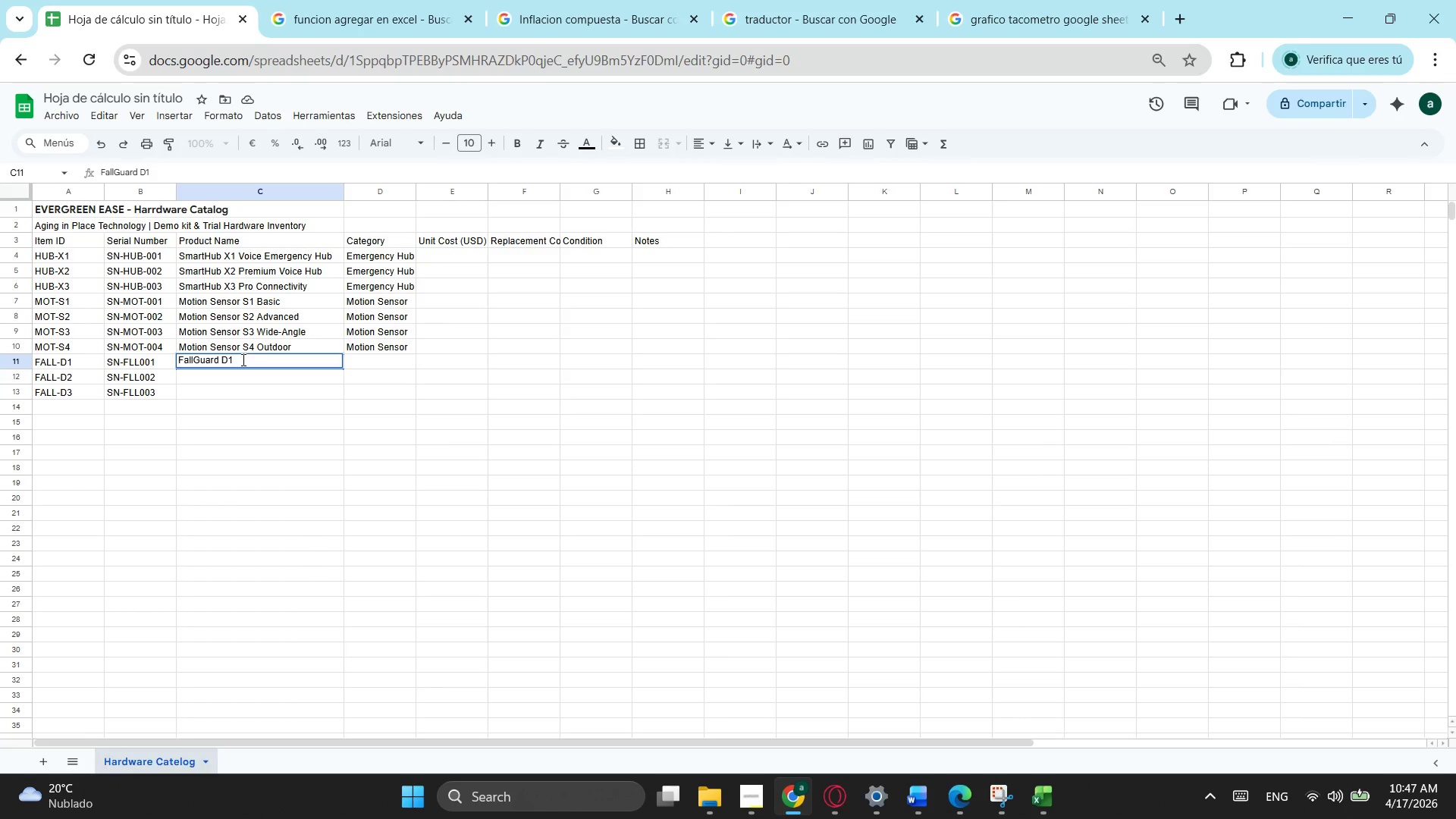 
type( w)
key(Backspace)
type(Weare)
key(Backspace)
type(able Detector)
 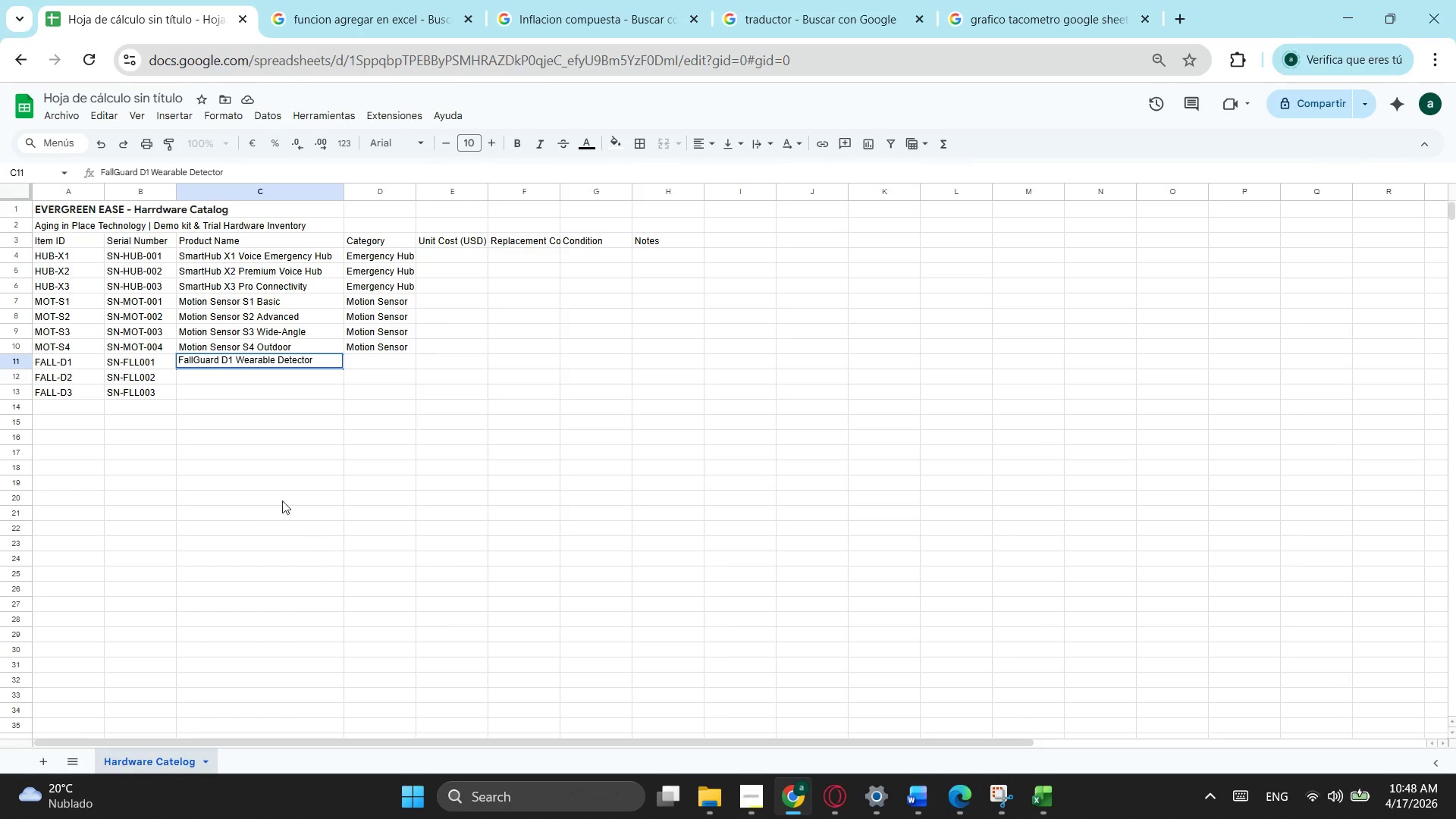 
left_click([215, 371])
 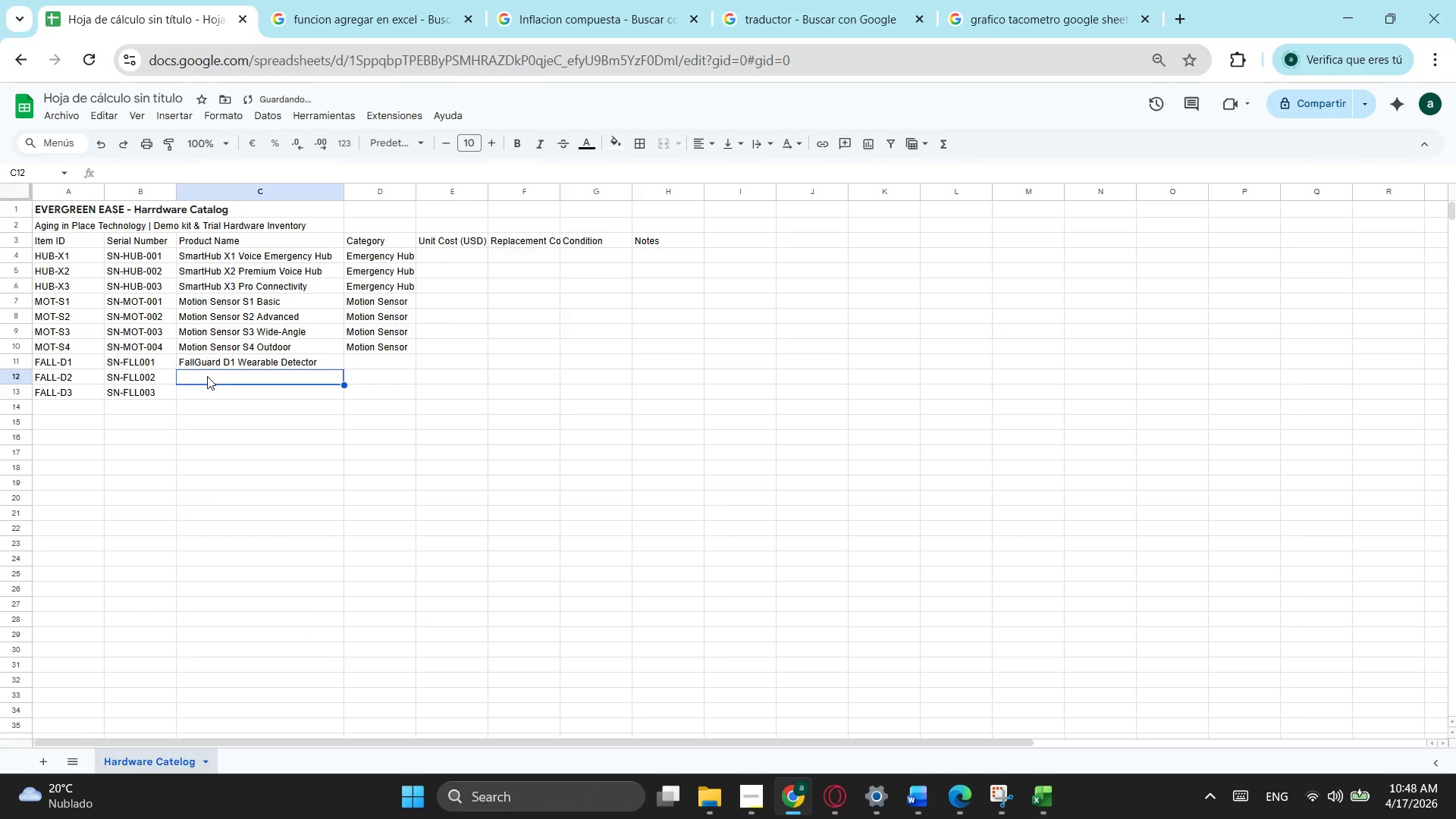 
double_click([207, 376])
 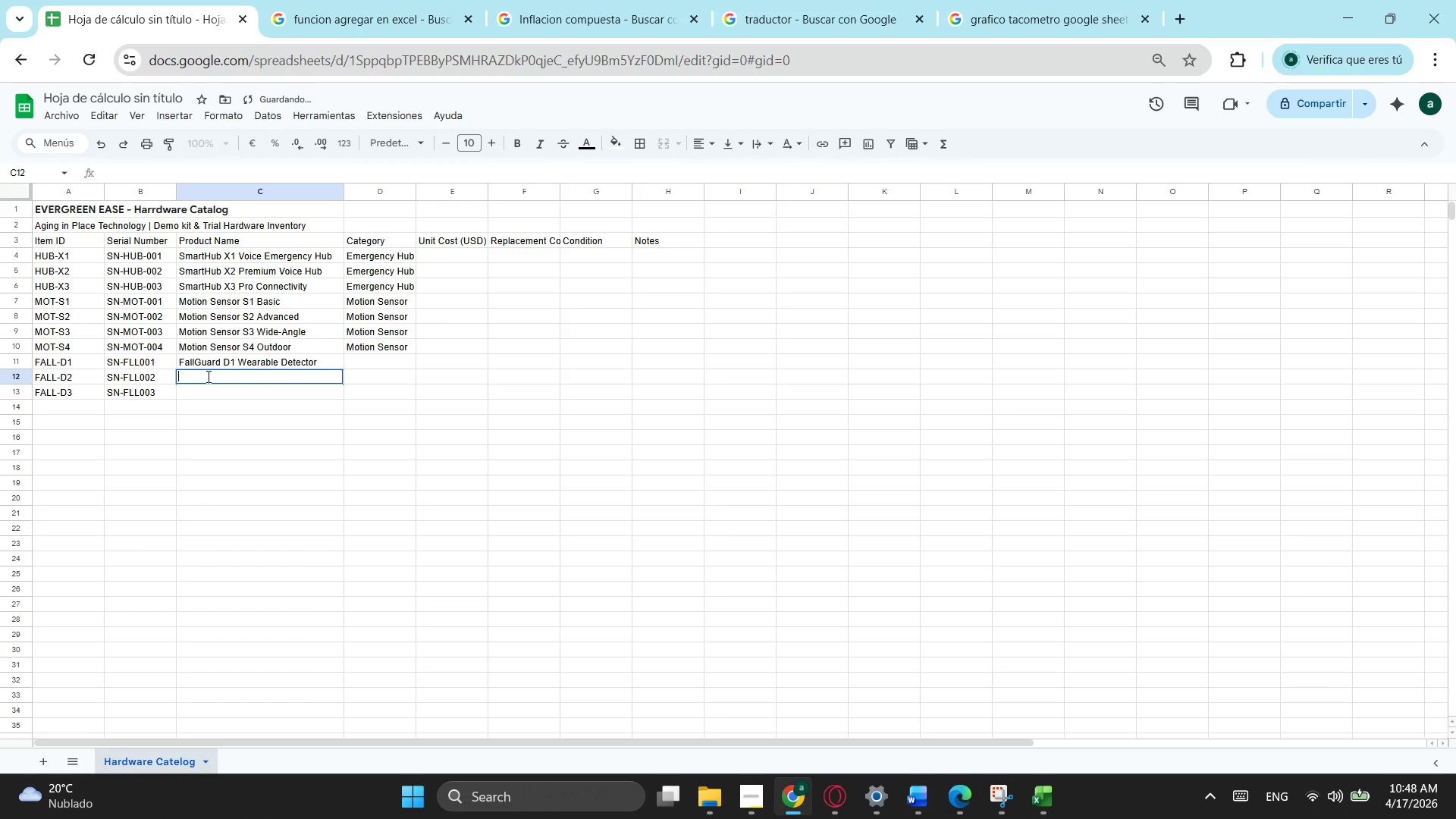 
key(Control+ControlLeft)
 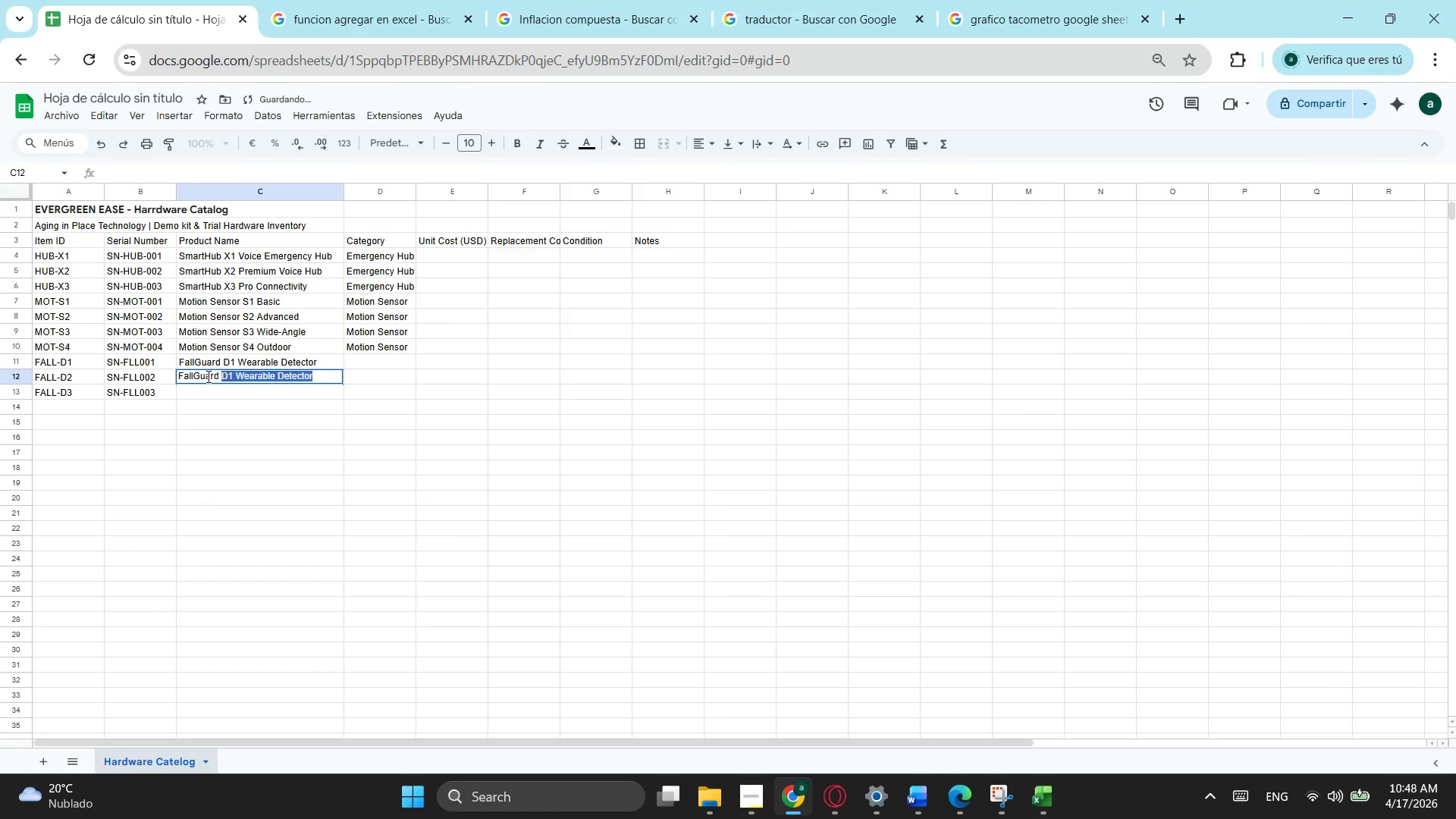 
key(Control+V)
 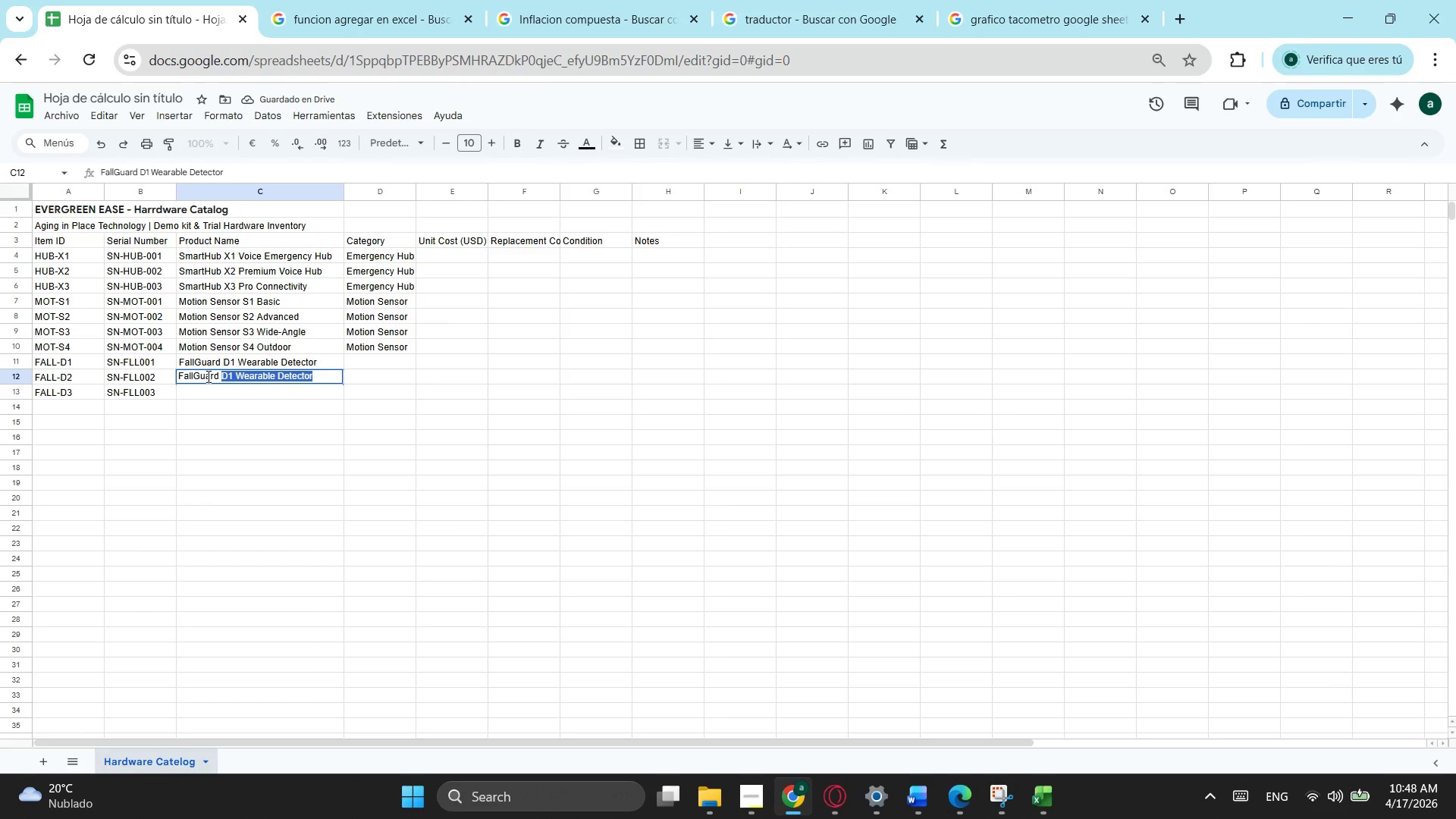 
type(D2)
key(Backspace)
type(D2 )
 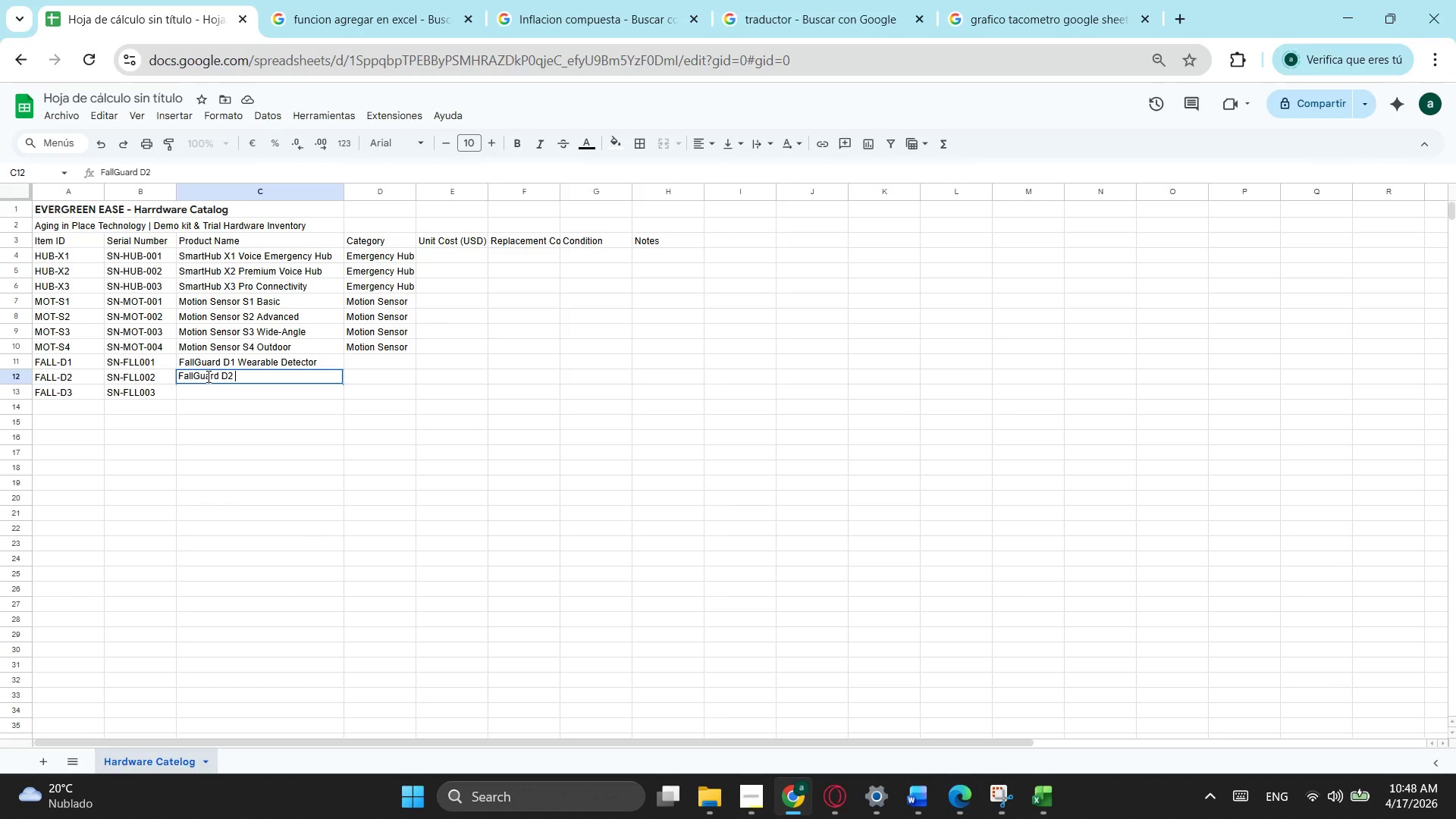 
type(Pasii)
key(Backspace)
key(Backspace)
type(sive IR Detector)
 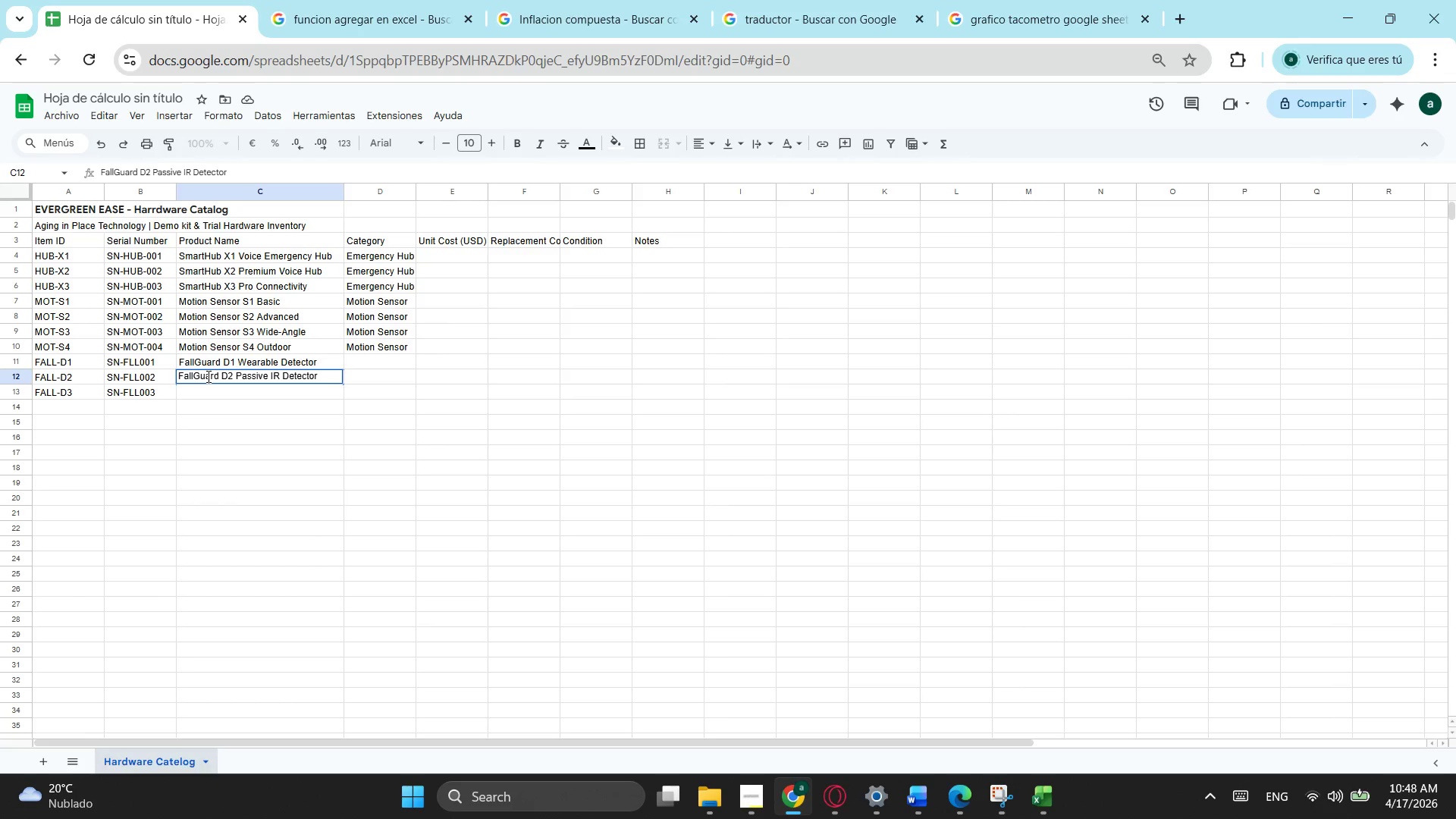 
left_click([188, 395])
 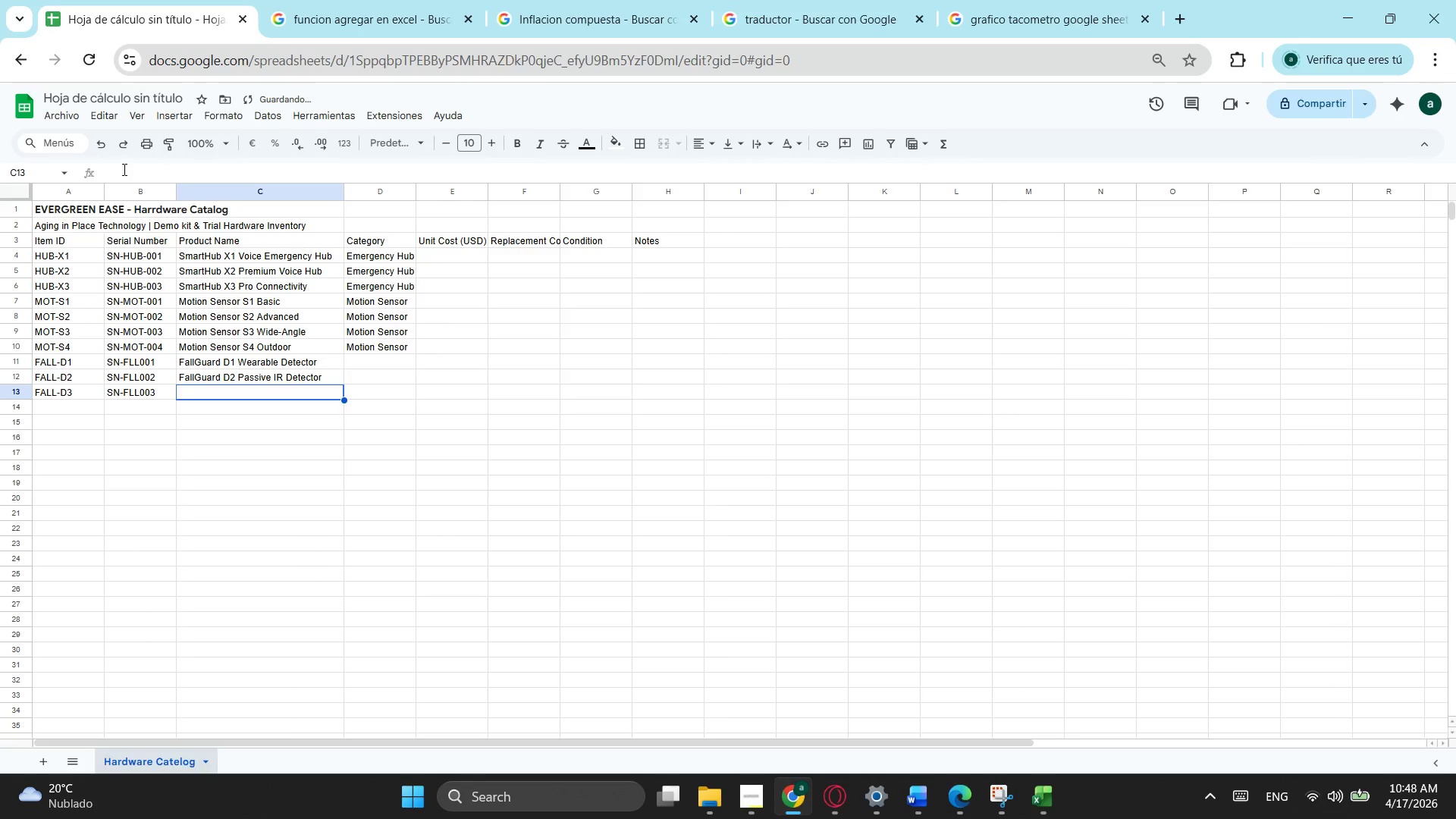 
left_click([123, 169])
 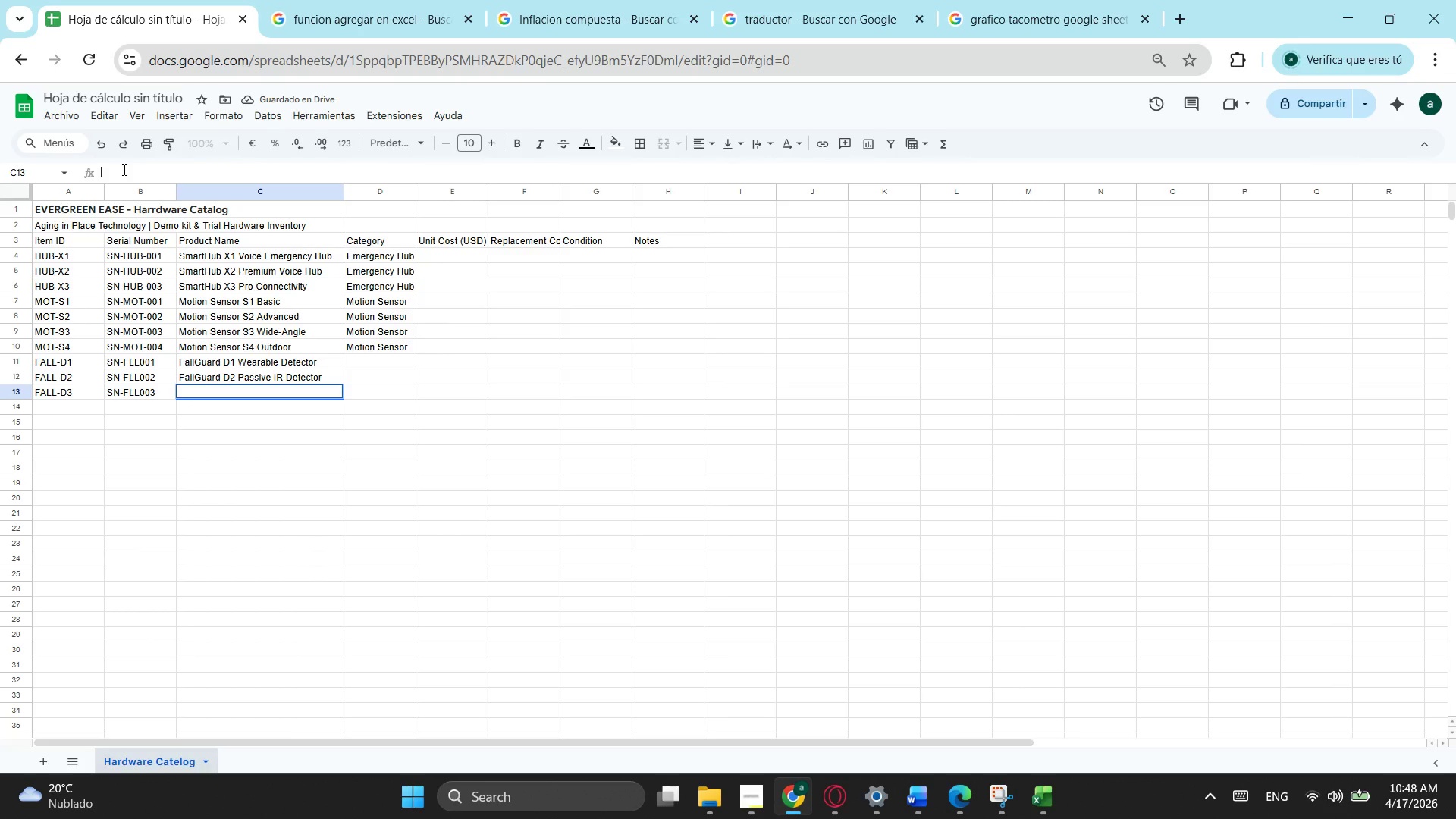 
type(Fa)
key(Backspace)
key(Backspace)
 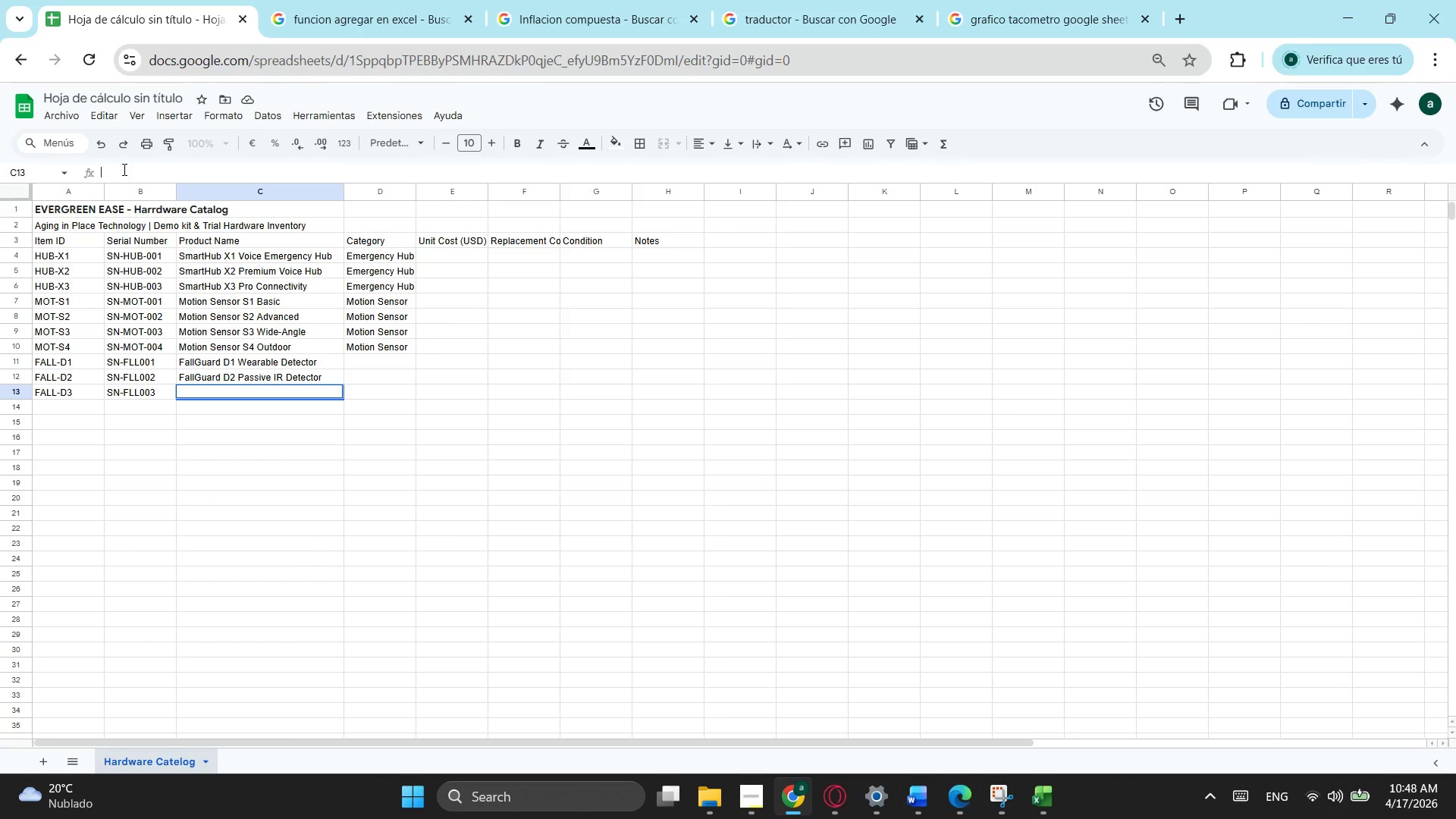 
key(Control+ControlLeft)
 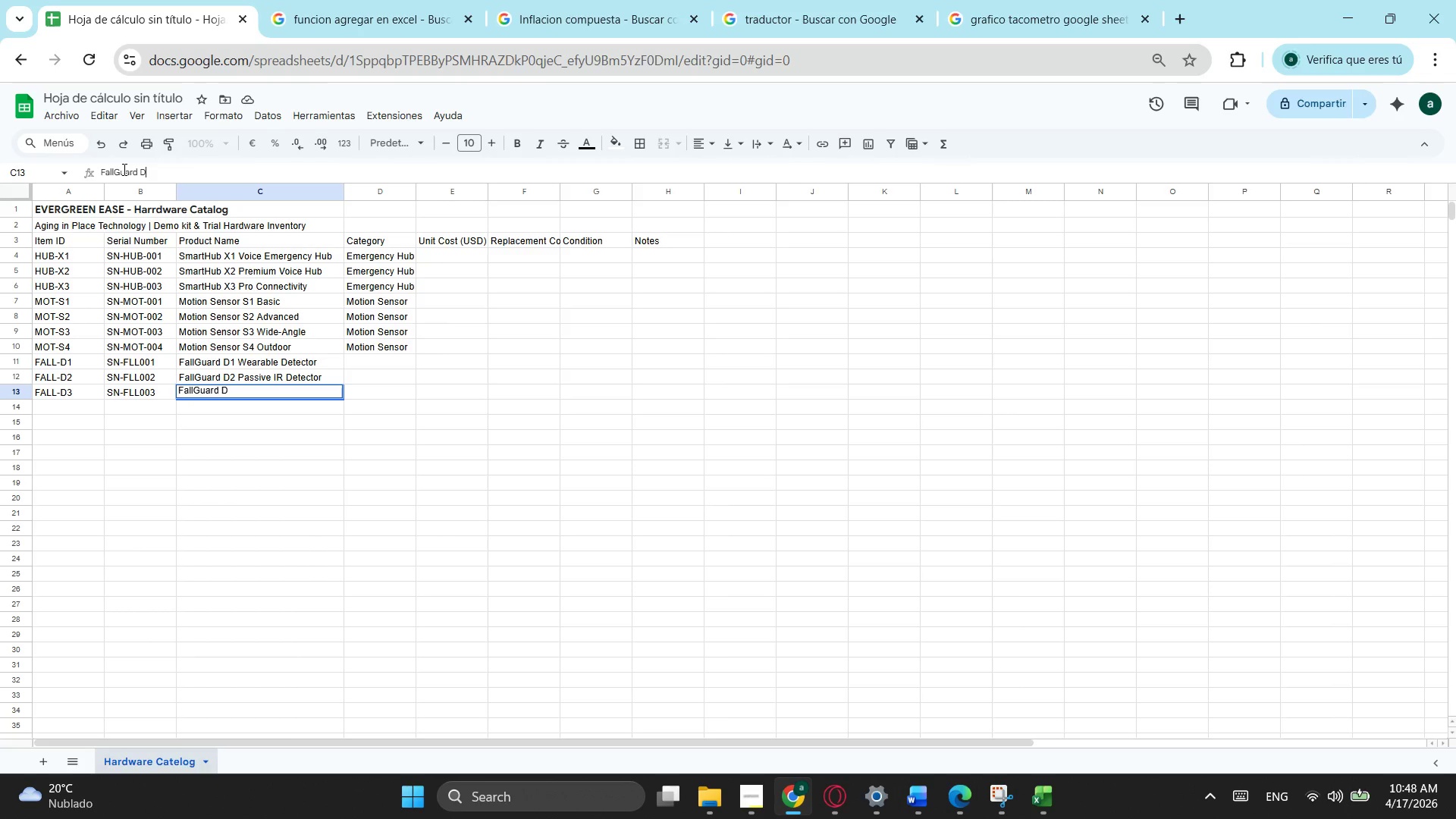 
key(Control+V)
 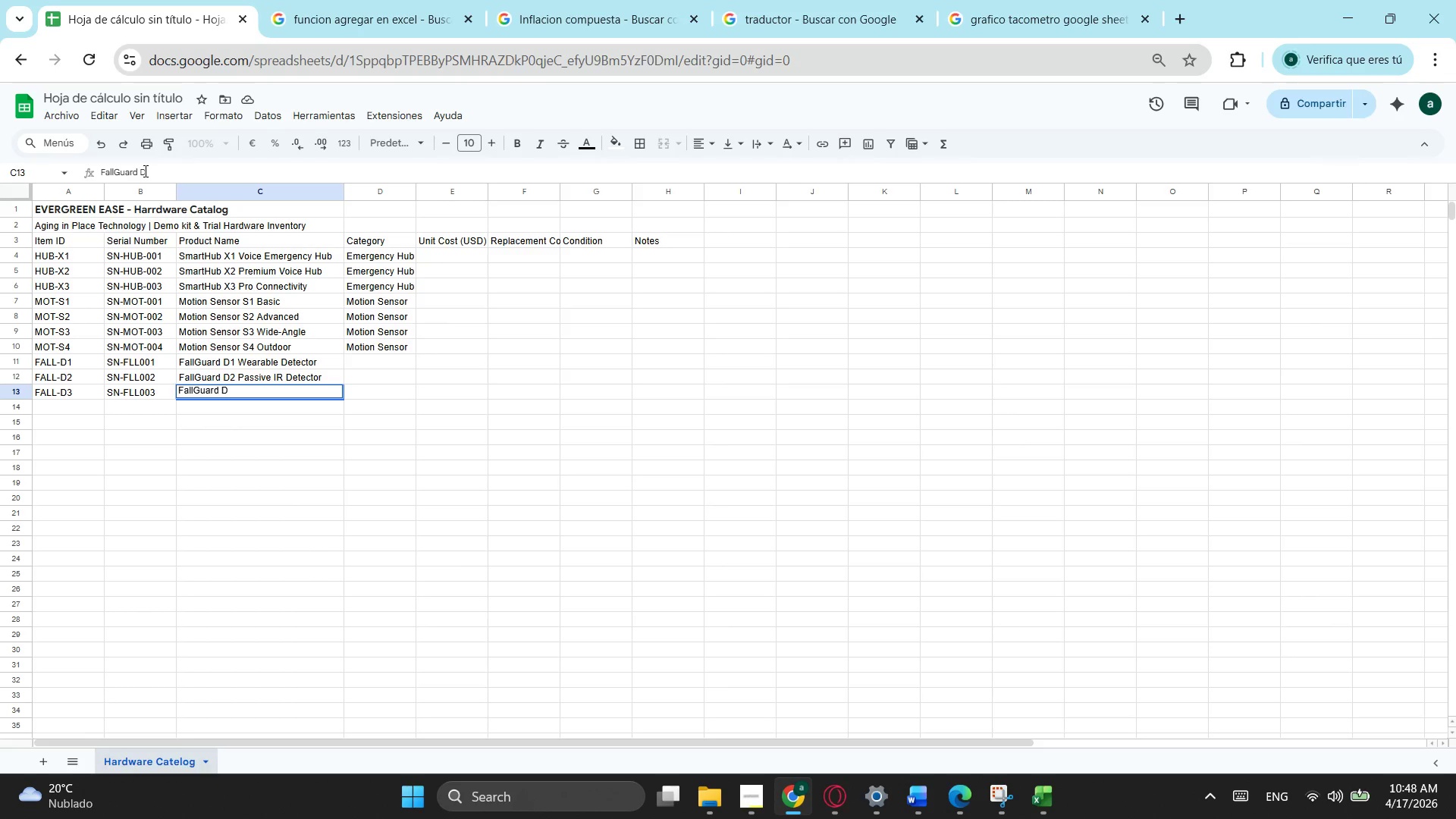 
key(2)
 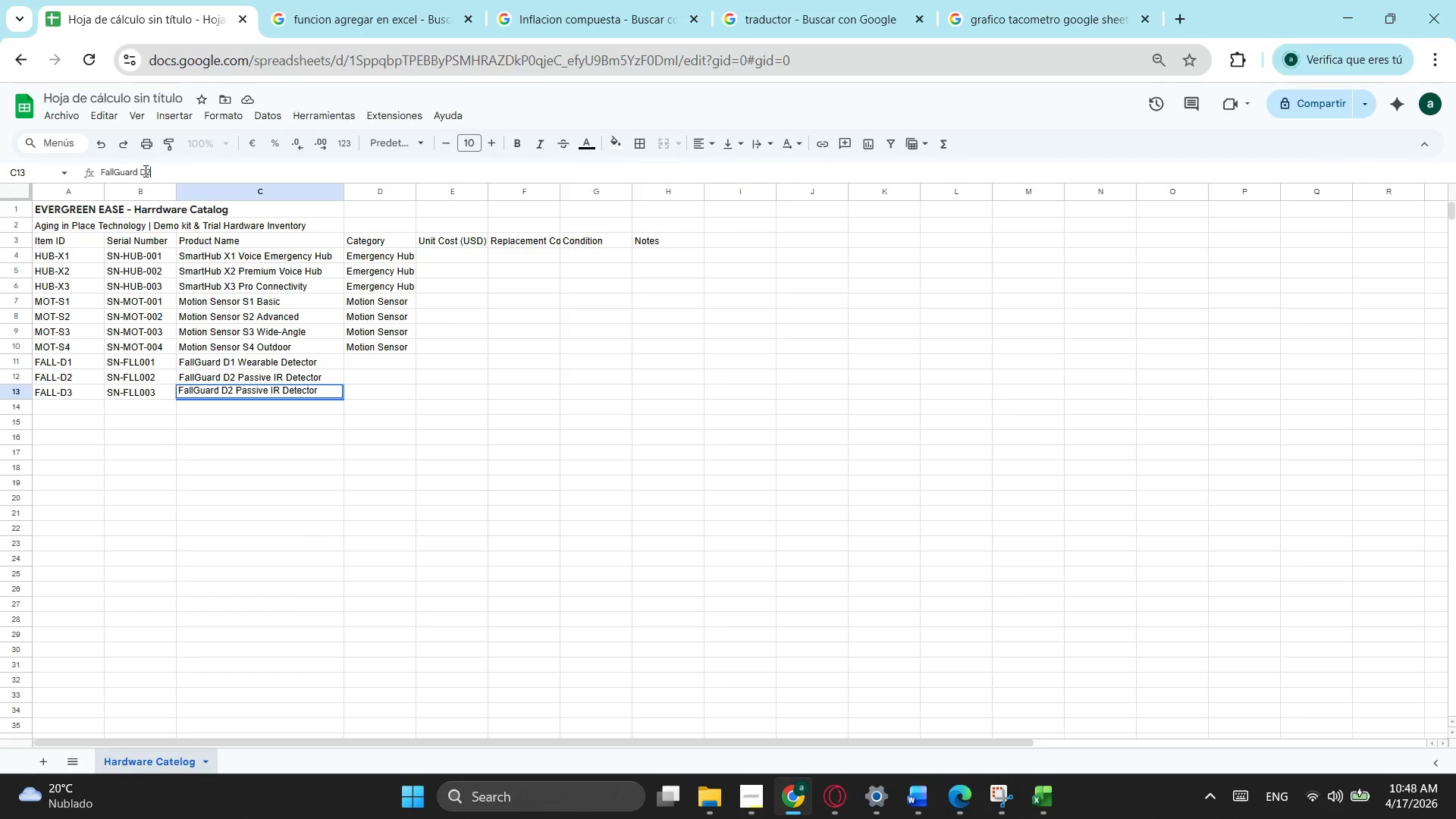 
key(Backspace)
 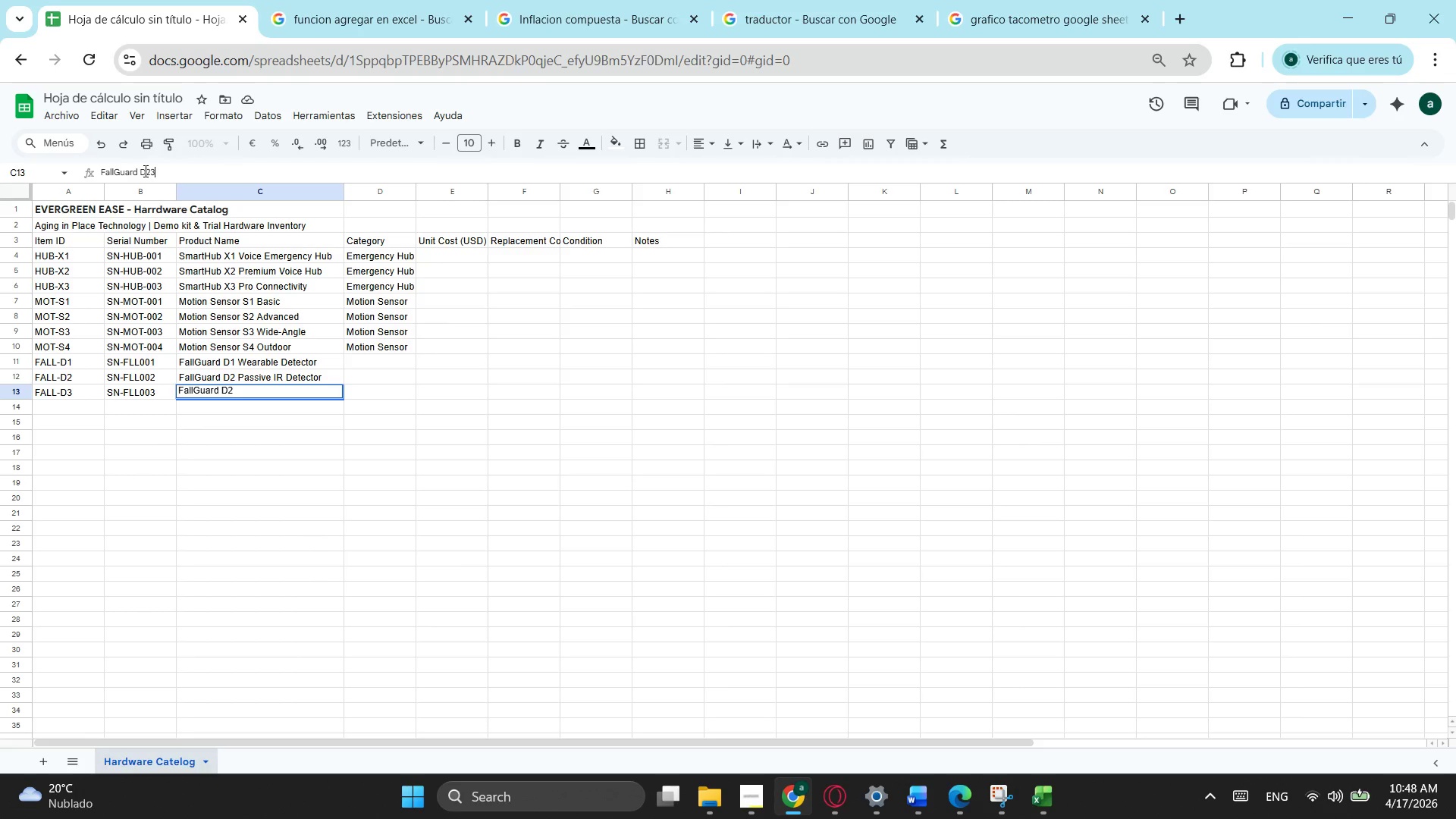 
key(3)
 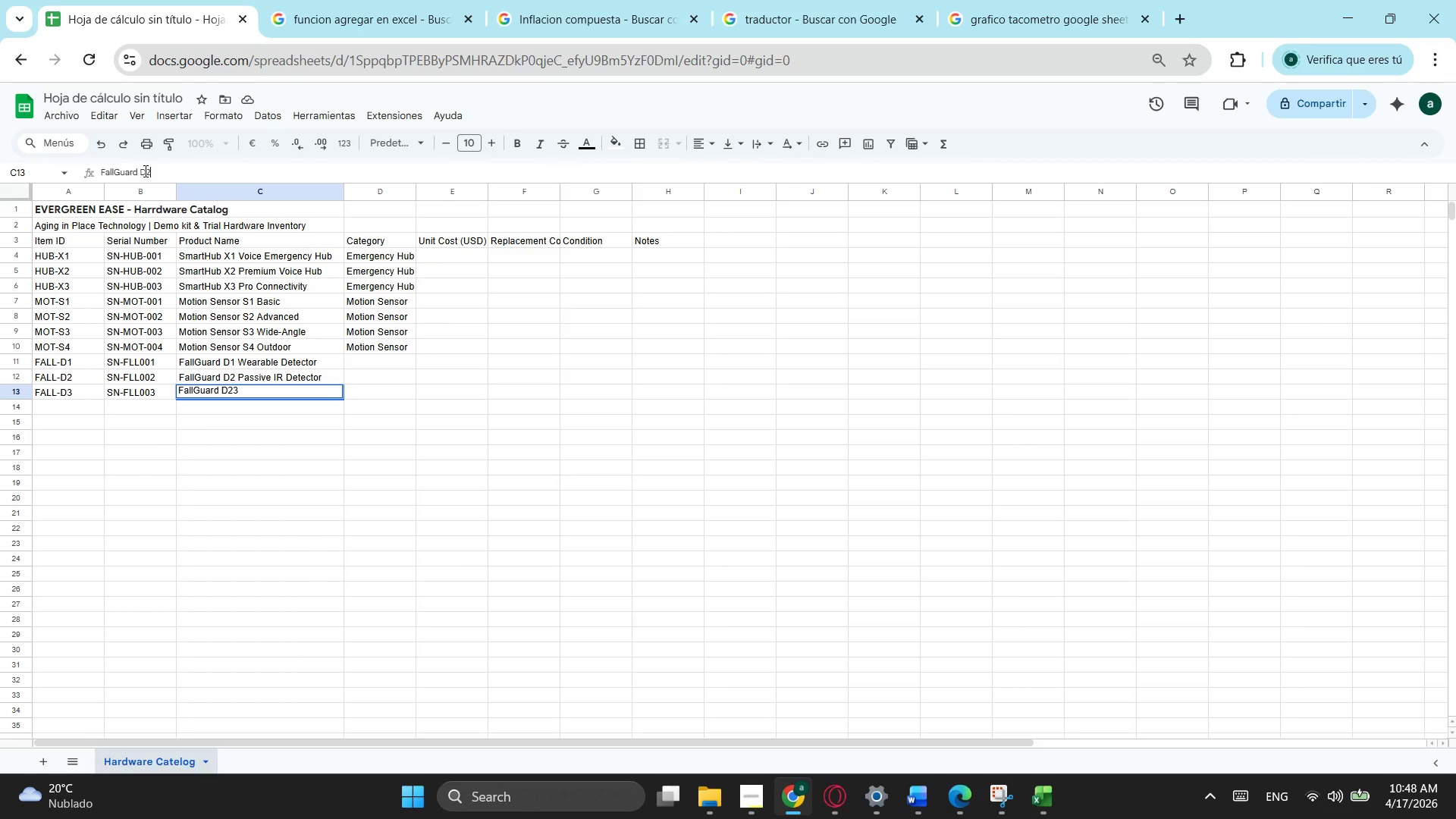 
key(Backspace)
 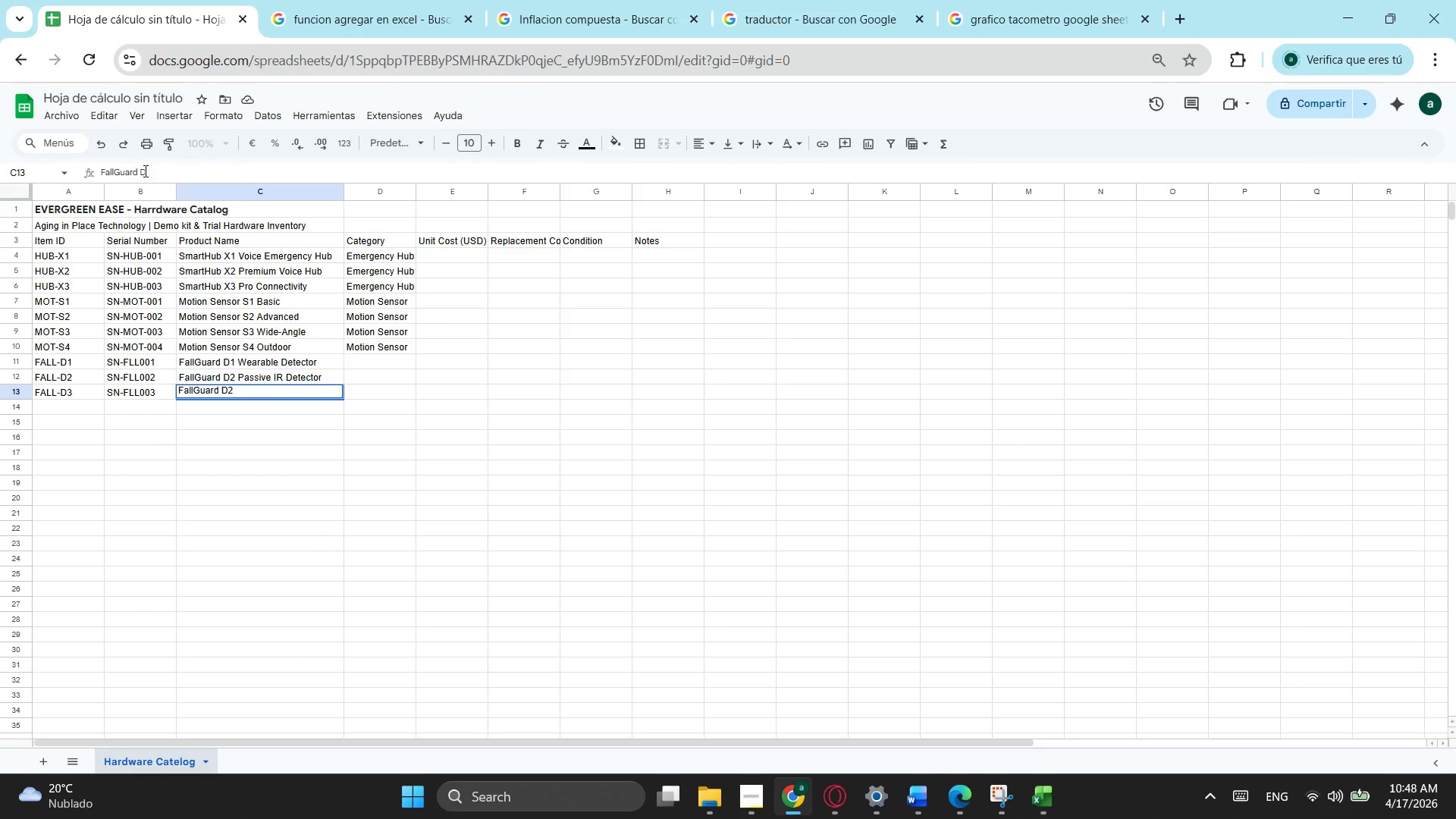 
key(Backspace)
 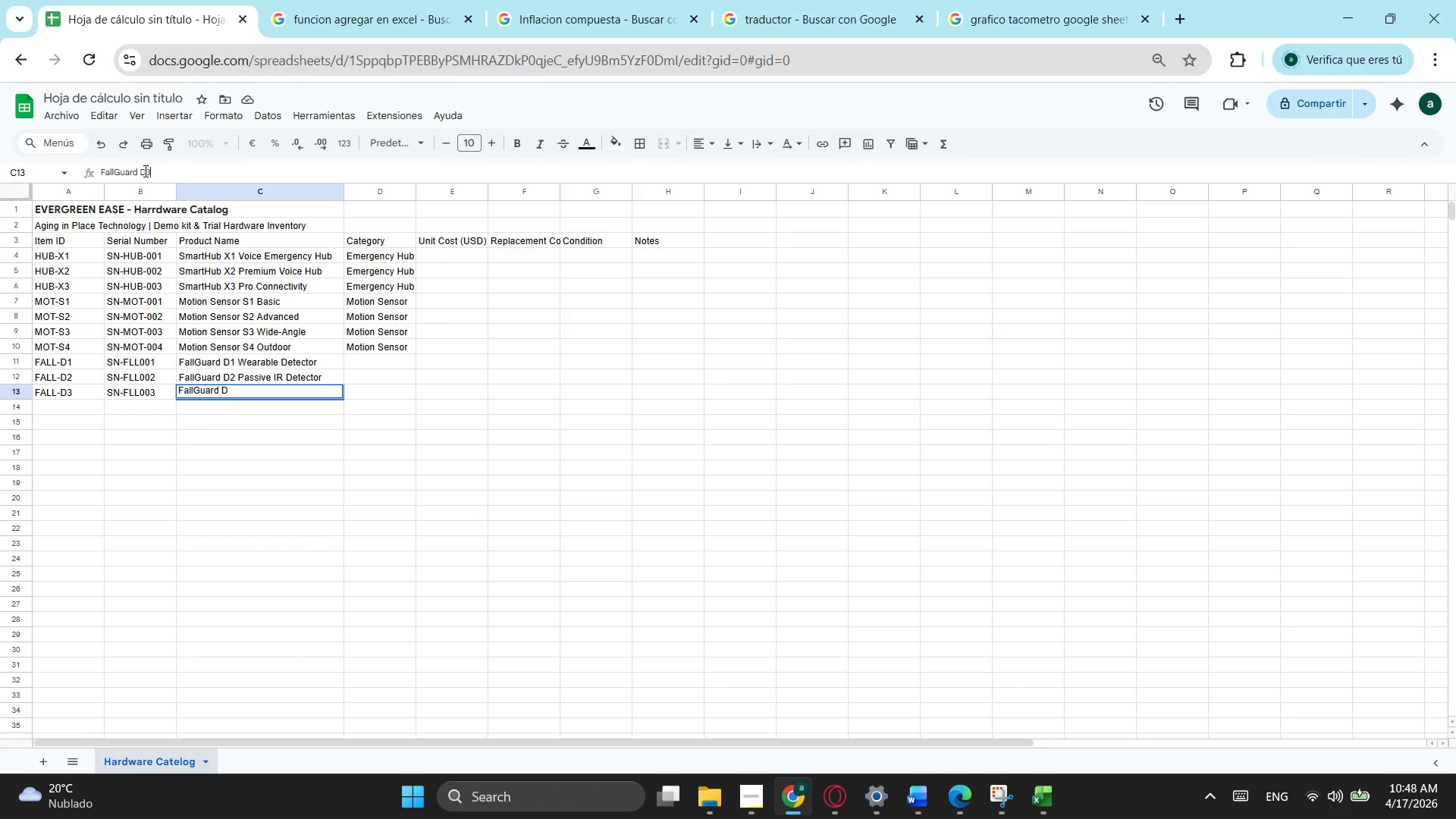 
key(3)
 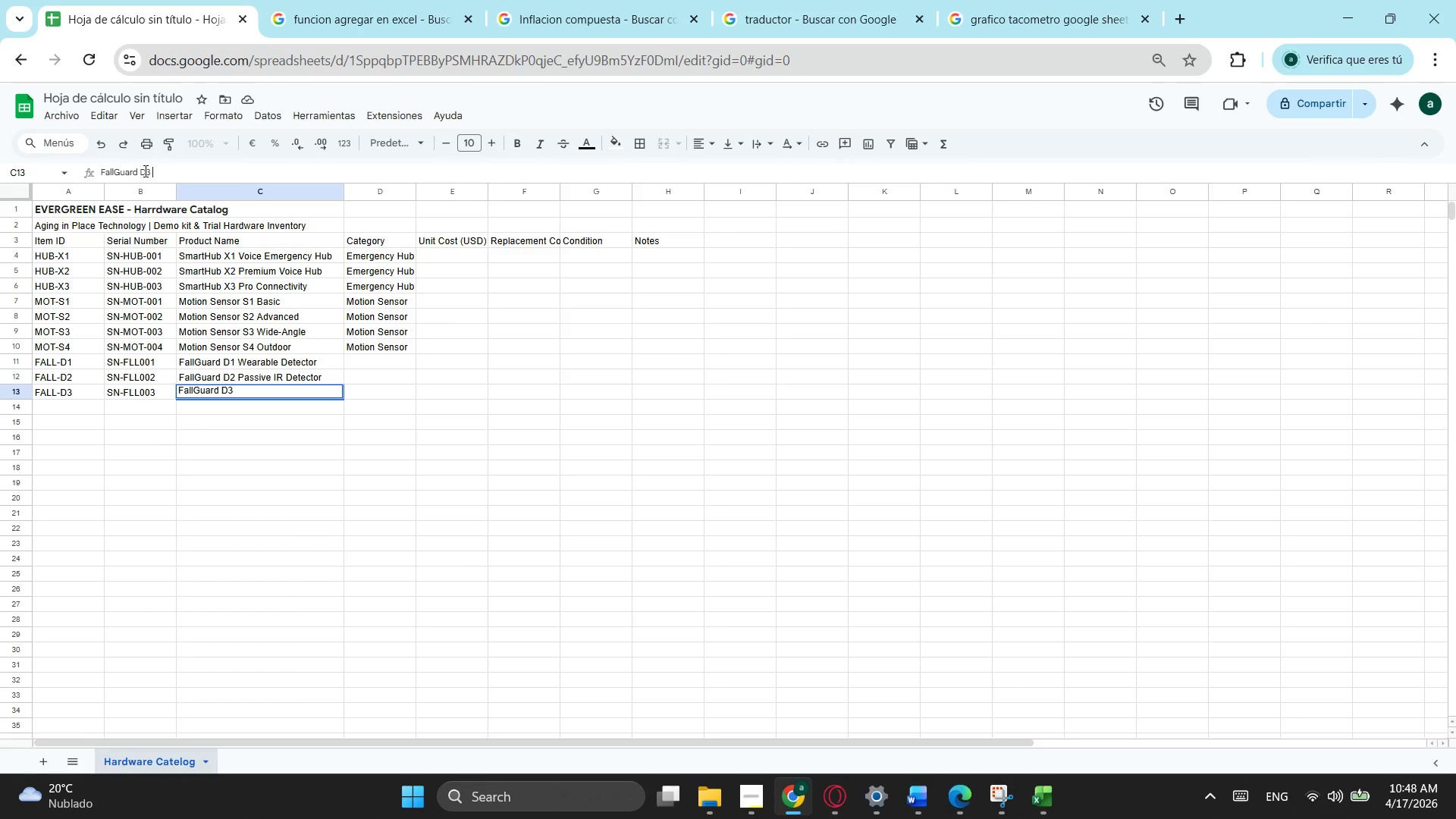 
key(Space)
 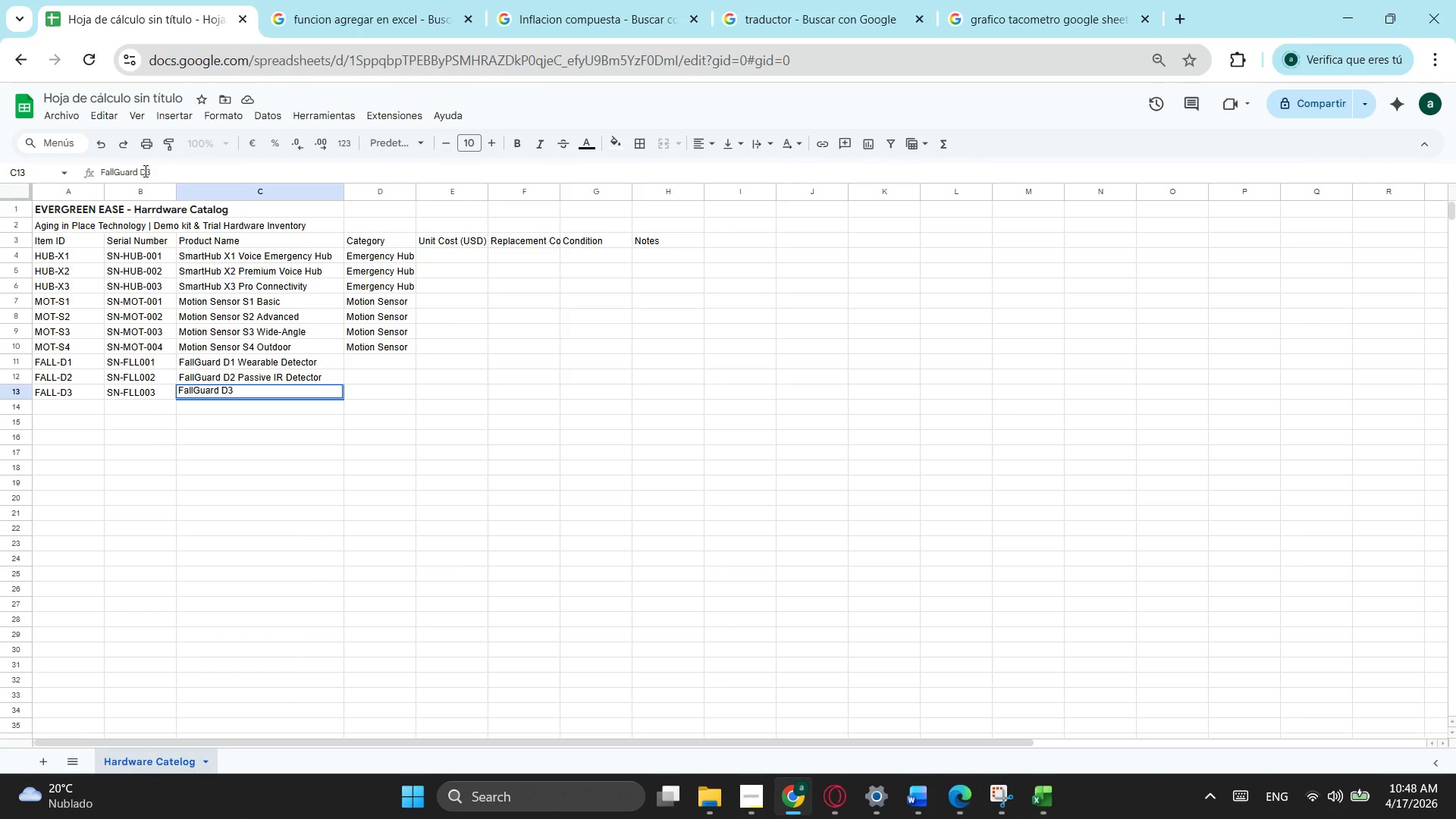 
wait(5.22)
 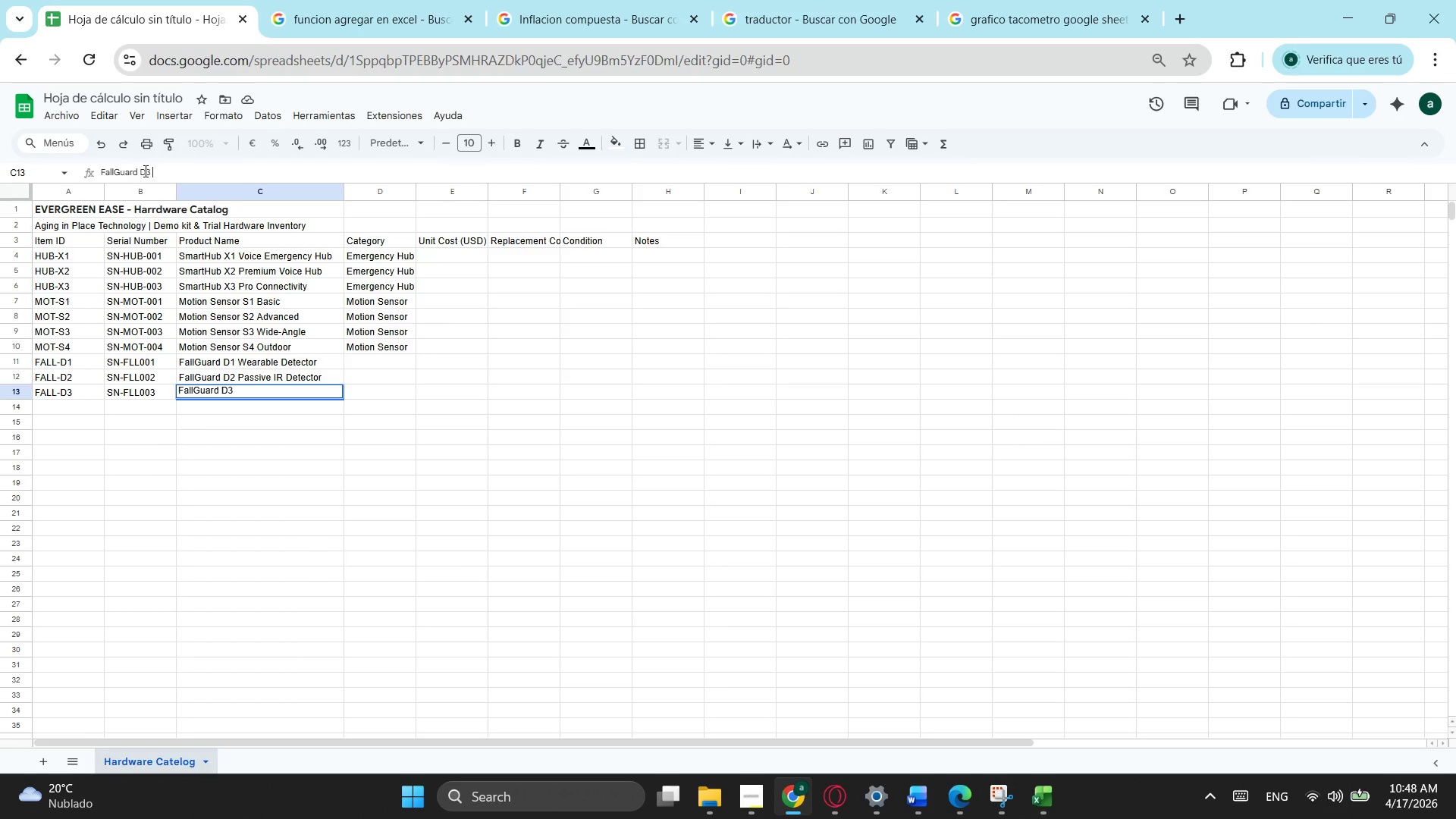 
type(Al-Powered Detector)
 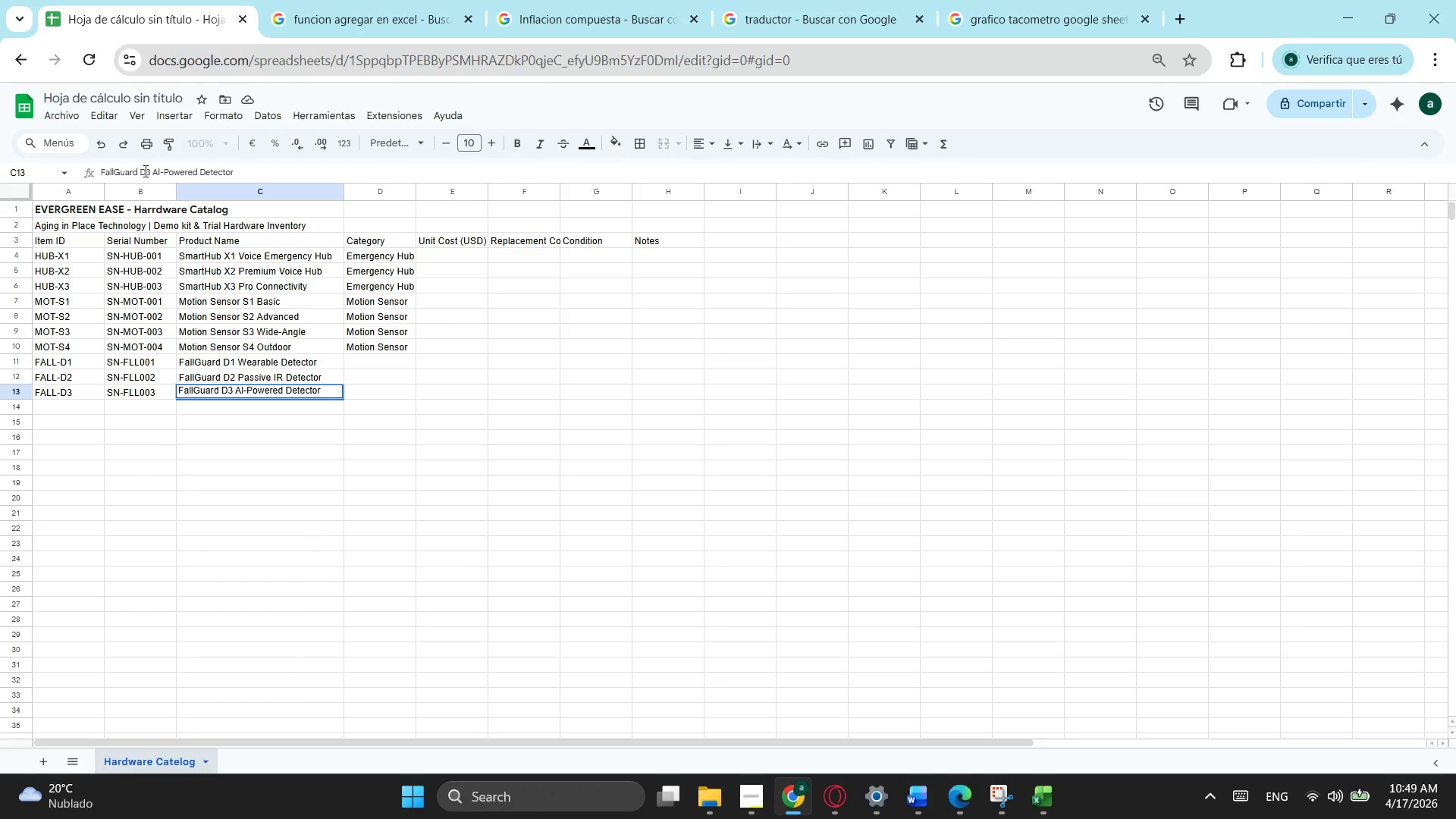 
wait(10.8)
 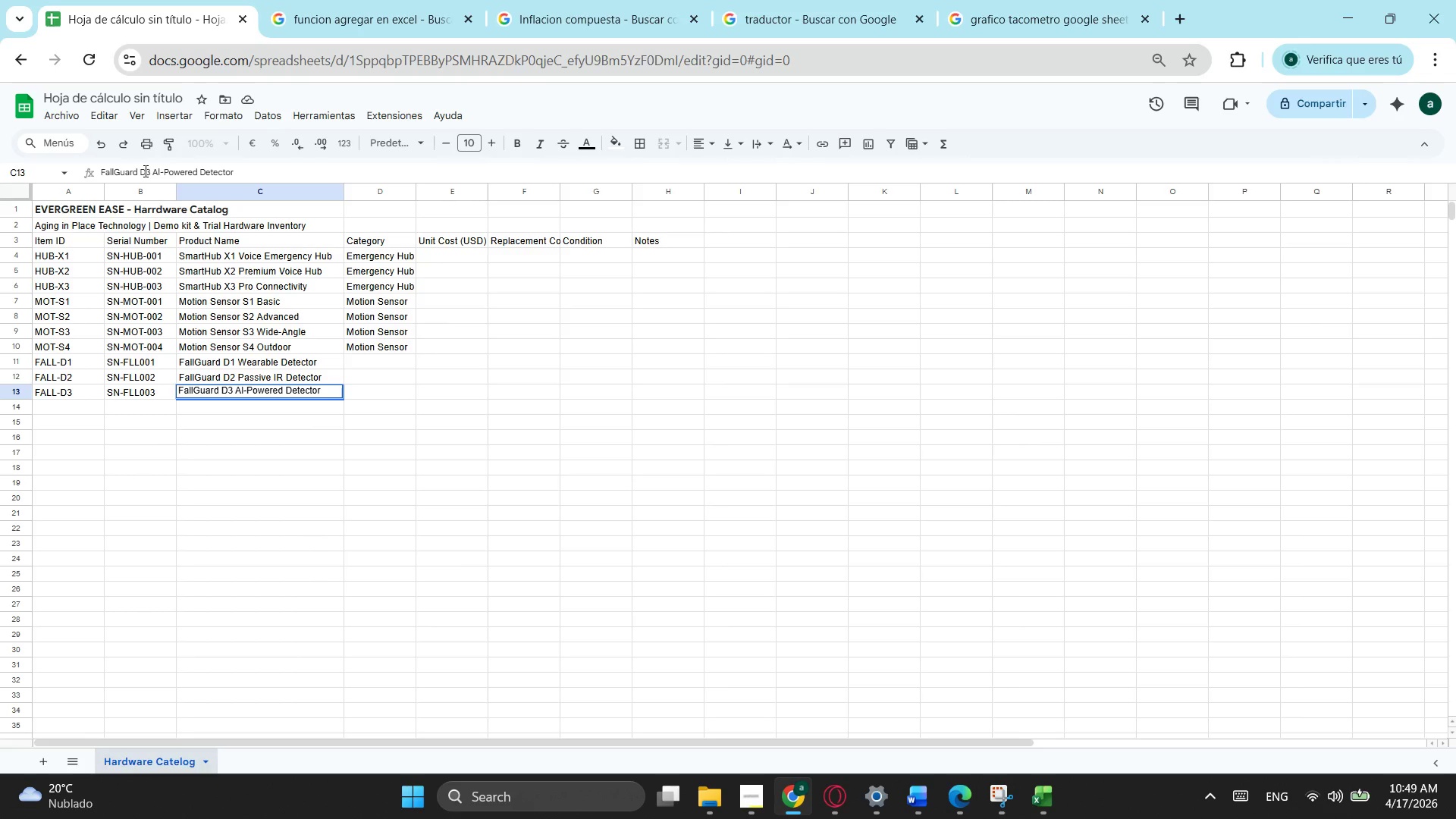 
left_click([370, 358])
 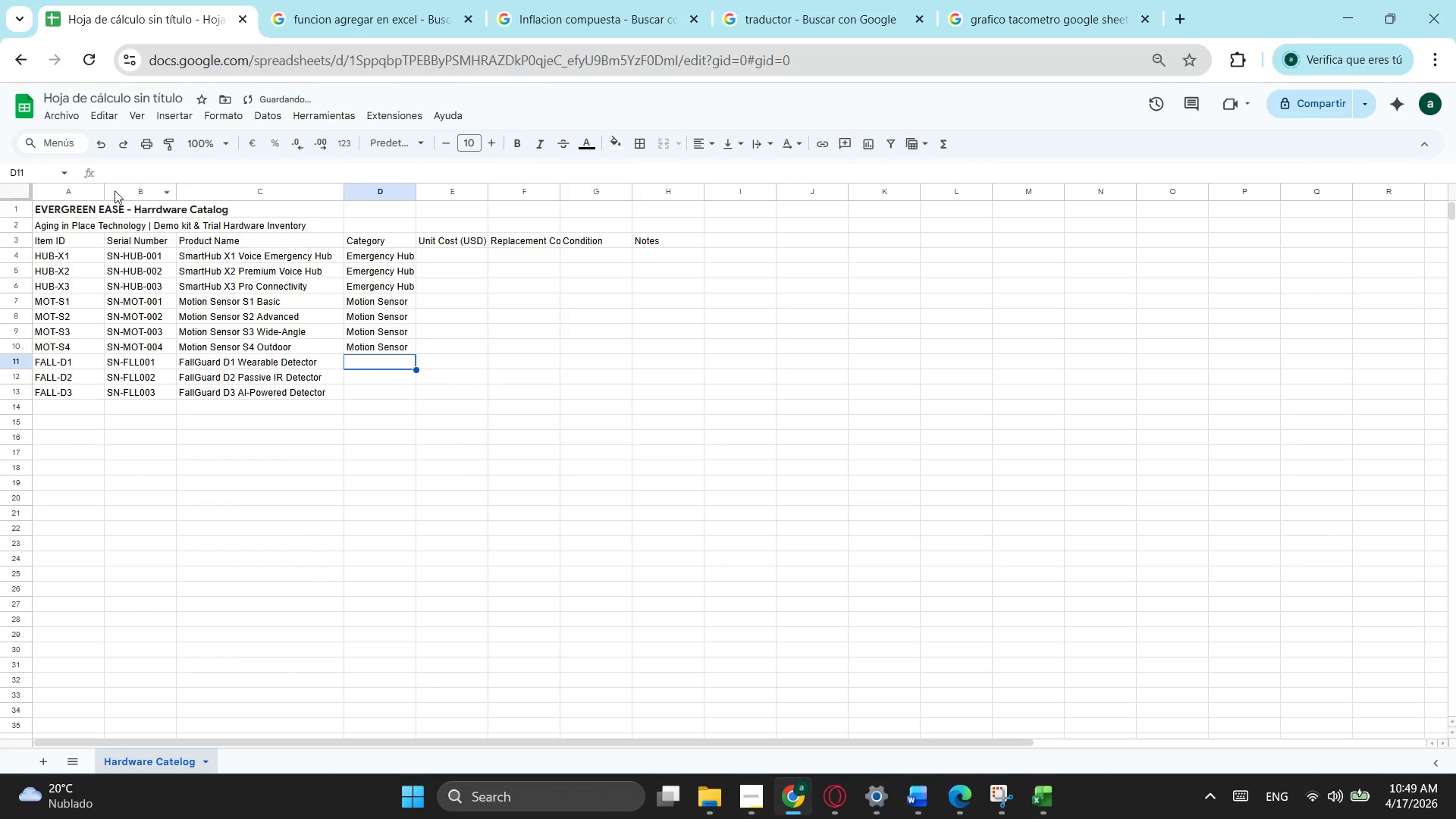 
left_click([126, 177])
 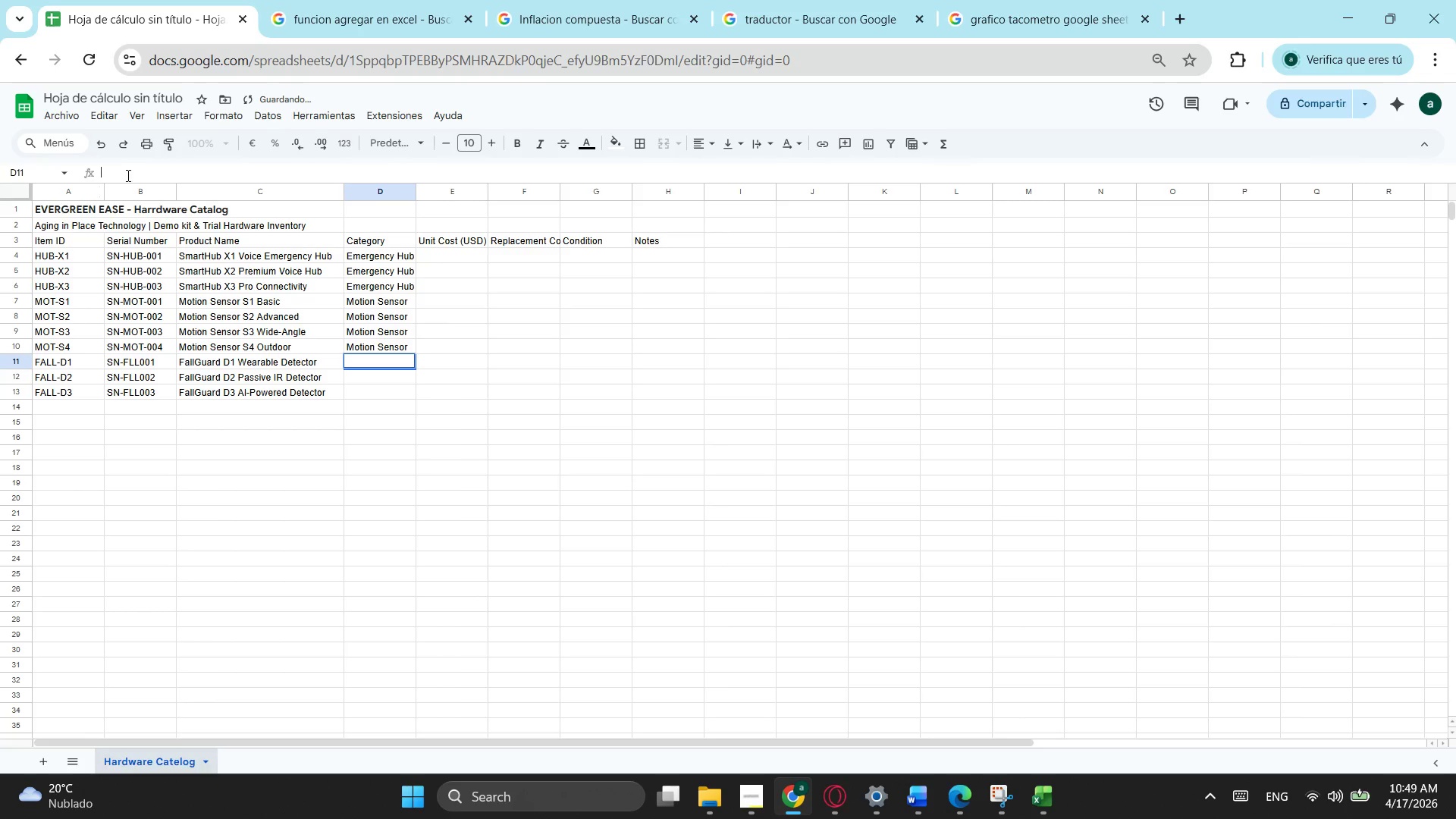 
key(Control+ControlLeft)
 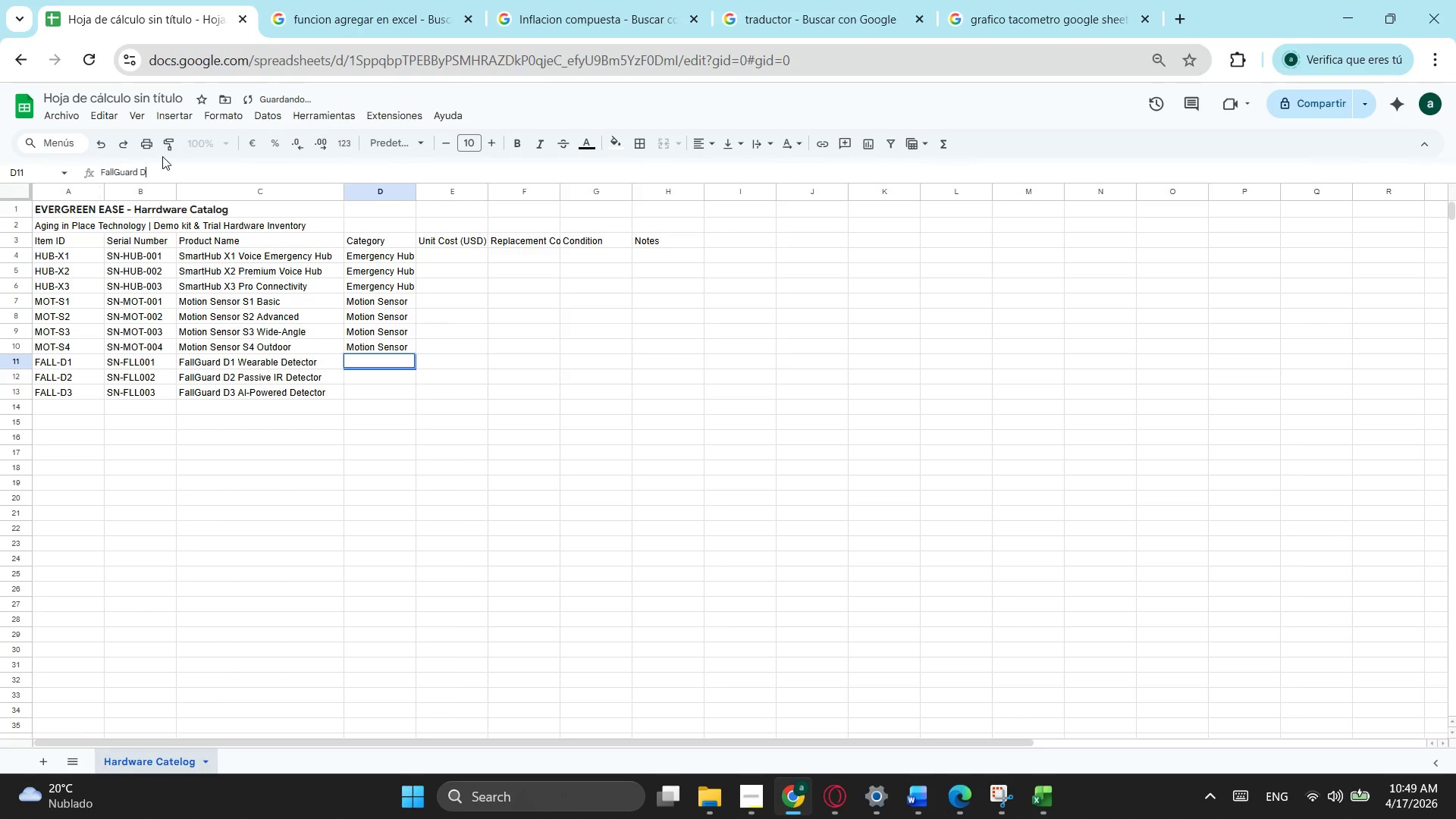 
key(Control+V)
 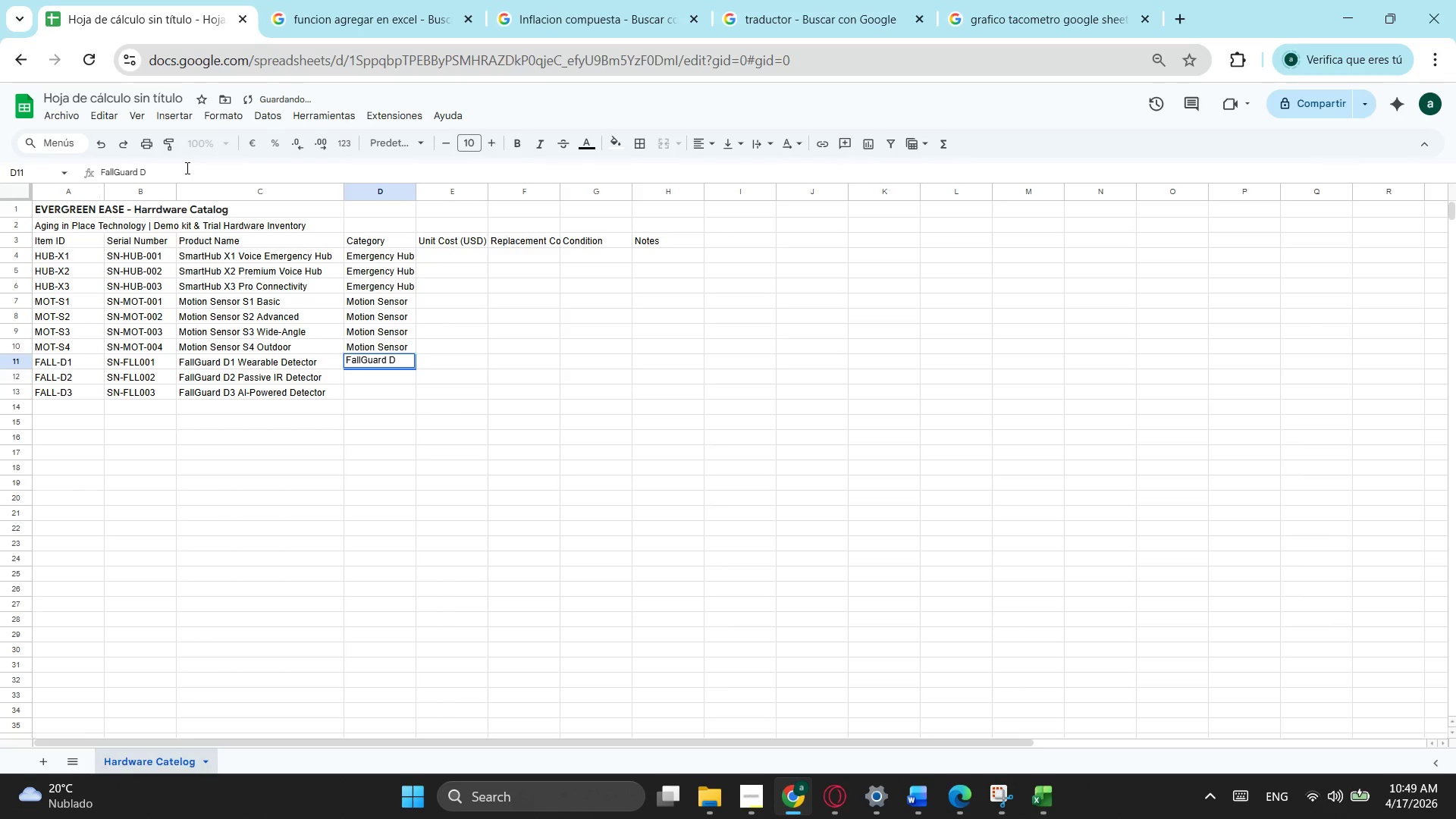 
left_click([186, 168])
 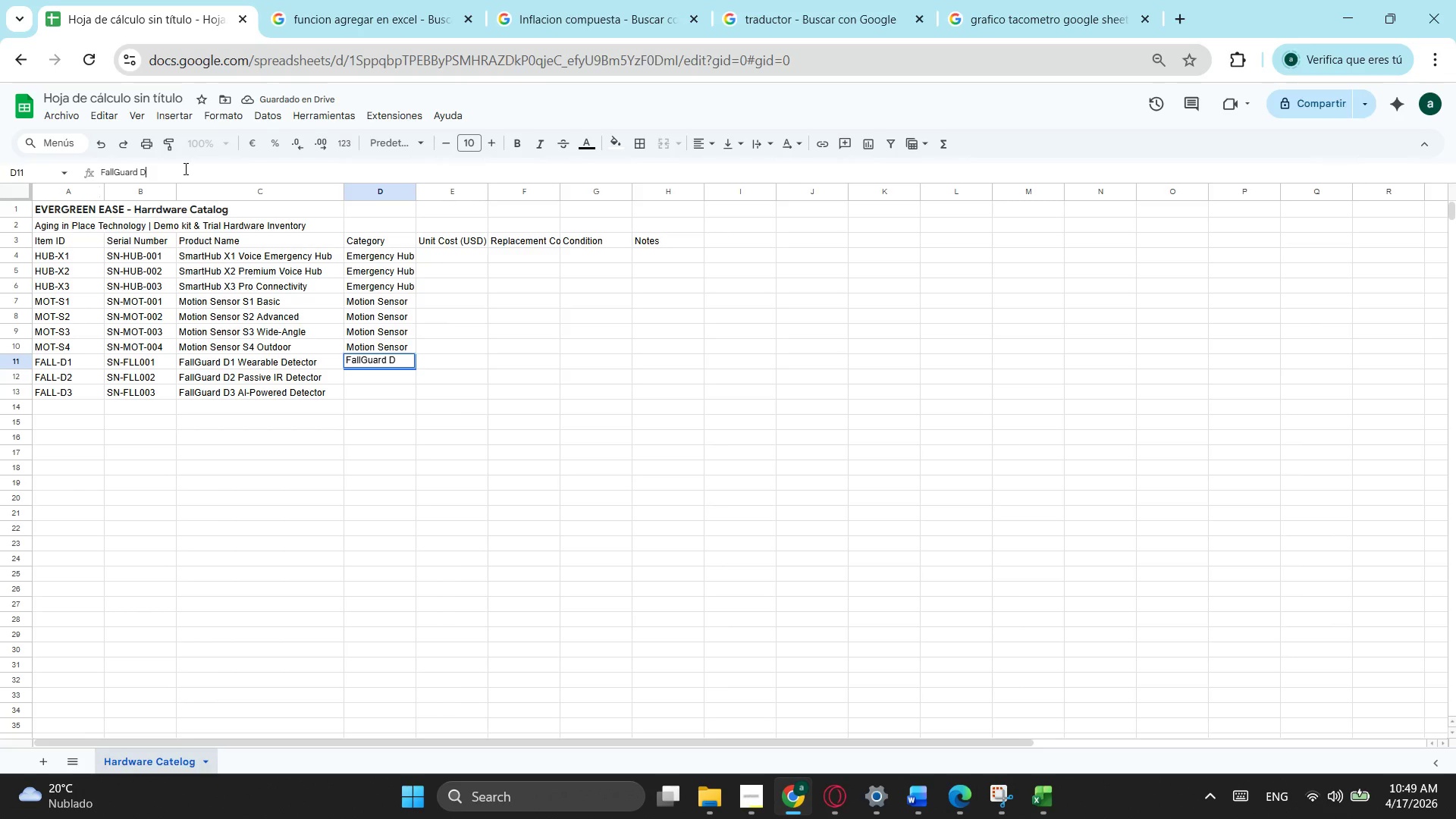 
key(Backspace)
key(Backspace)
key(Backspace)
key(Backspace)
key(Backspace)
key(Backspace)
key(Backspace)
type( Detection)
 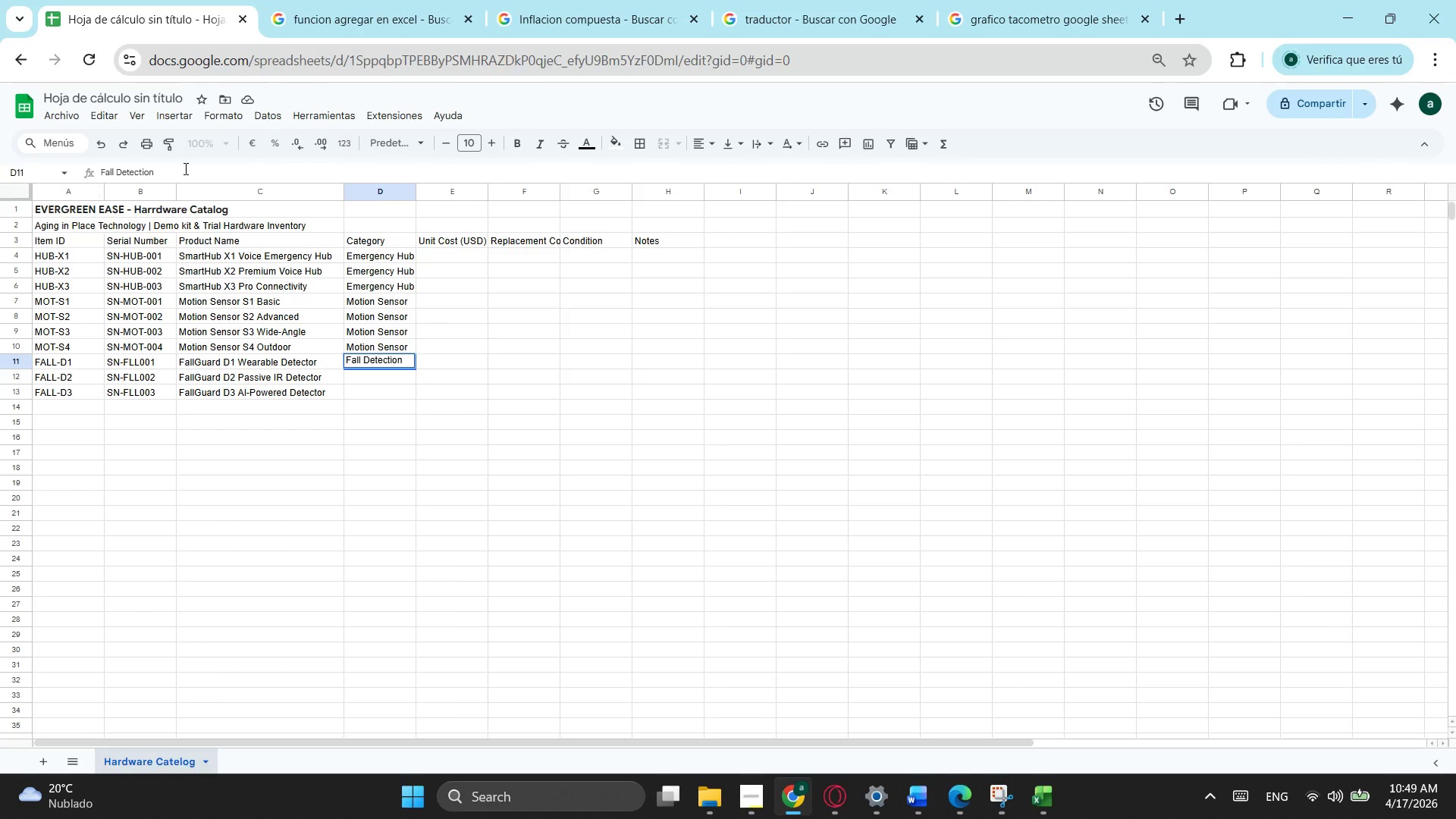 
left_click([385, 450])
 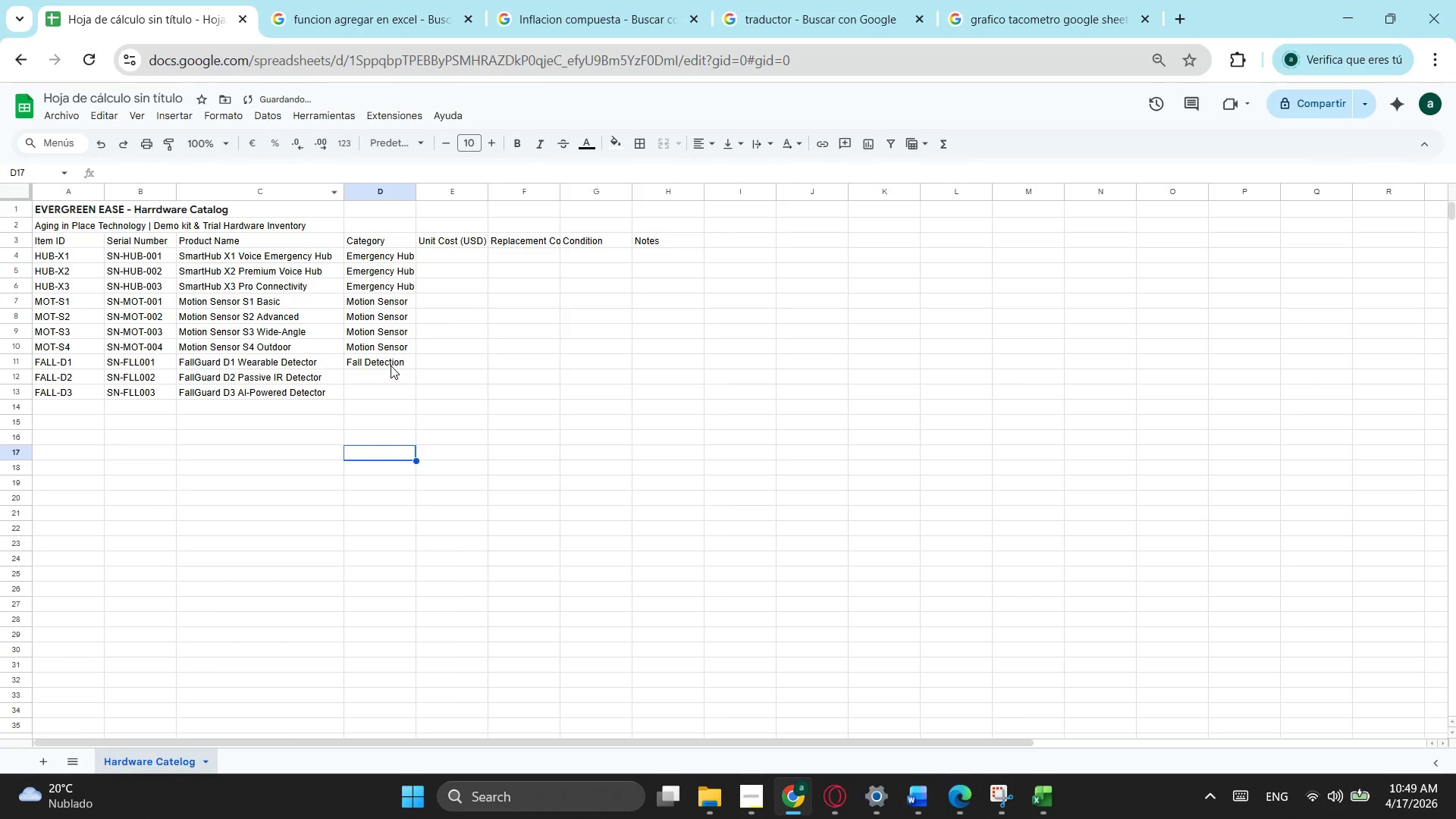 
left_click([391, 366])
 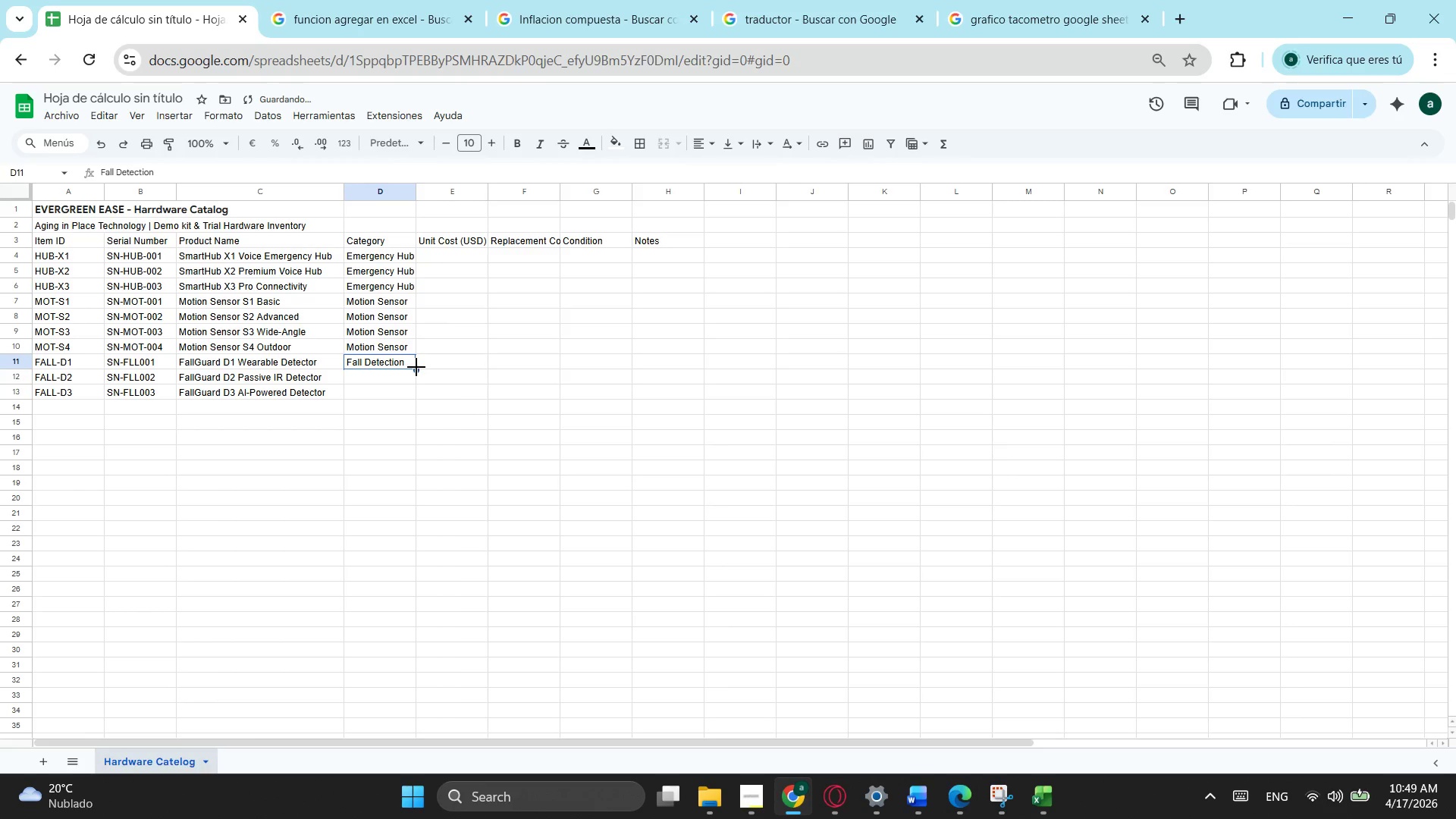 
left_click_drag(start_coordinate=[416, 367], to_coordinate=[405, 396])
 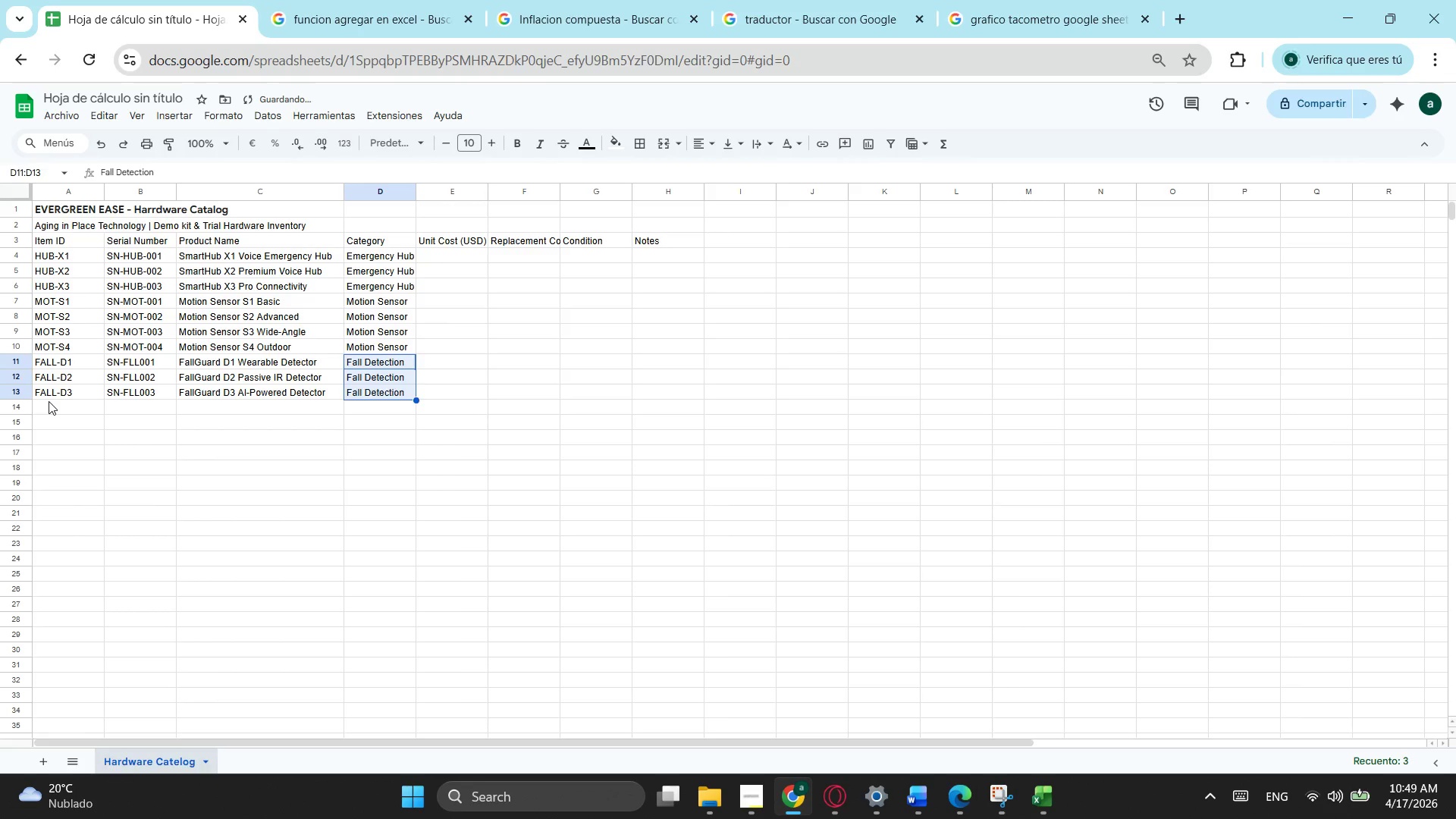 
left_click([49, 401])
 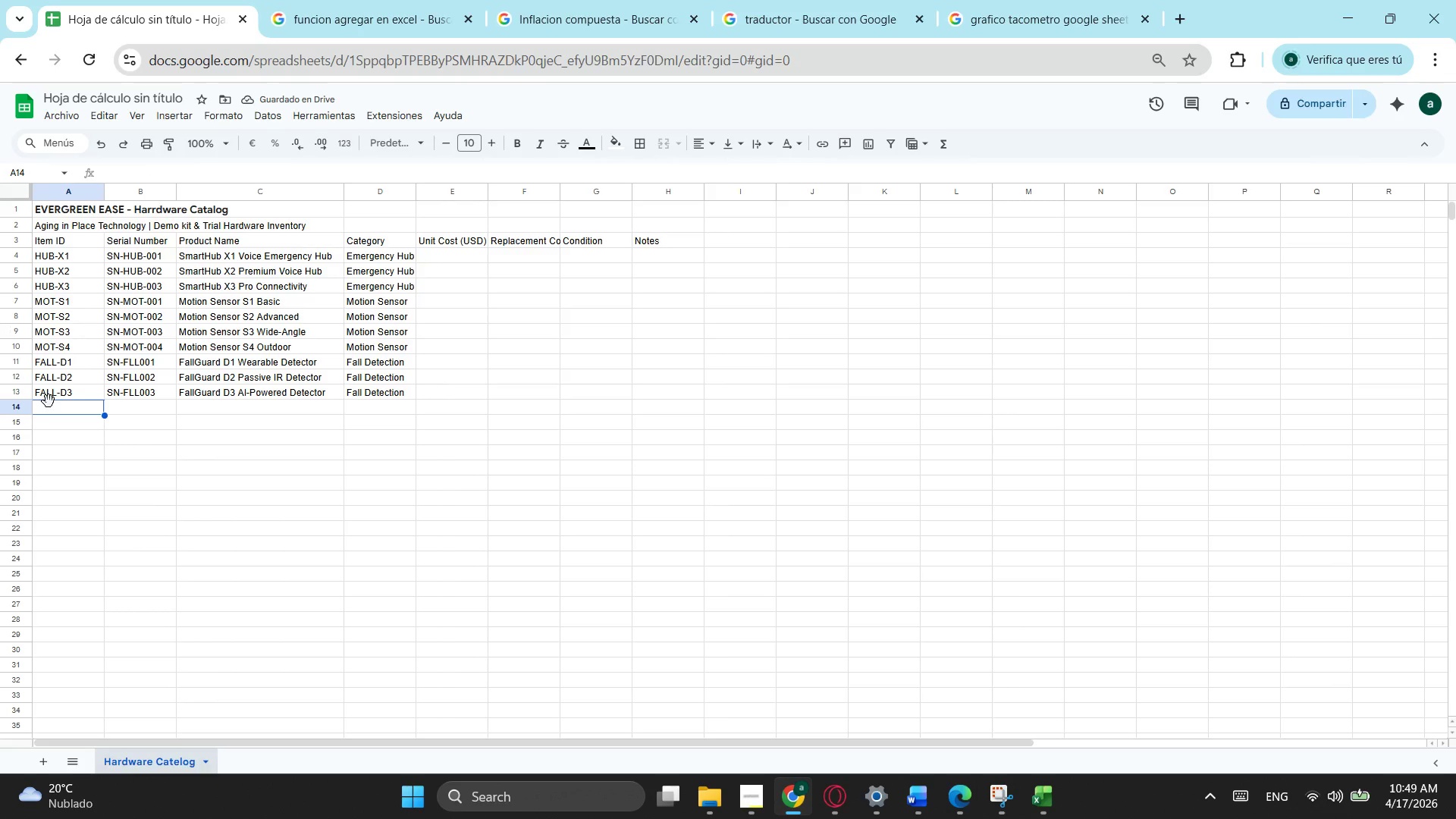 
wait(5.34)
 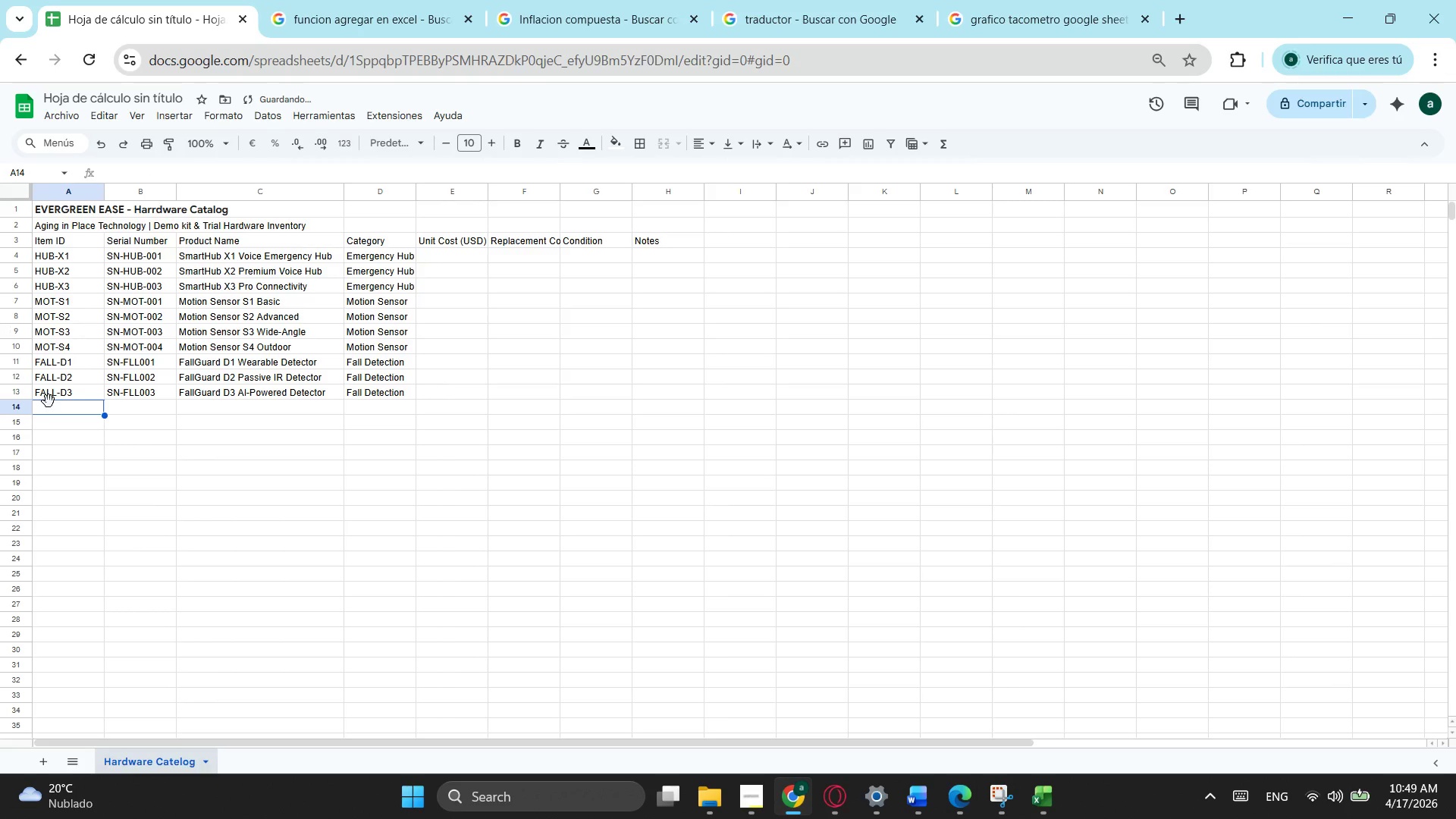 
type(PILL-)
 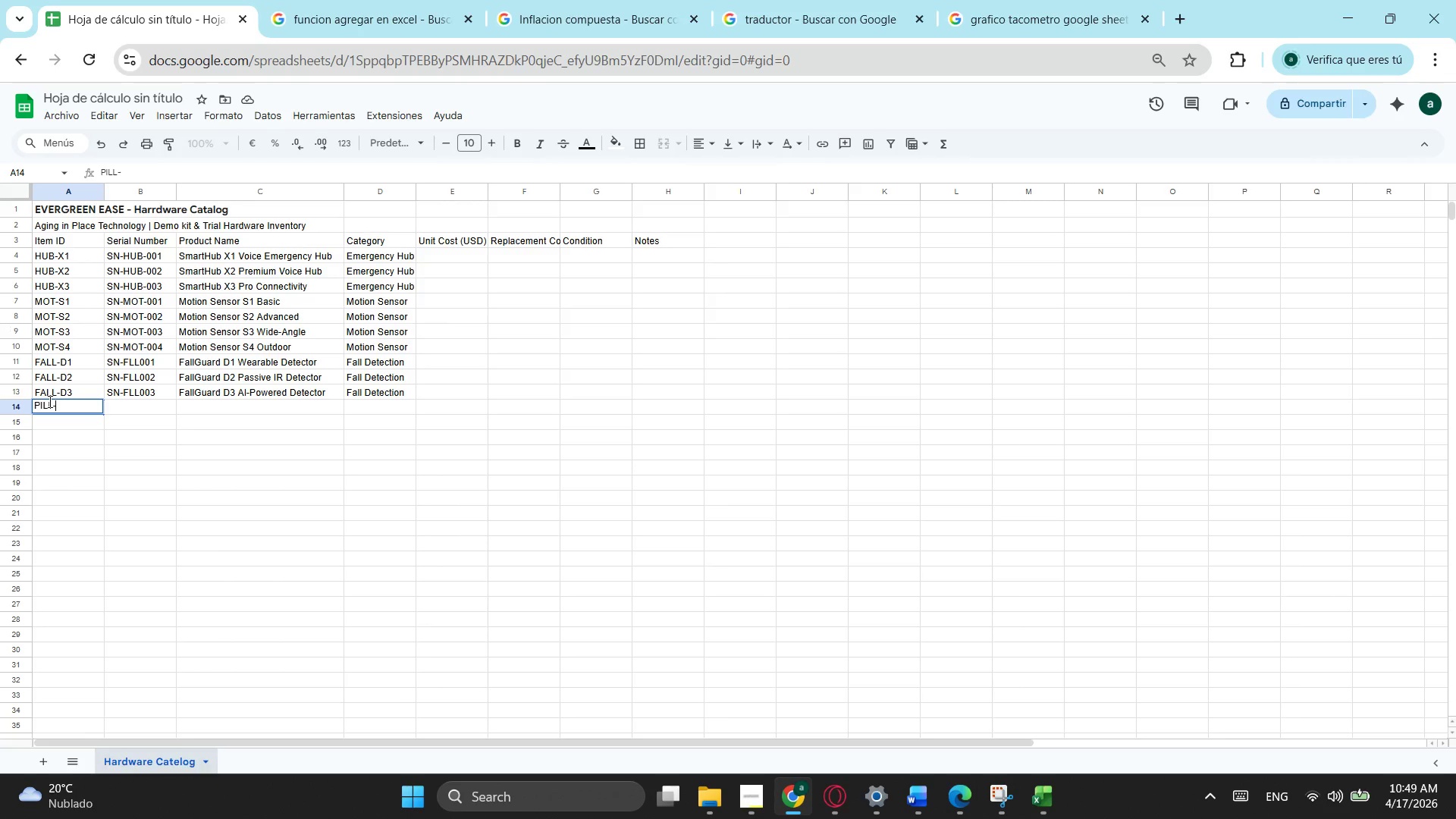 
type(V1)
key(Tab)
 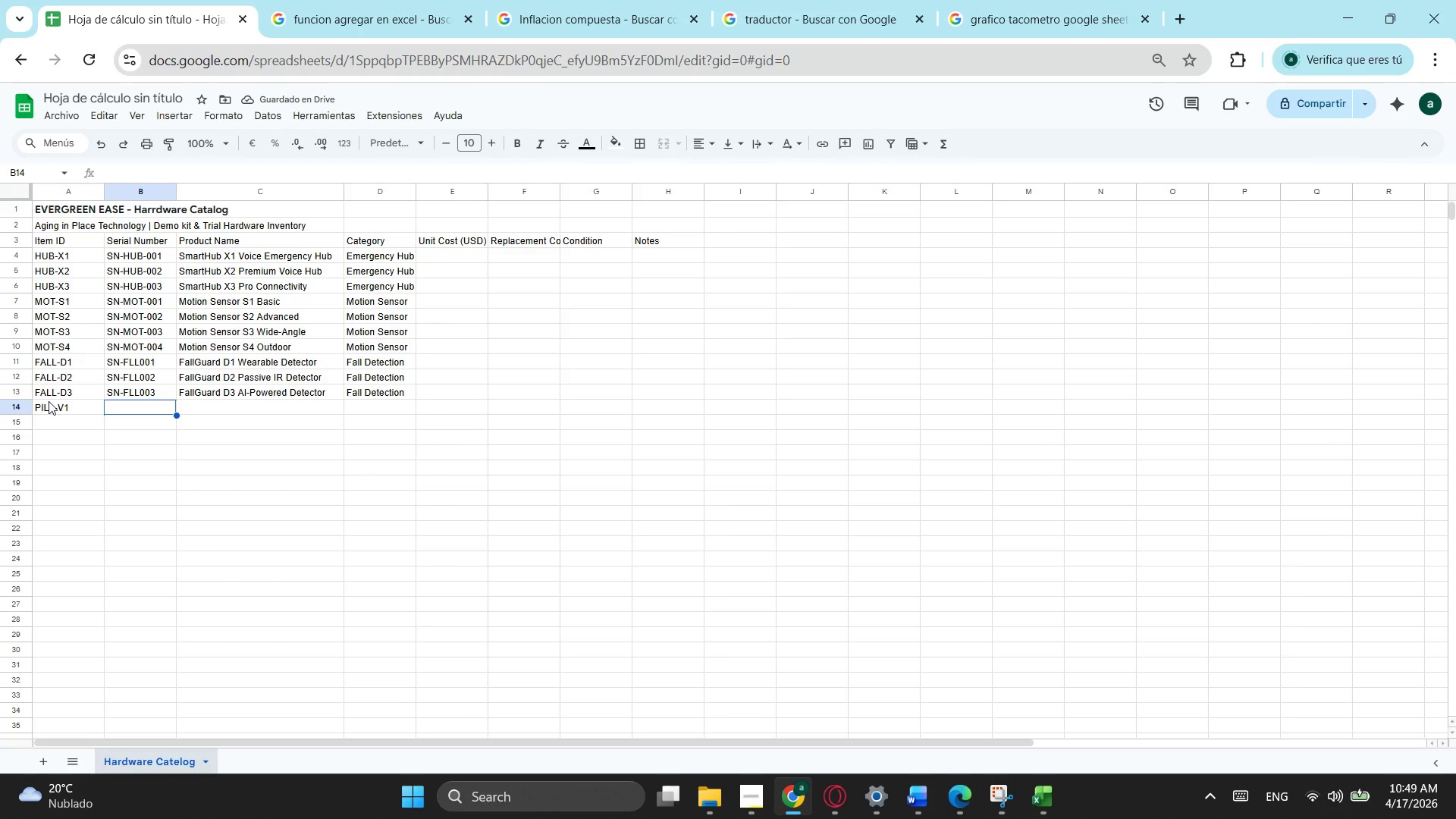 
type(SN-PIL-001)
 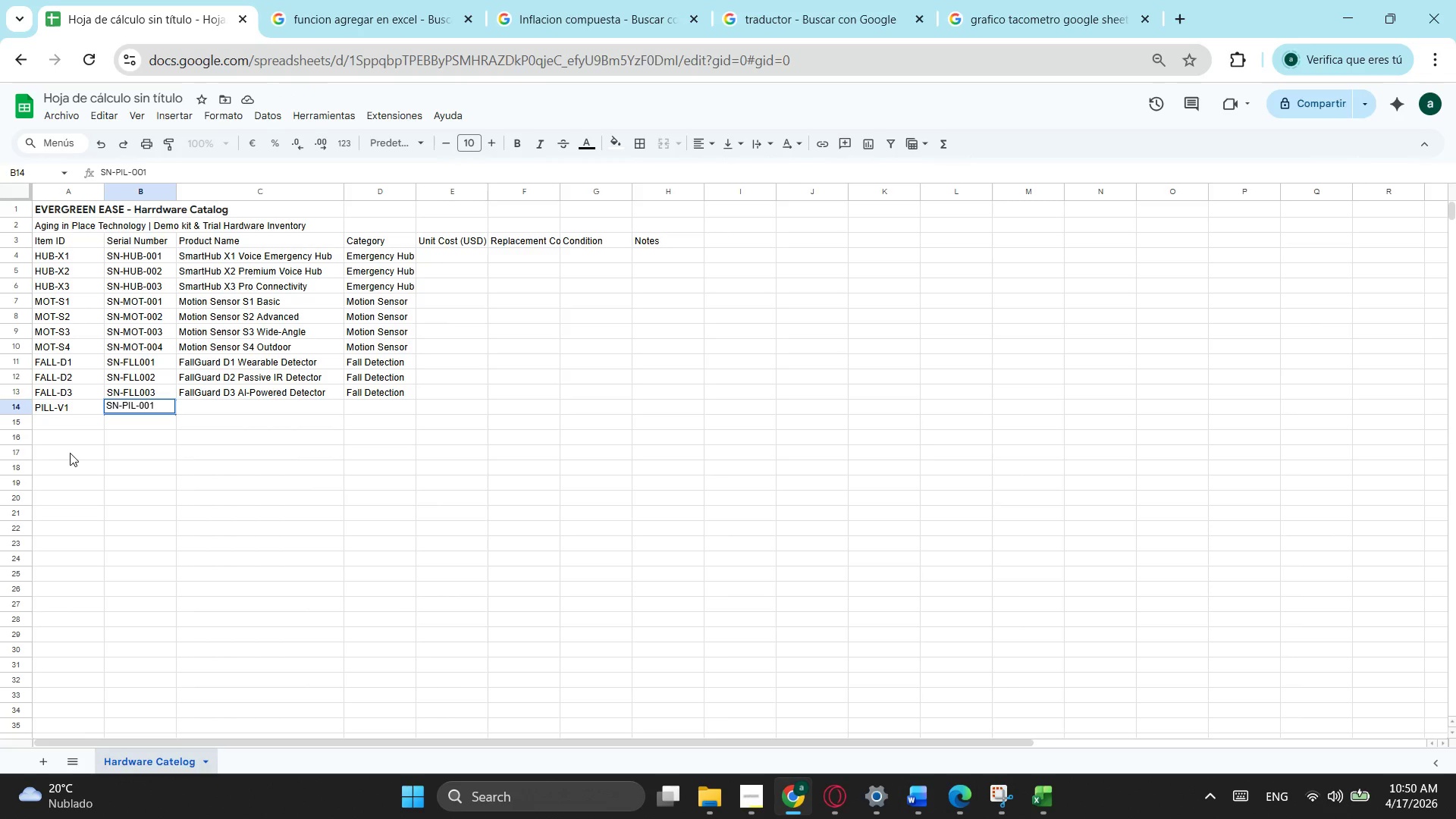 
left_click([71, 454])
 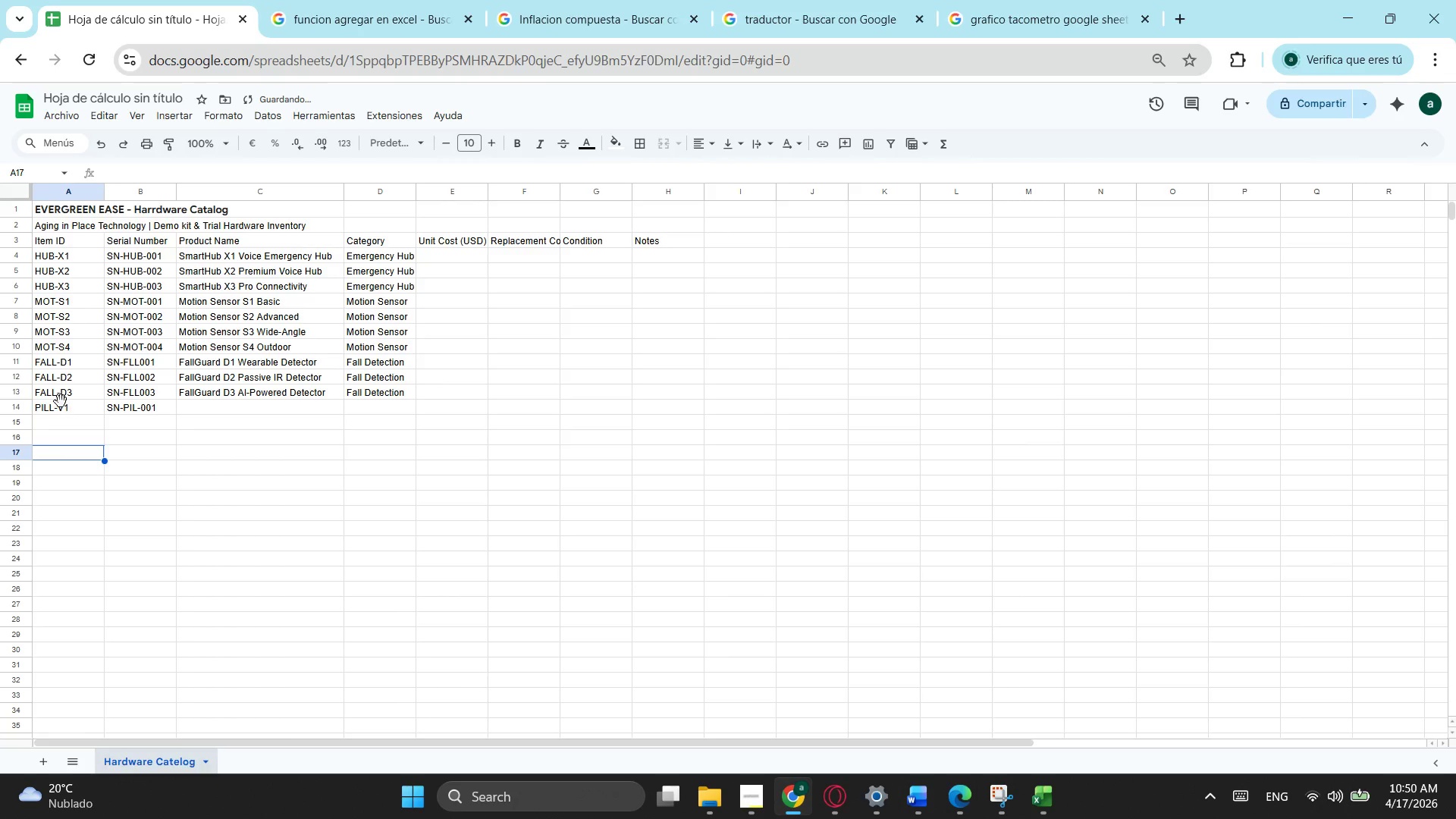 
left_click_drag(start_coordinate=[61, 401], to_coordinate=[155, 402])
 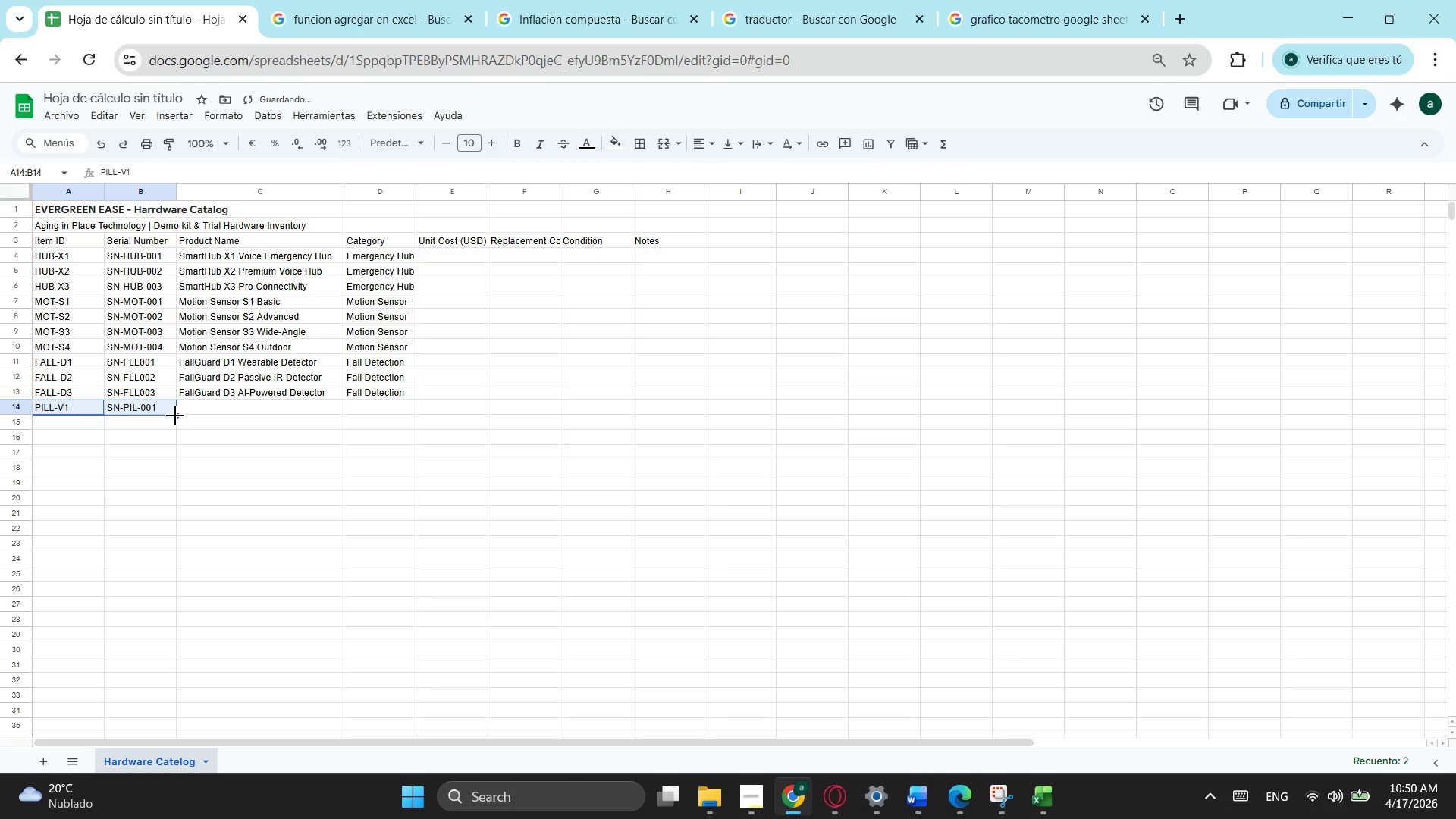 
left_click_drag(start_coordinate=[175, 416], to_coordinate=[165, 459])
 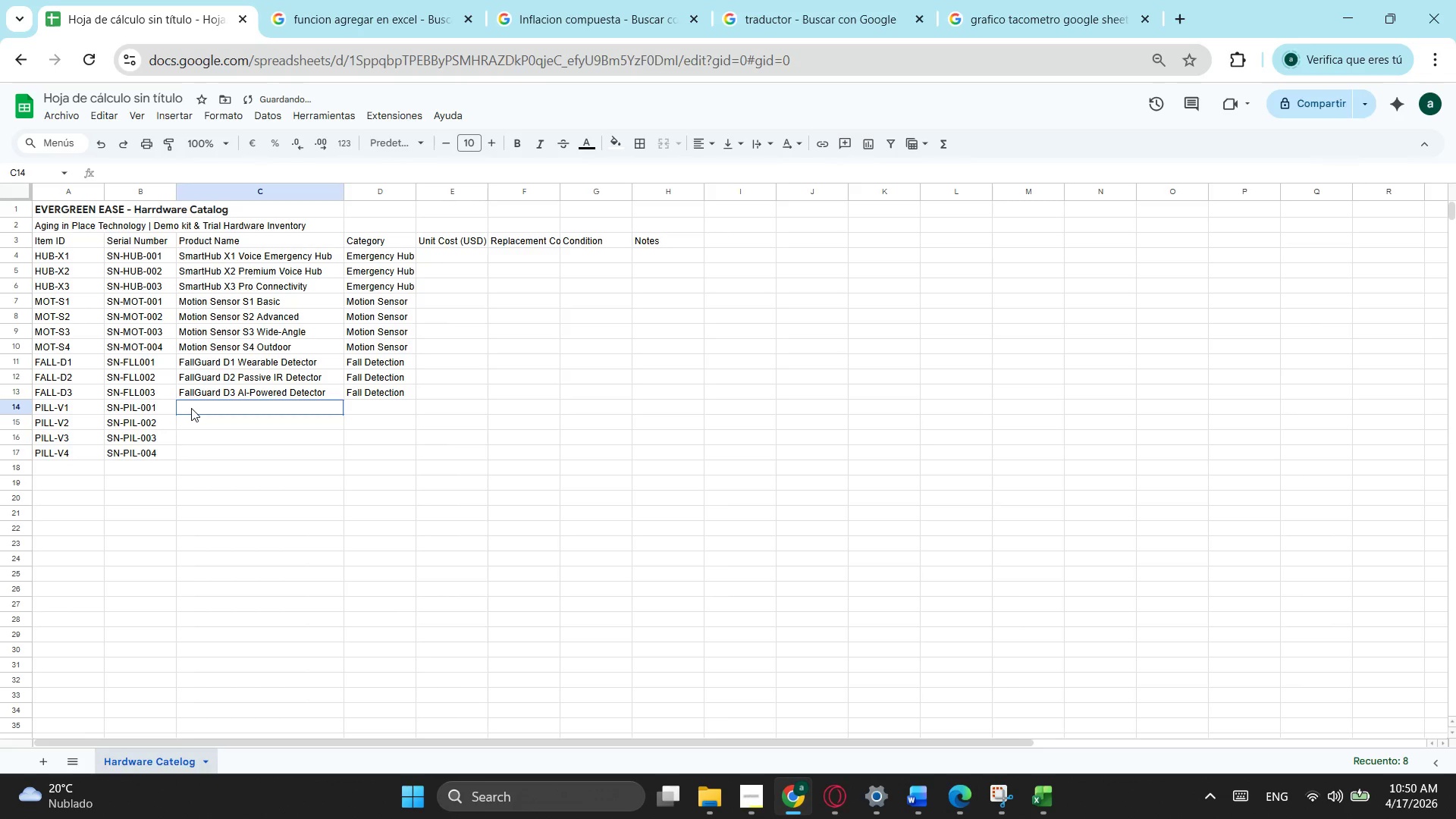 
left_click([191, 408])
 